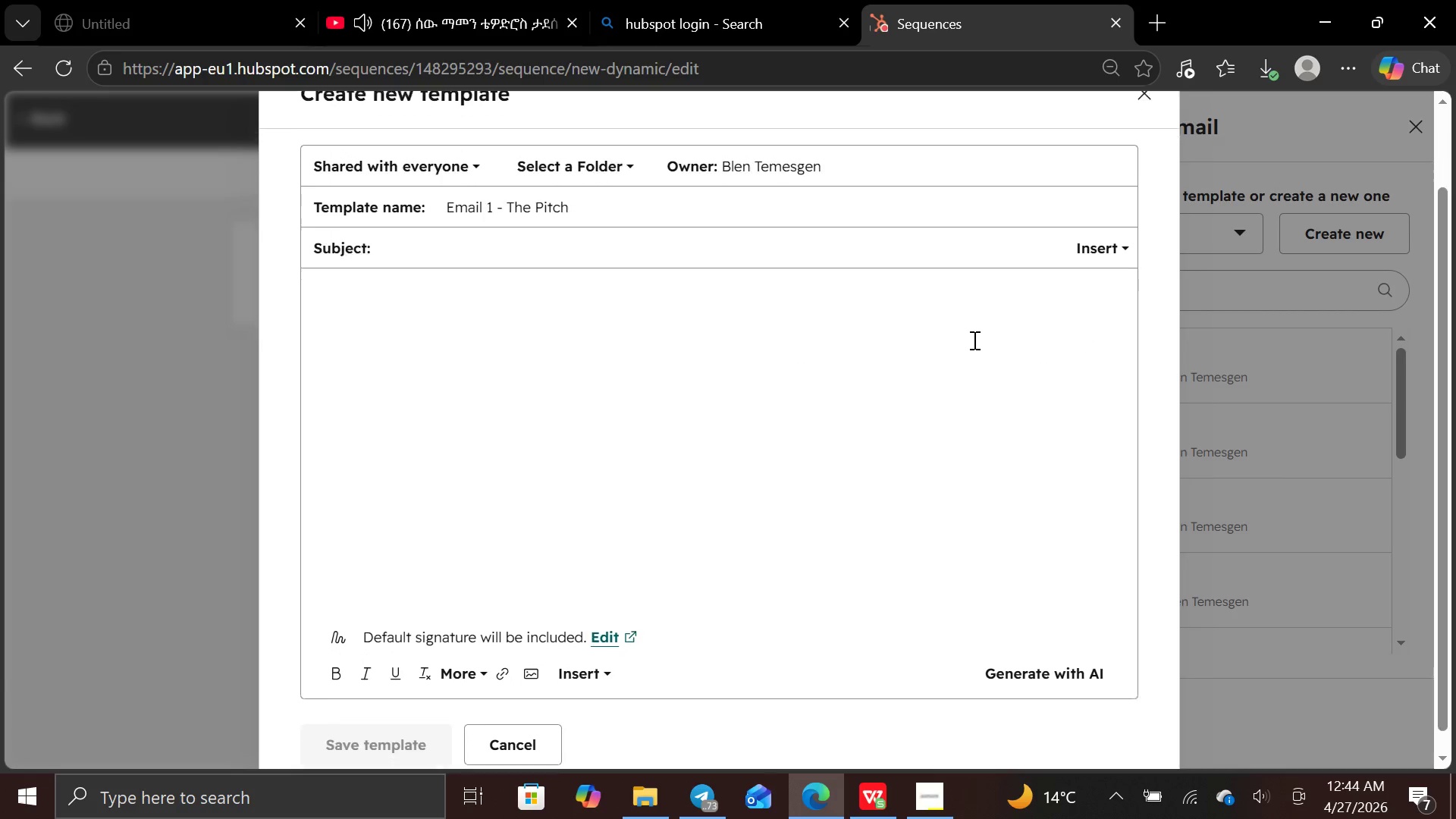 
wait(6.41)
 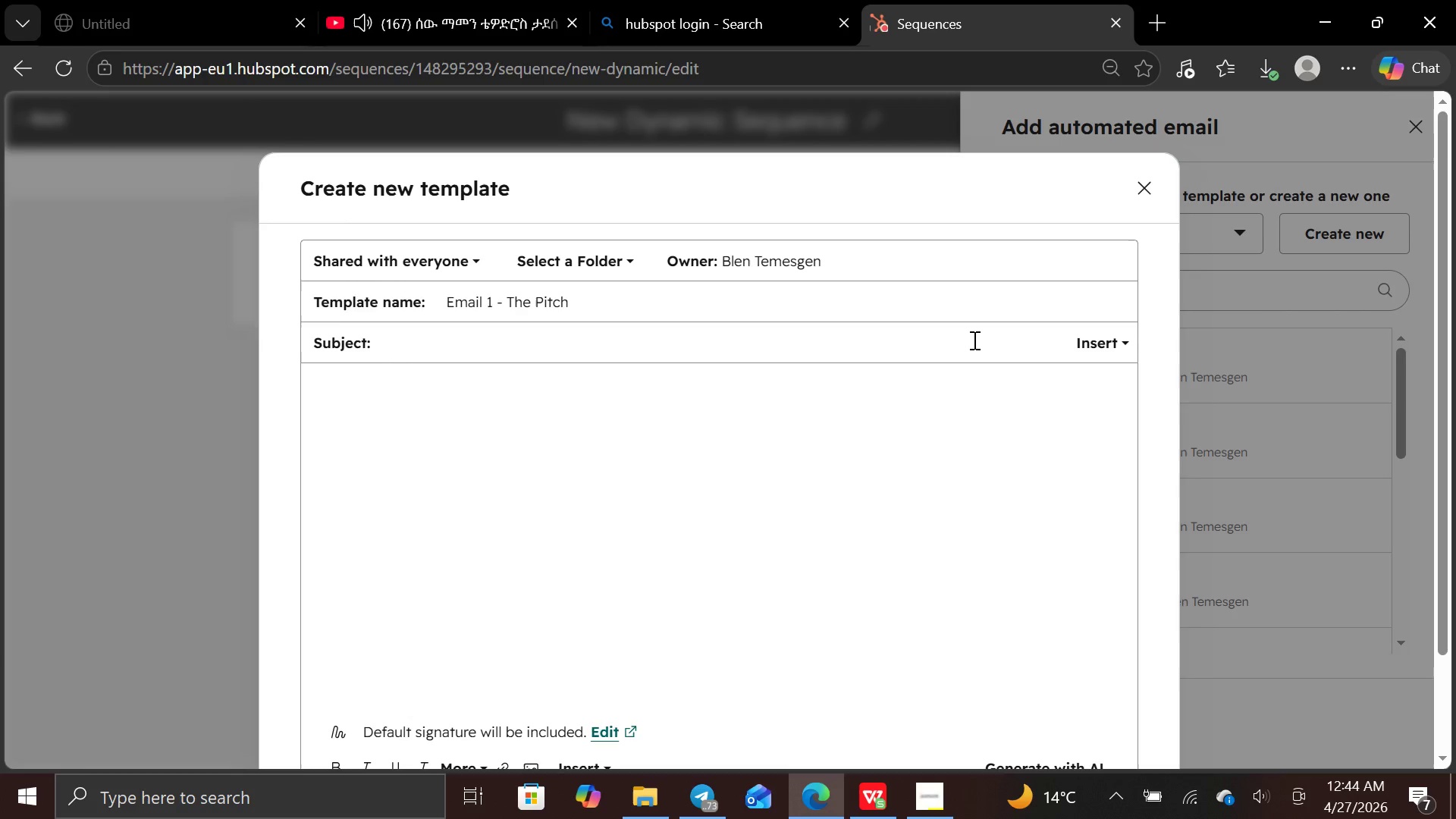 
type(Bringing sports physicak)
key(Backspace)
type(l di)
key(Backspace)
key(Backspace)
type(Directly to)
 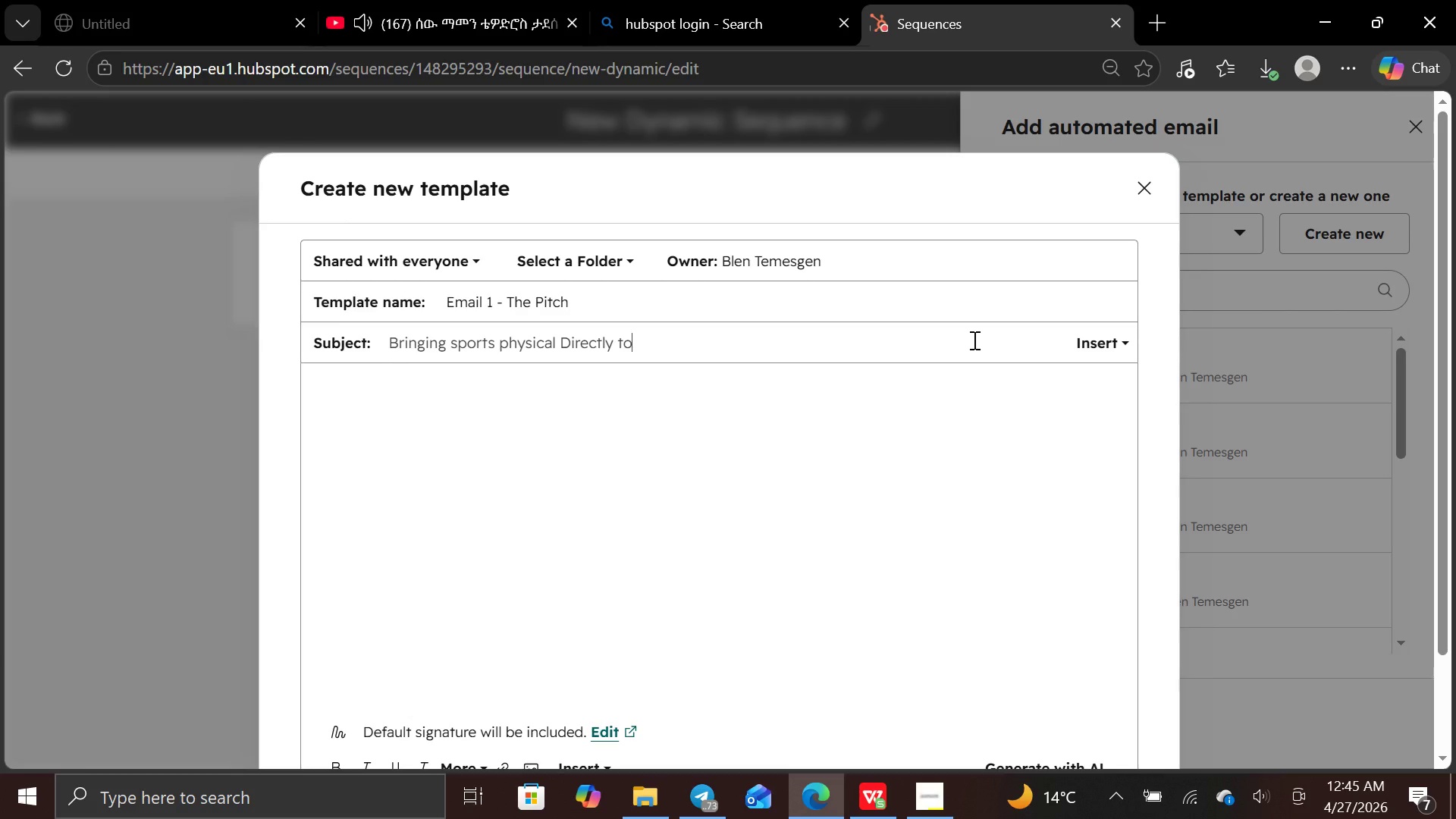 
key(Space)
 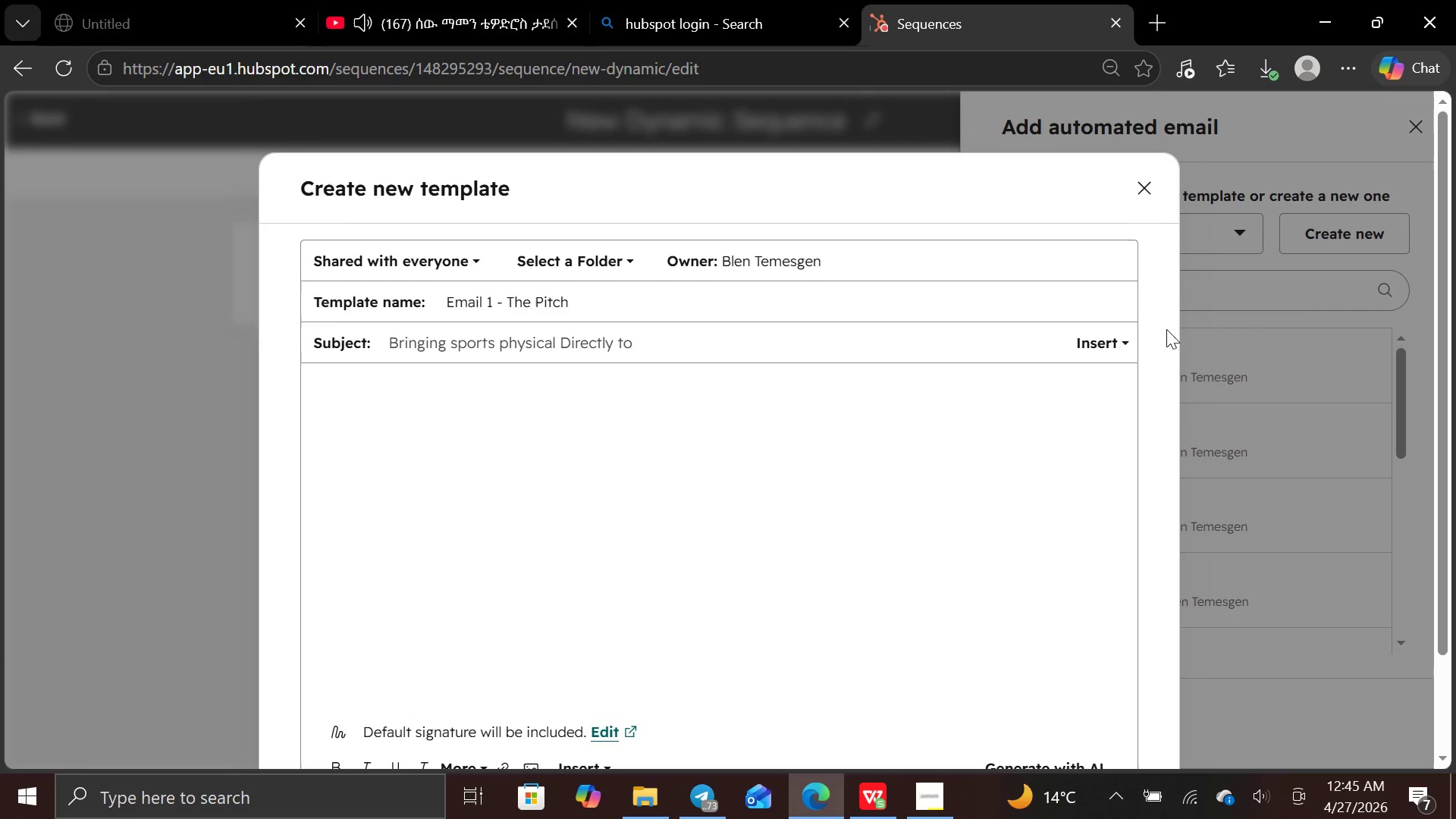 
left_click([1111, 341])
 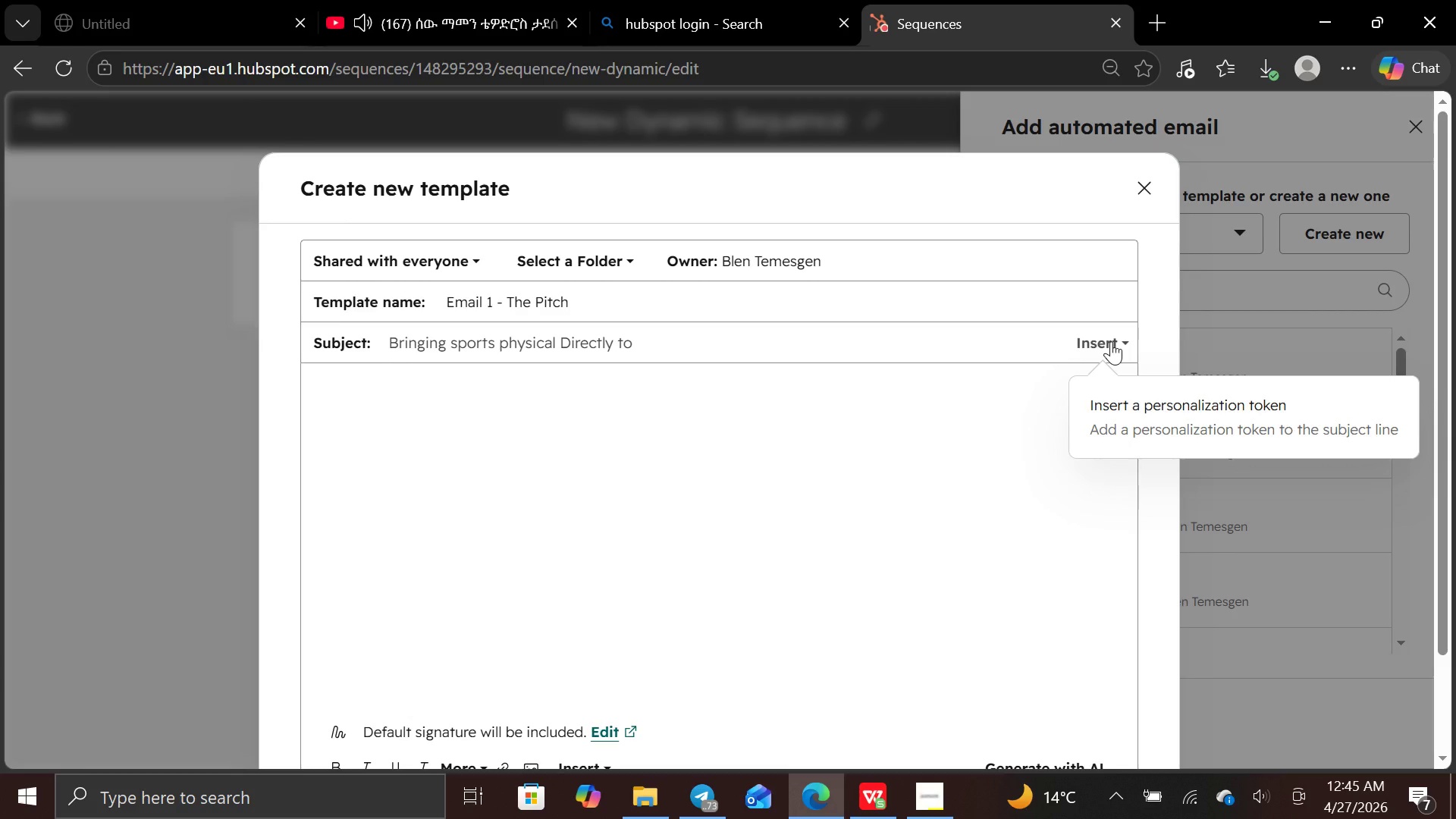 
left_click([1111, 341])
 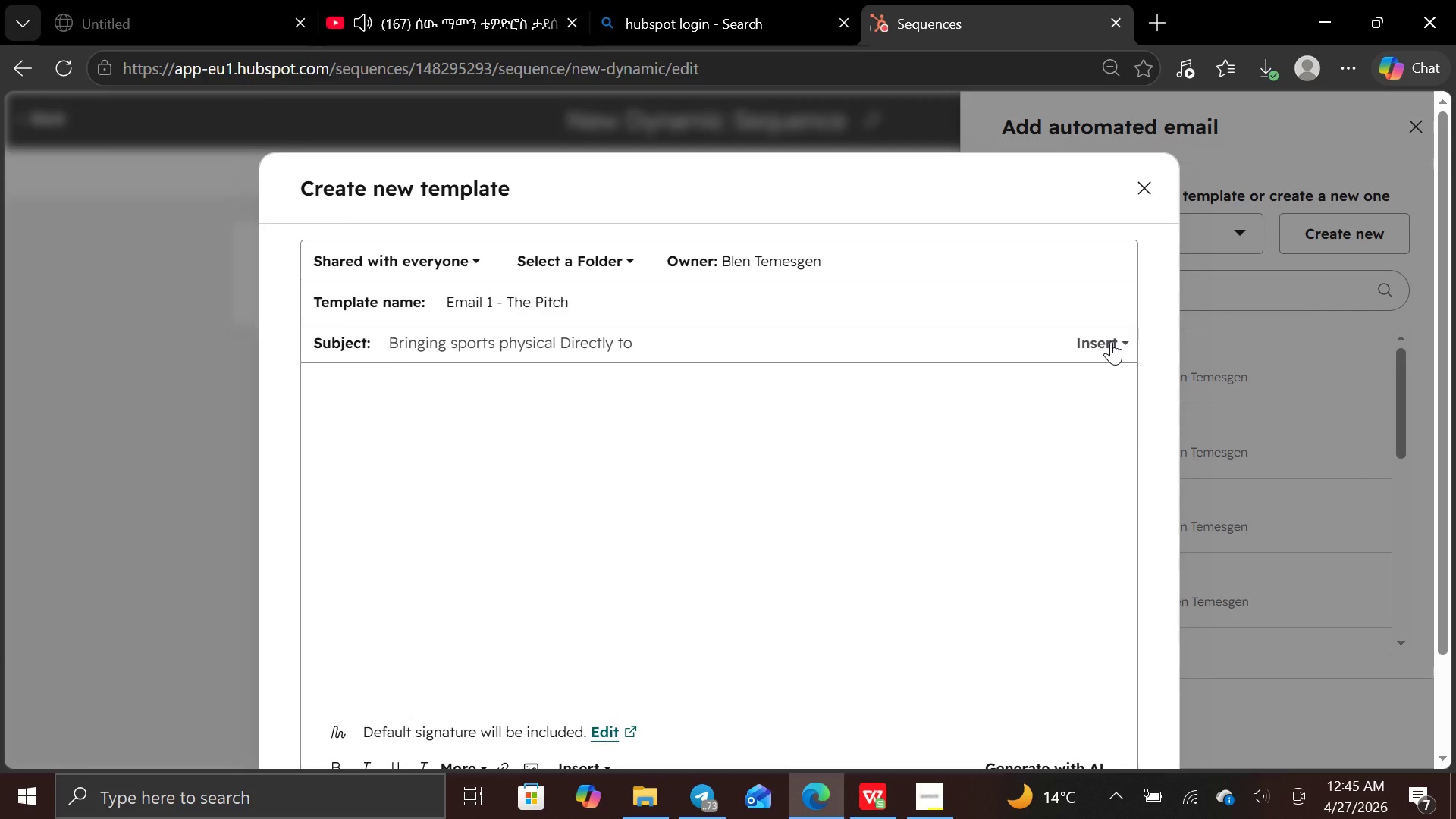 
left_click([1111, 341])
 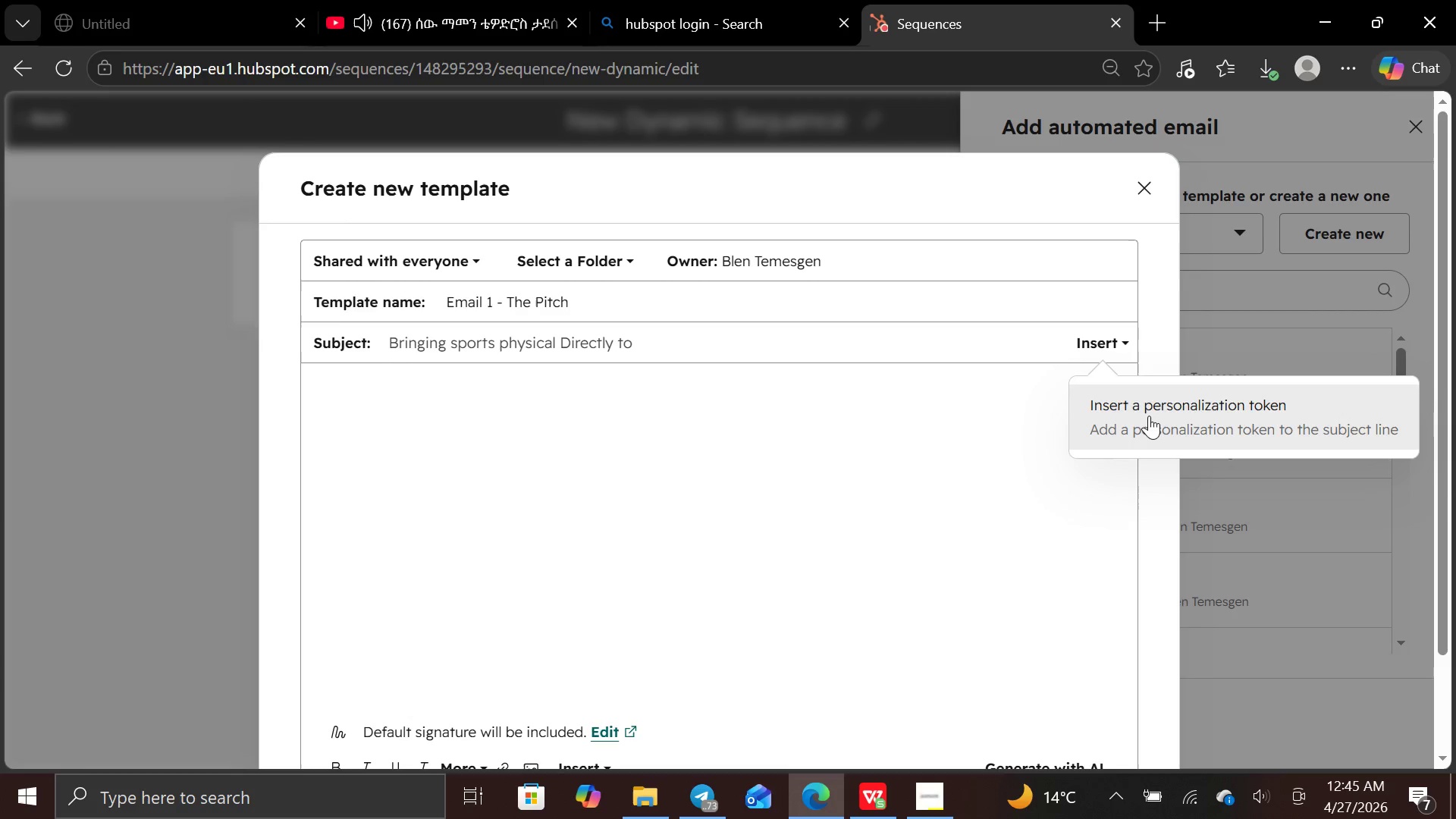 
left_click([1149, 416])
 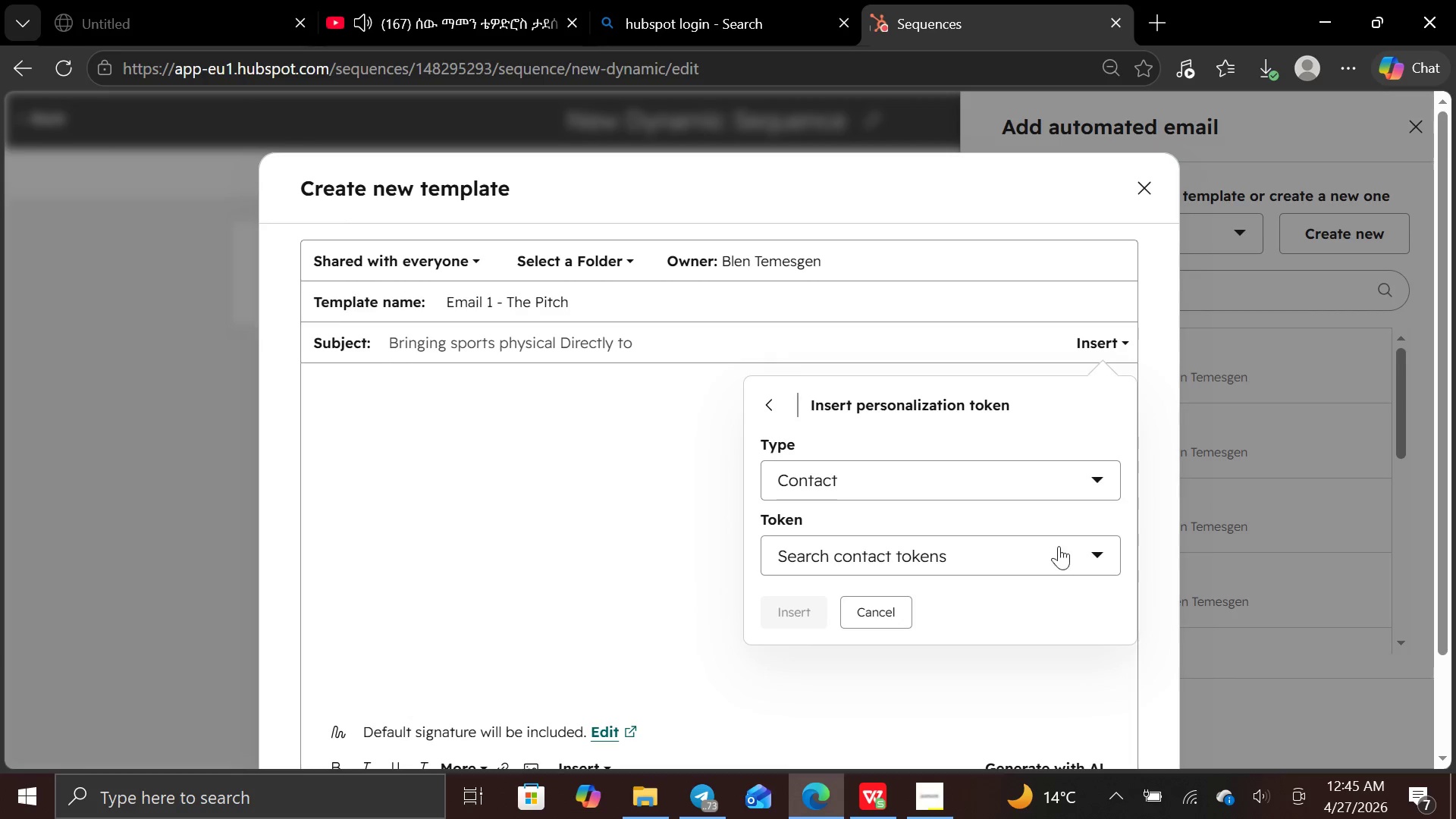 
left_click([1096, 551])
 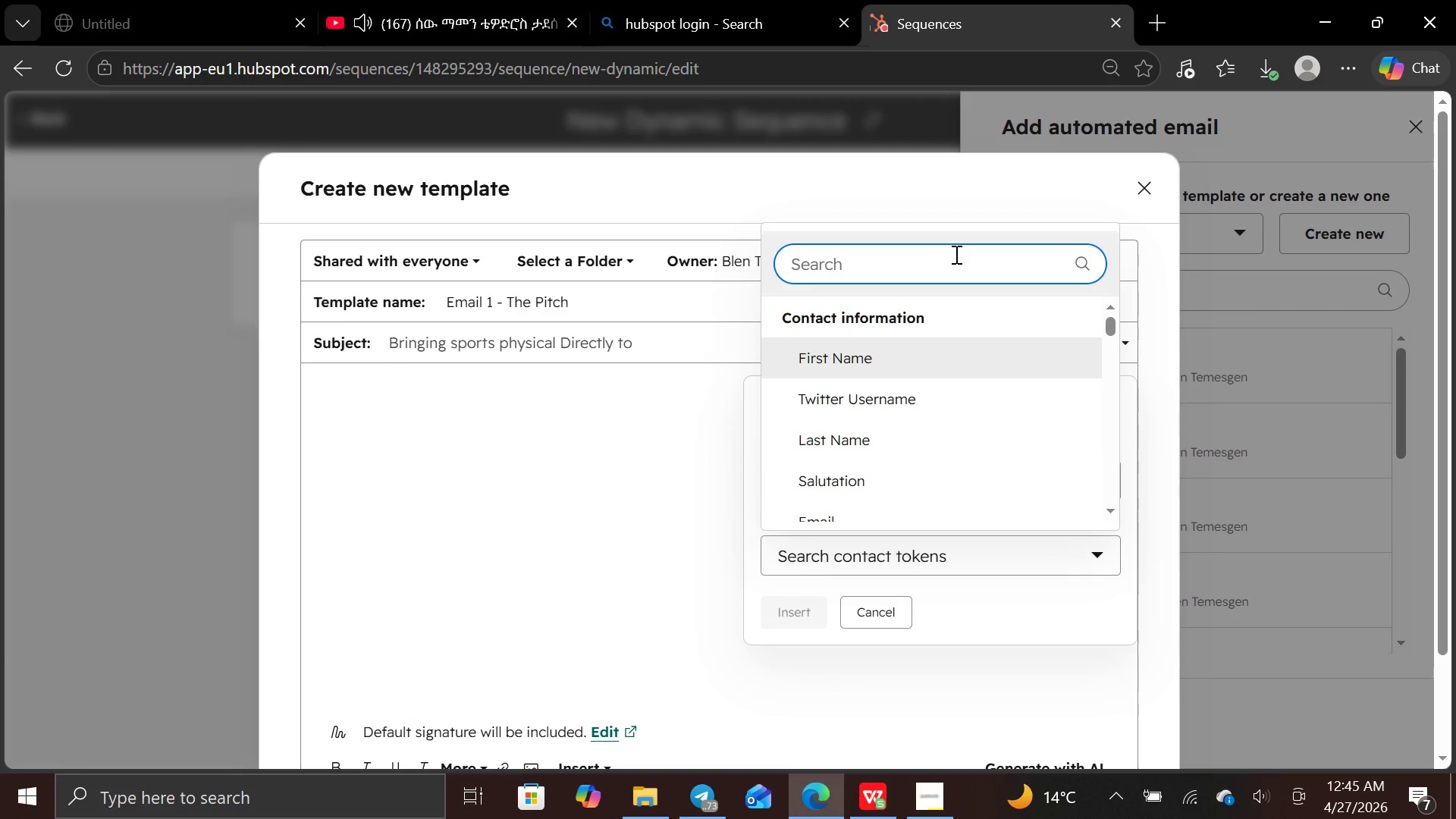 
wait(5.58)
 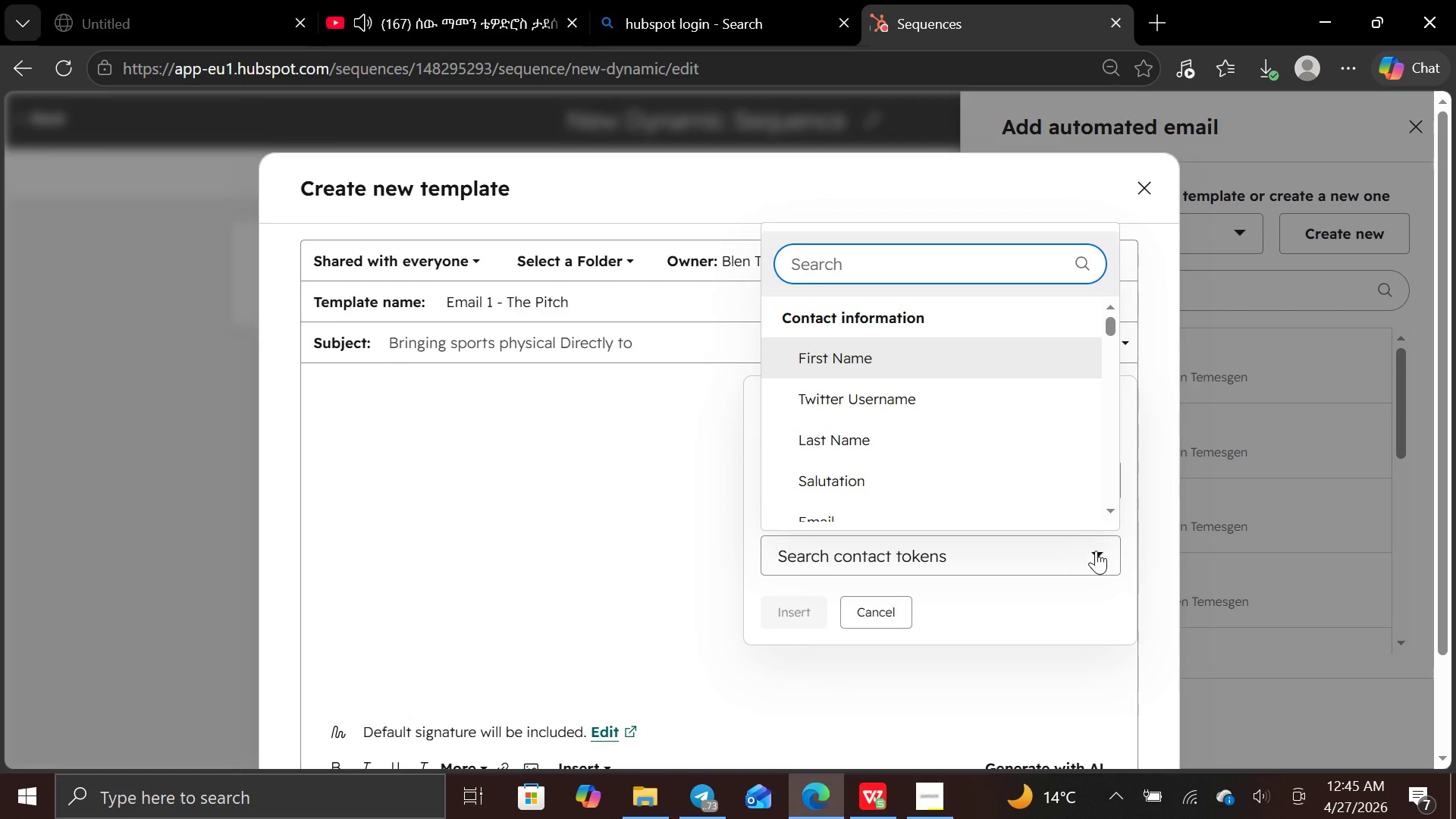 
type(school)
 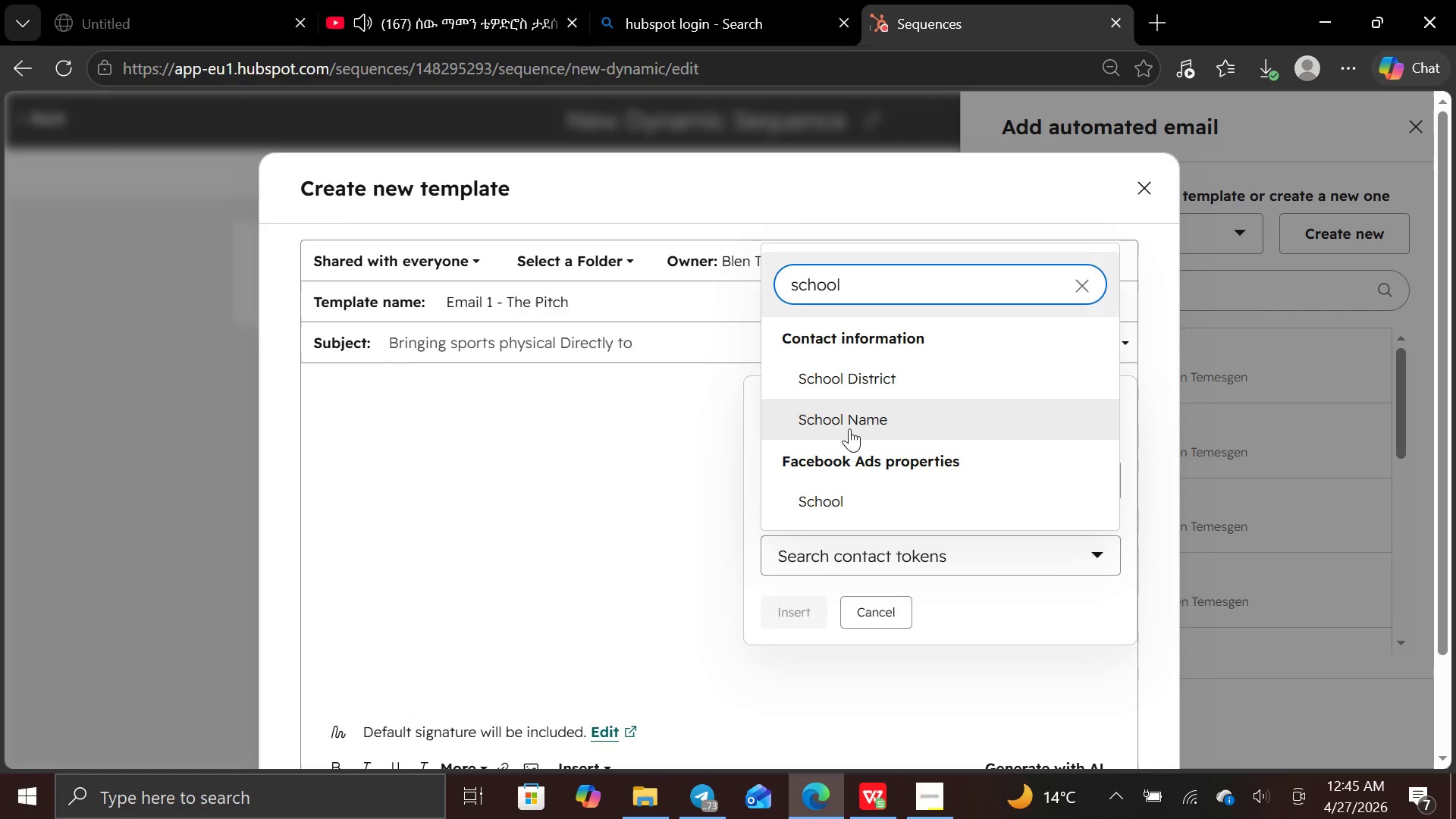 
left_click([849, 428])
 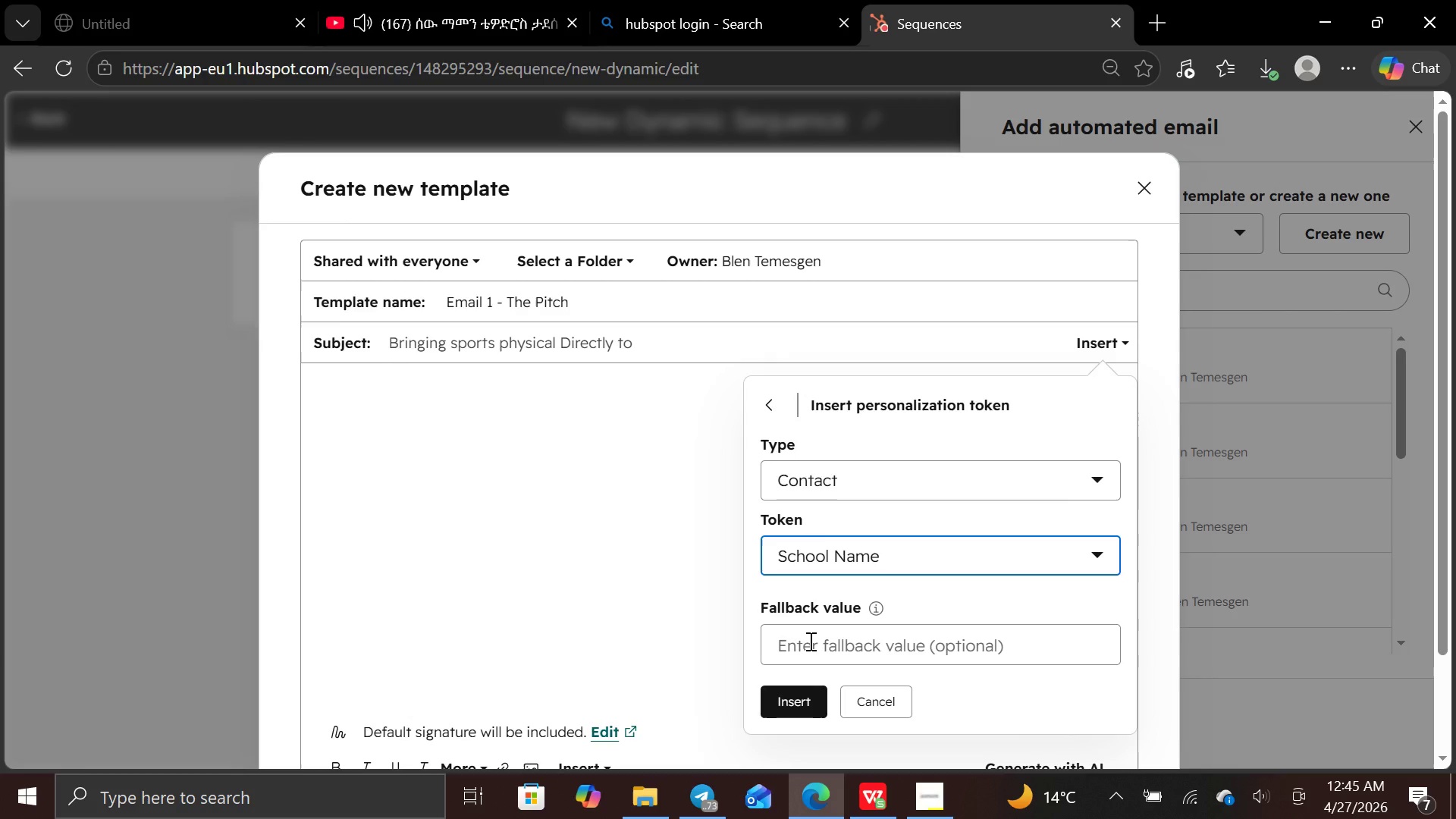 
left_click([786, 706])
 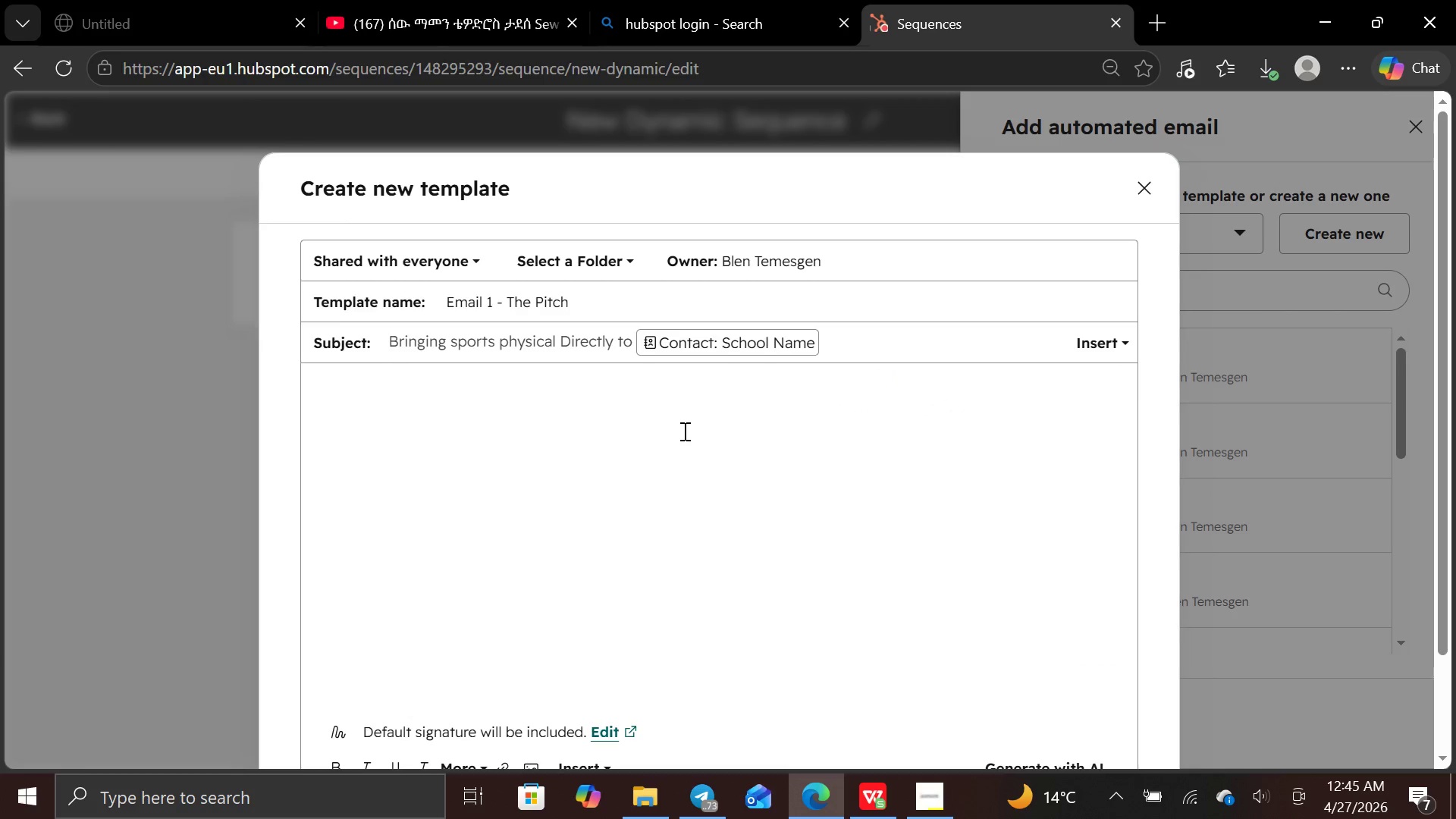 
key(Enter)
 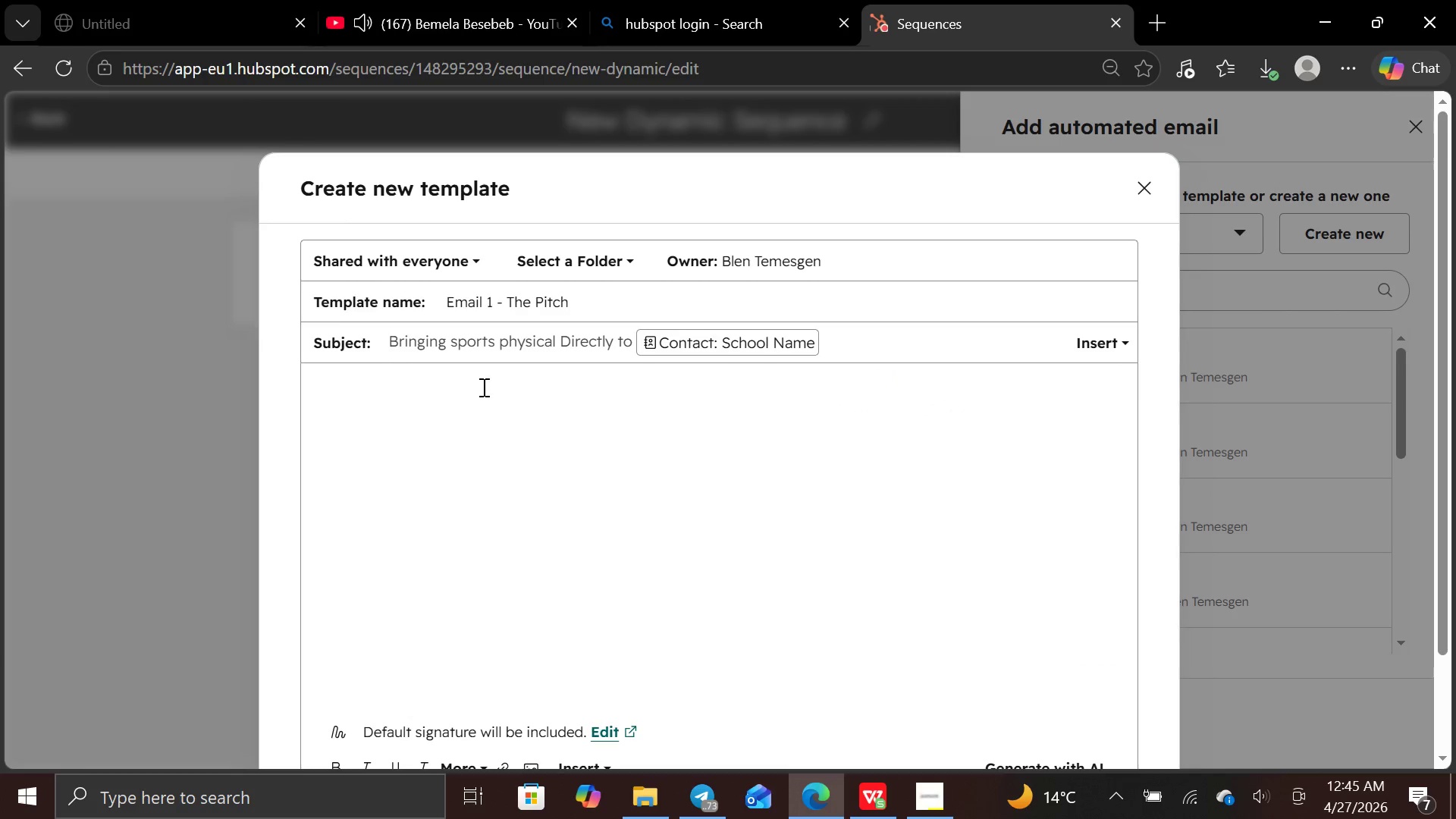 
left_click([400, 405])
 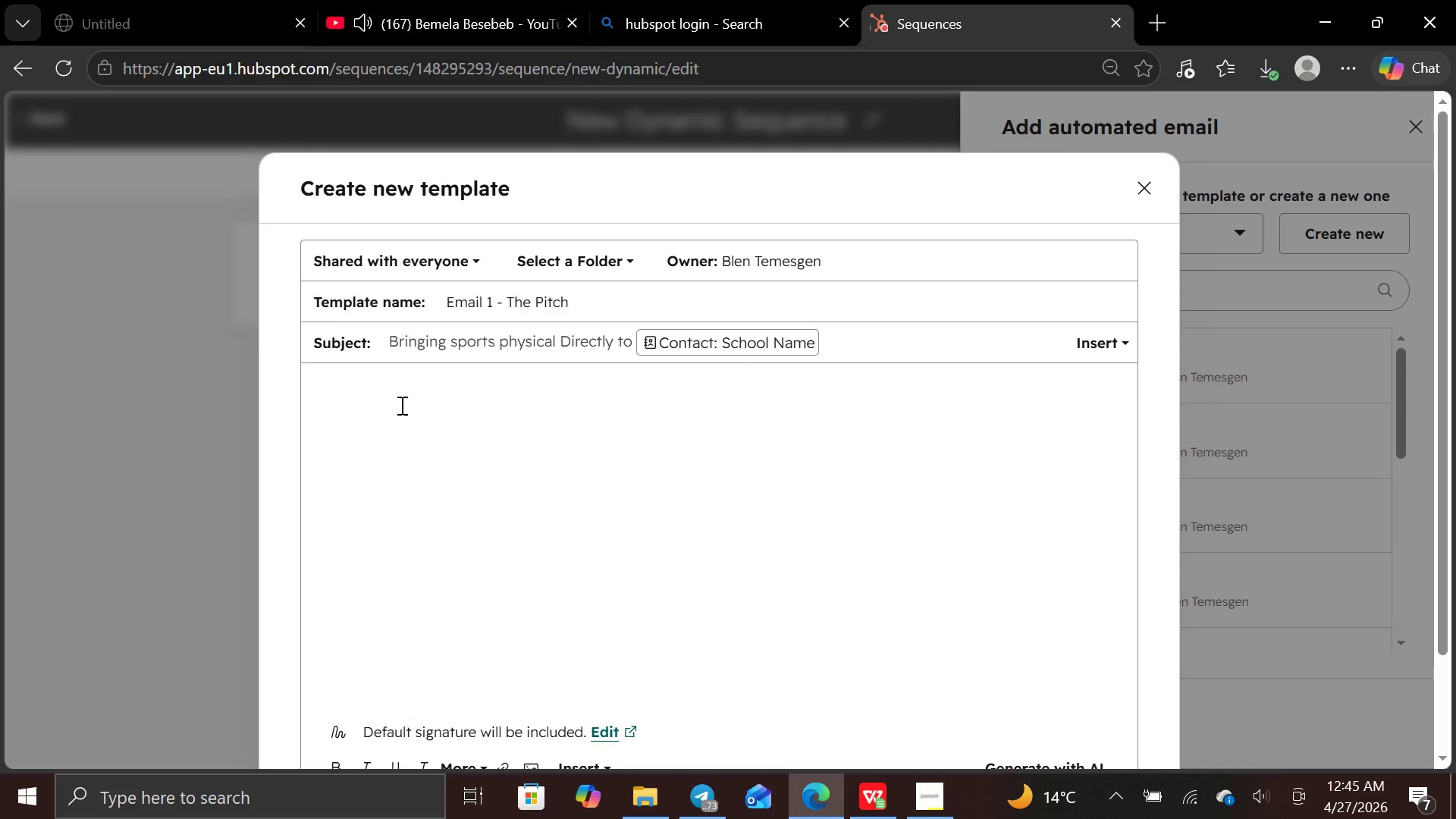 
key(CapsLock)
 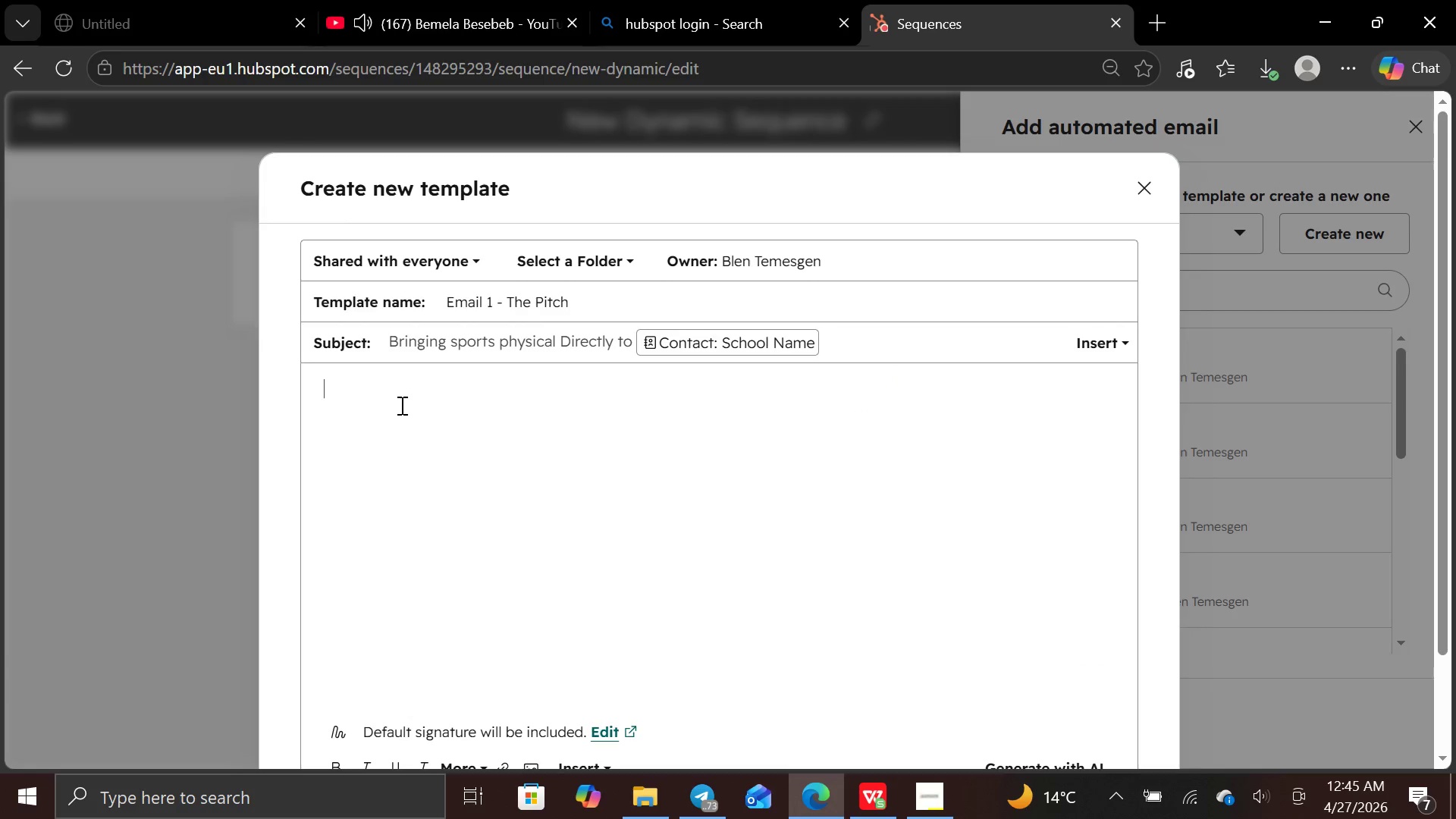 
key(H)
 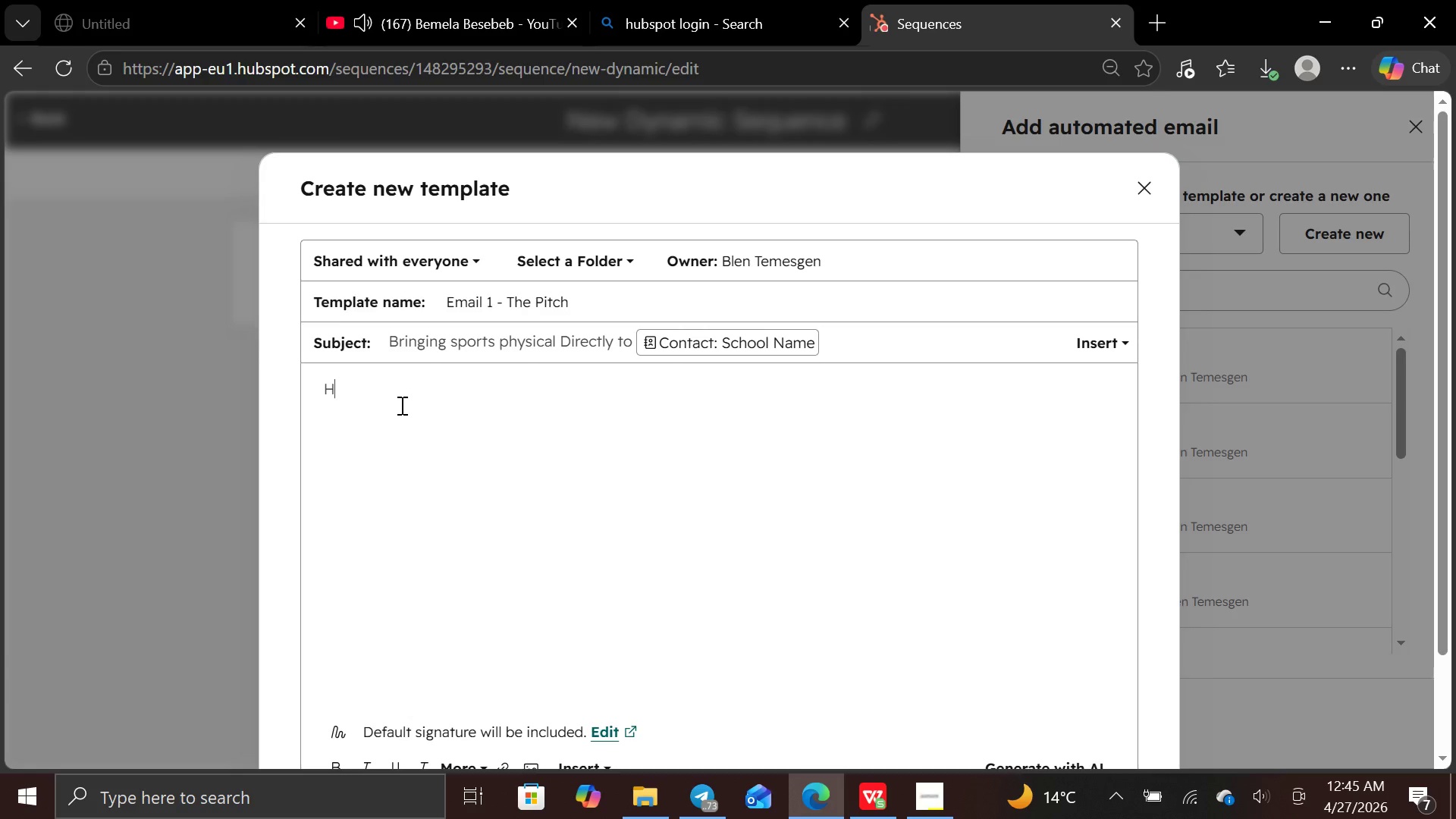 
key(CapsLock)
 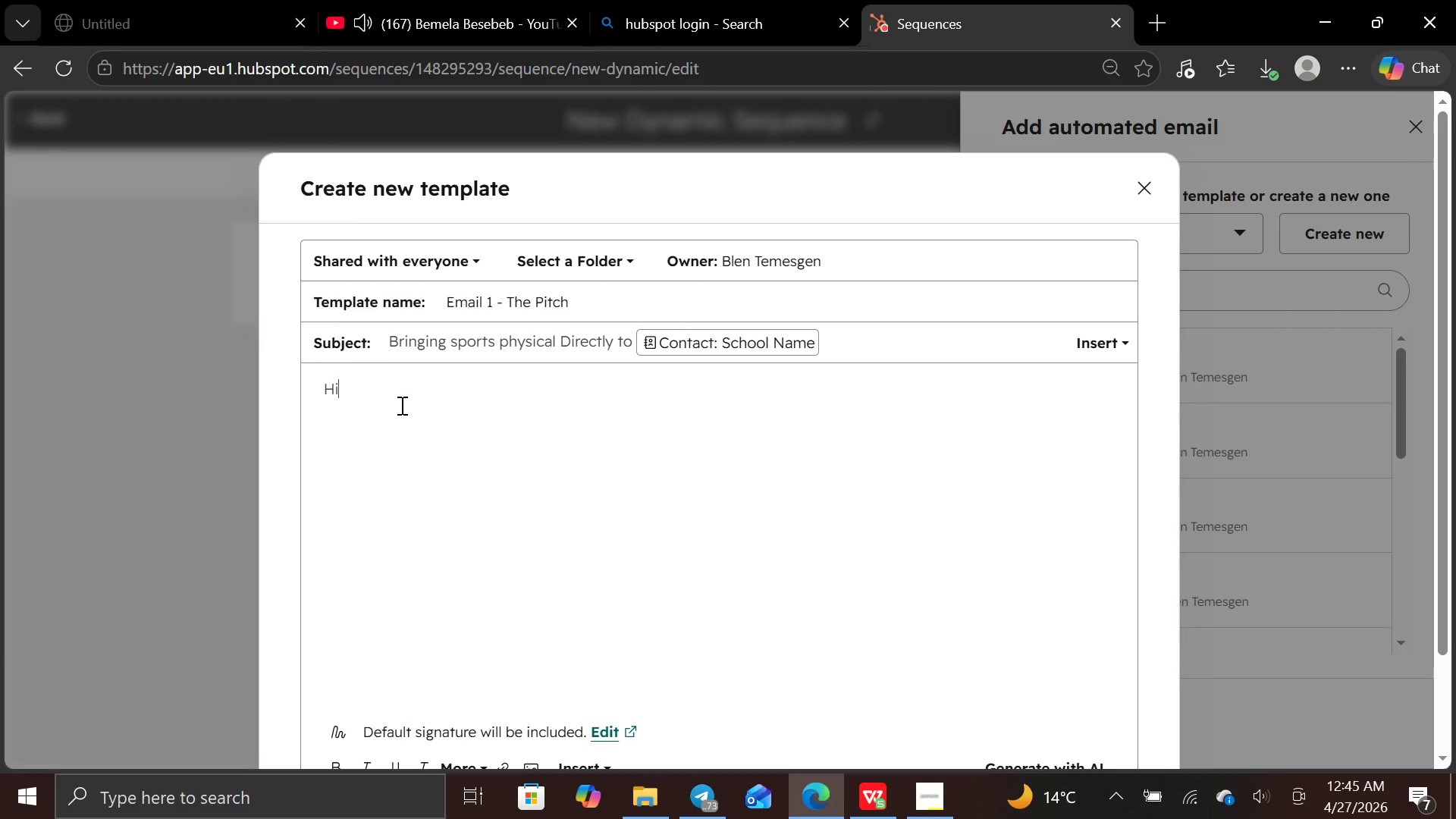 
key(I)
 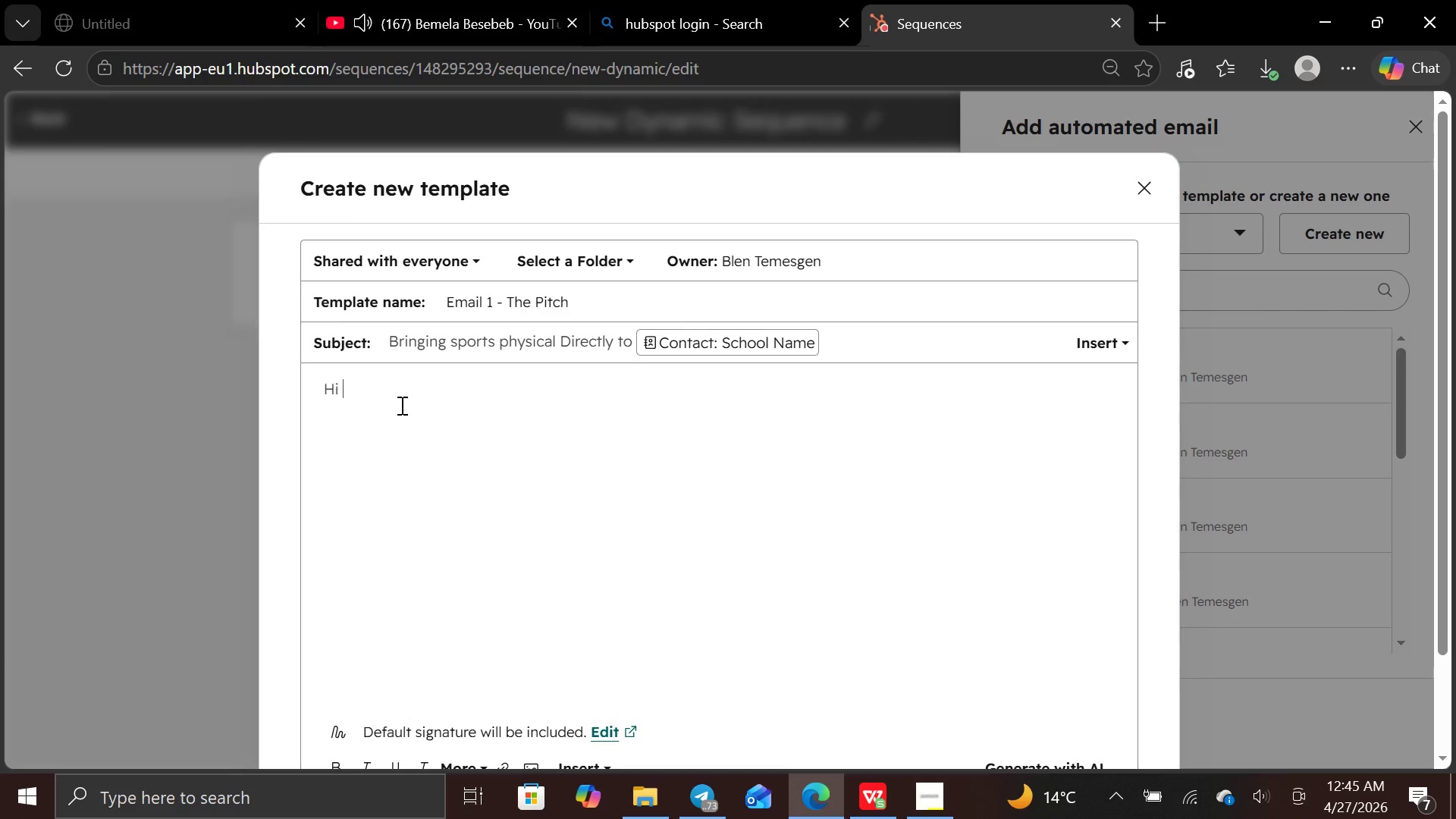 
key(Space)
 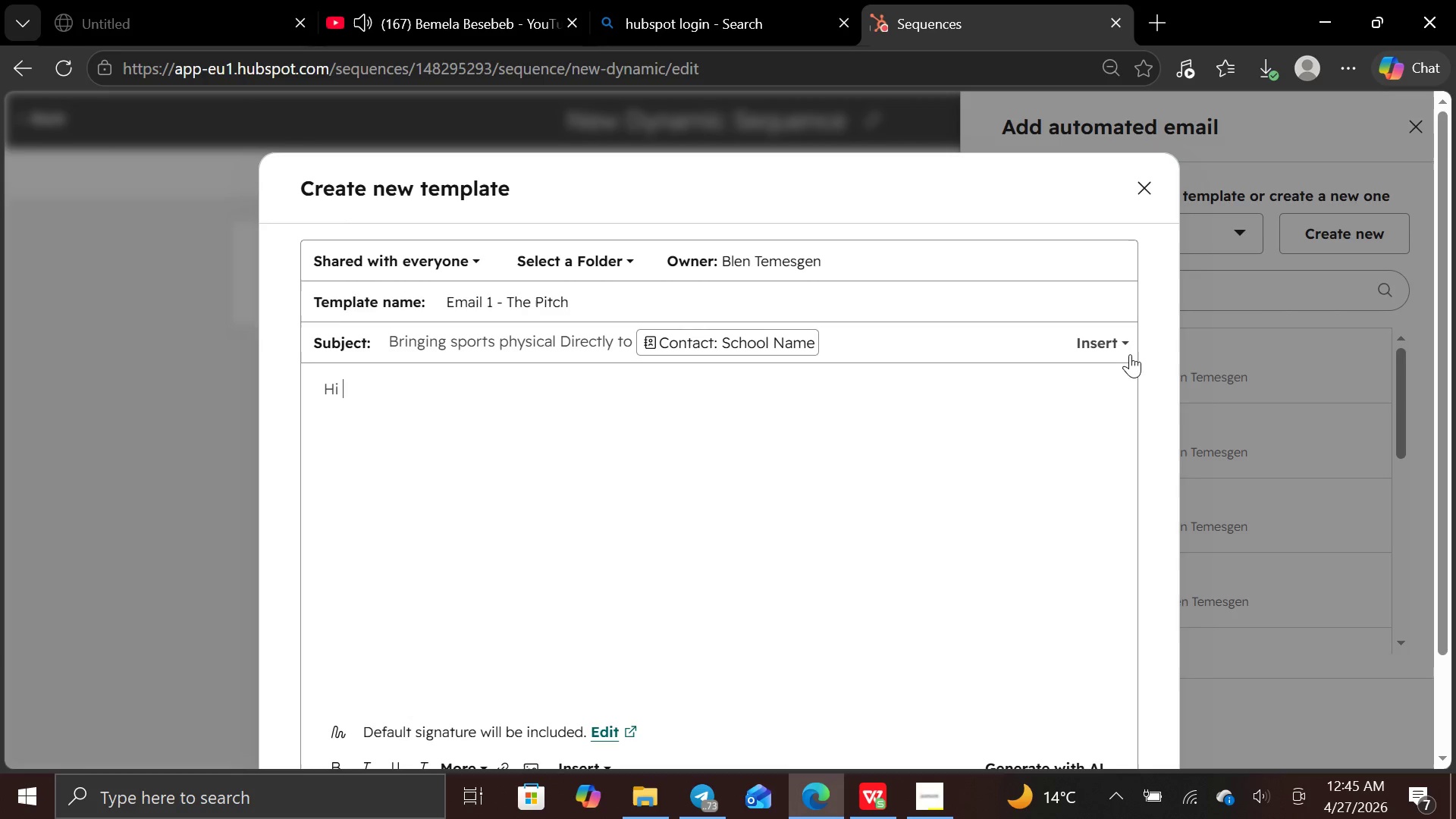 
left_click([1109, 348])
 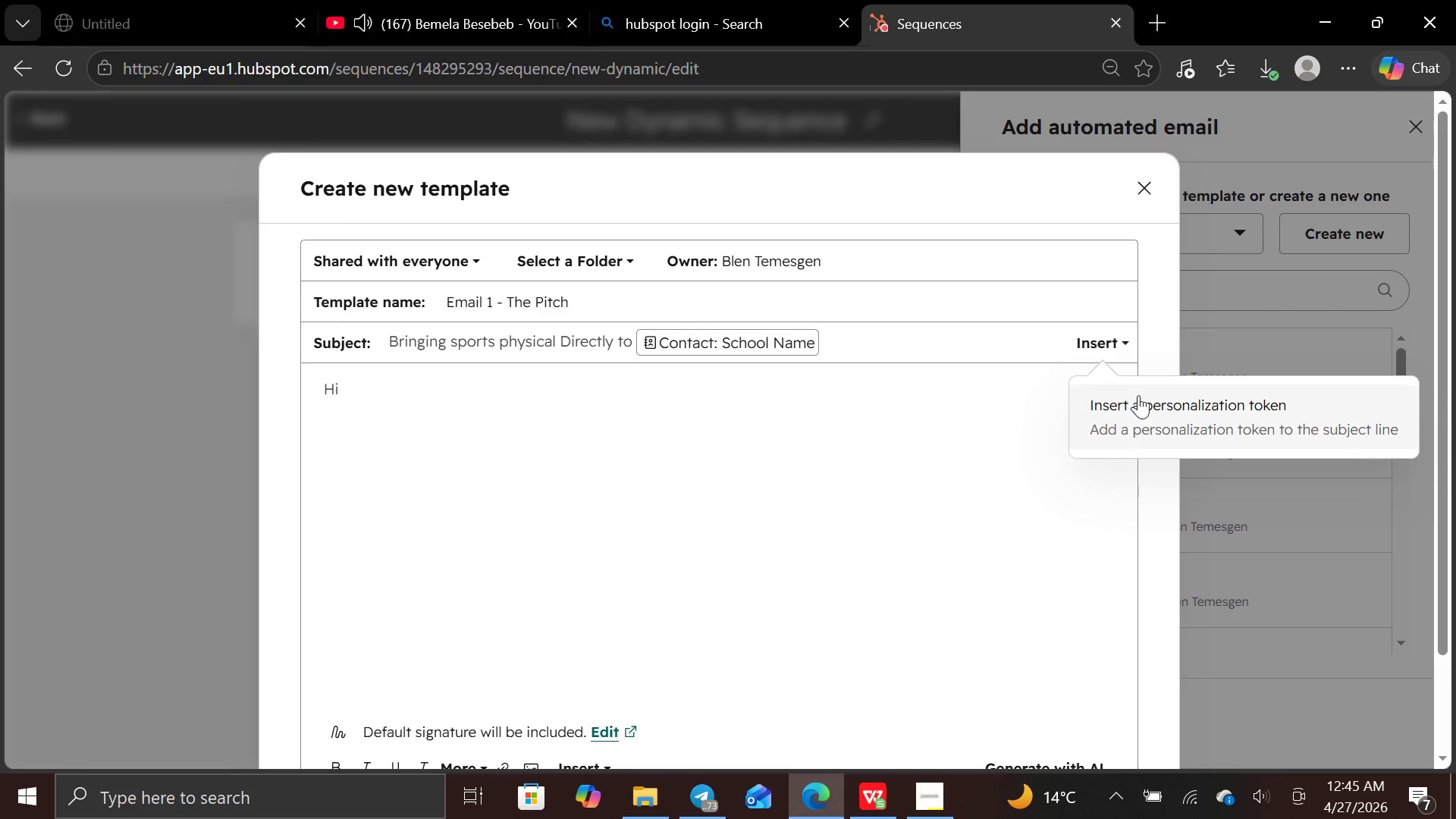 
left_click([1139, 397])
 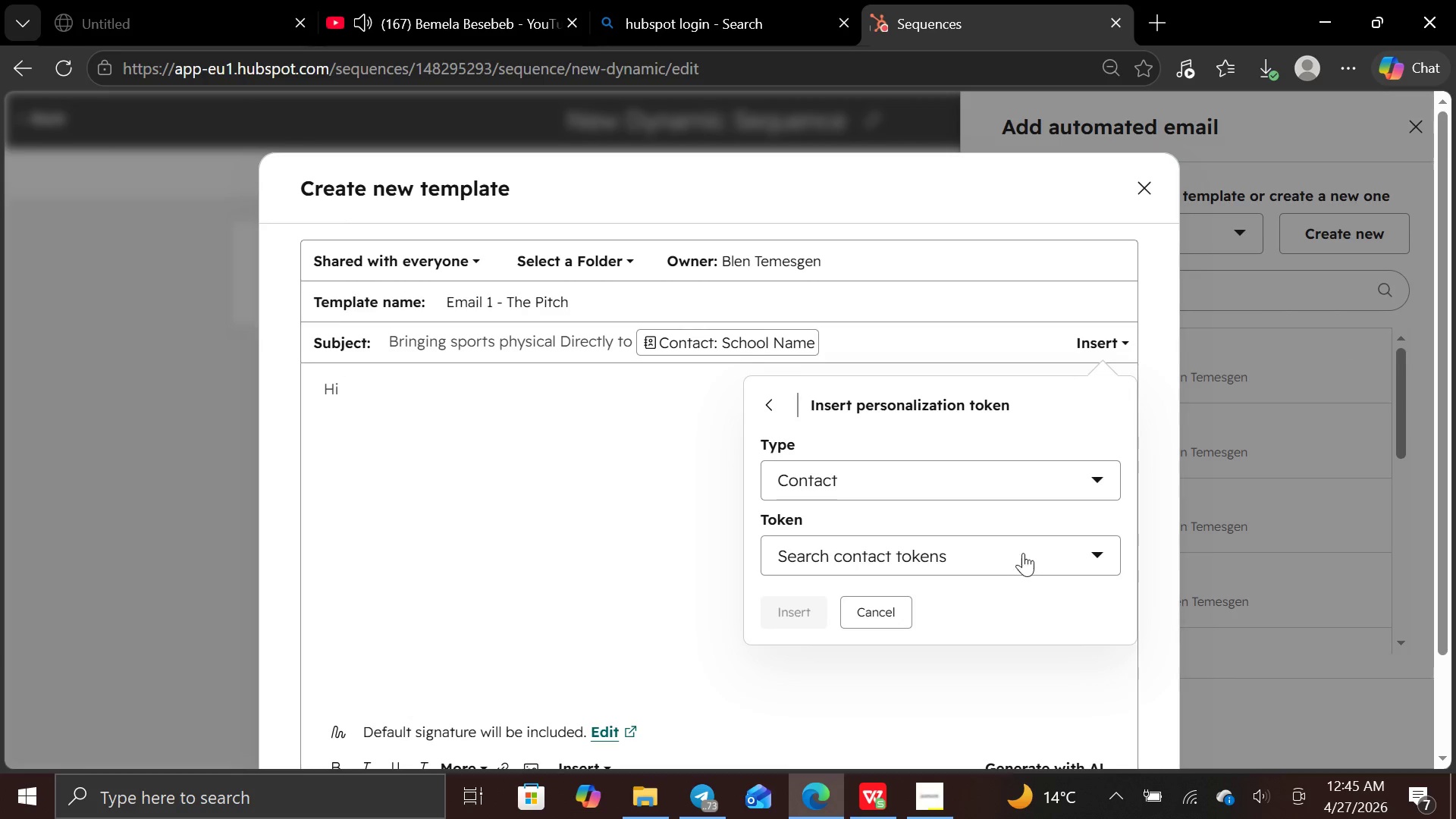 
left_click([1054, 555])
 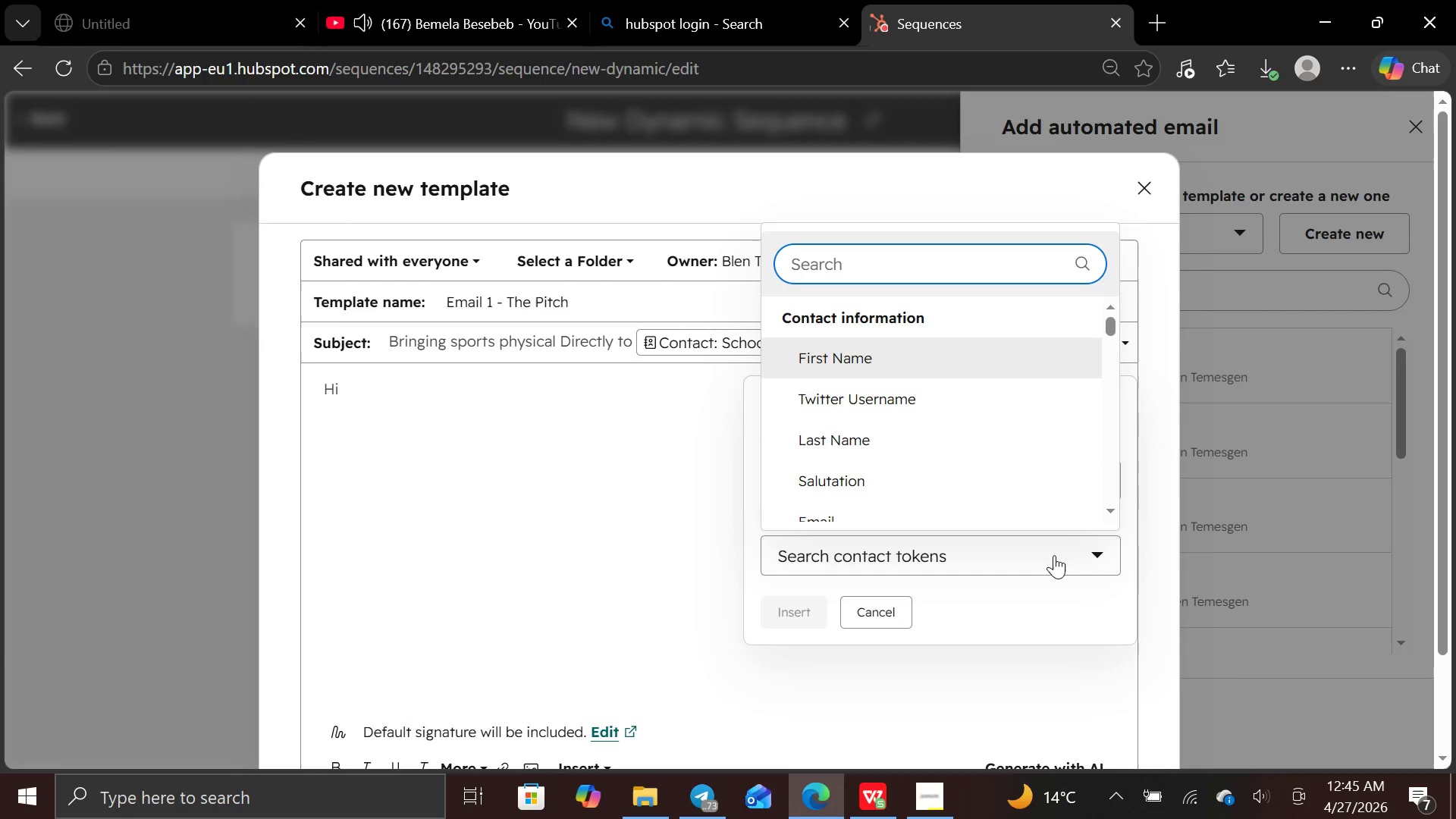 
type(first)
 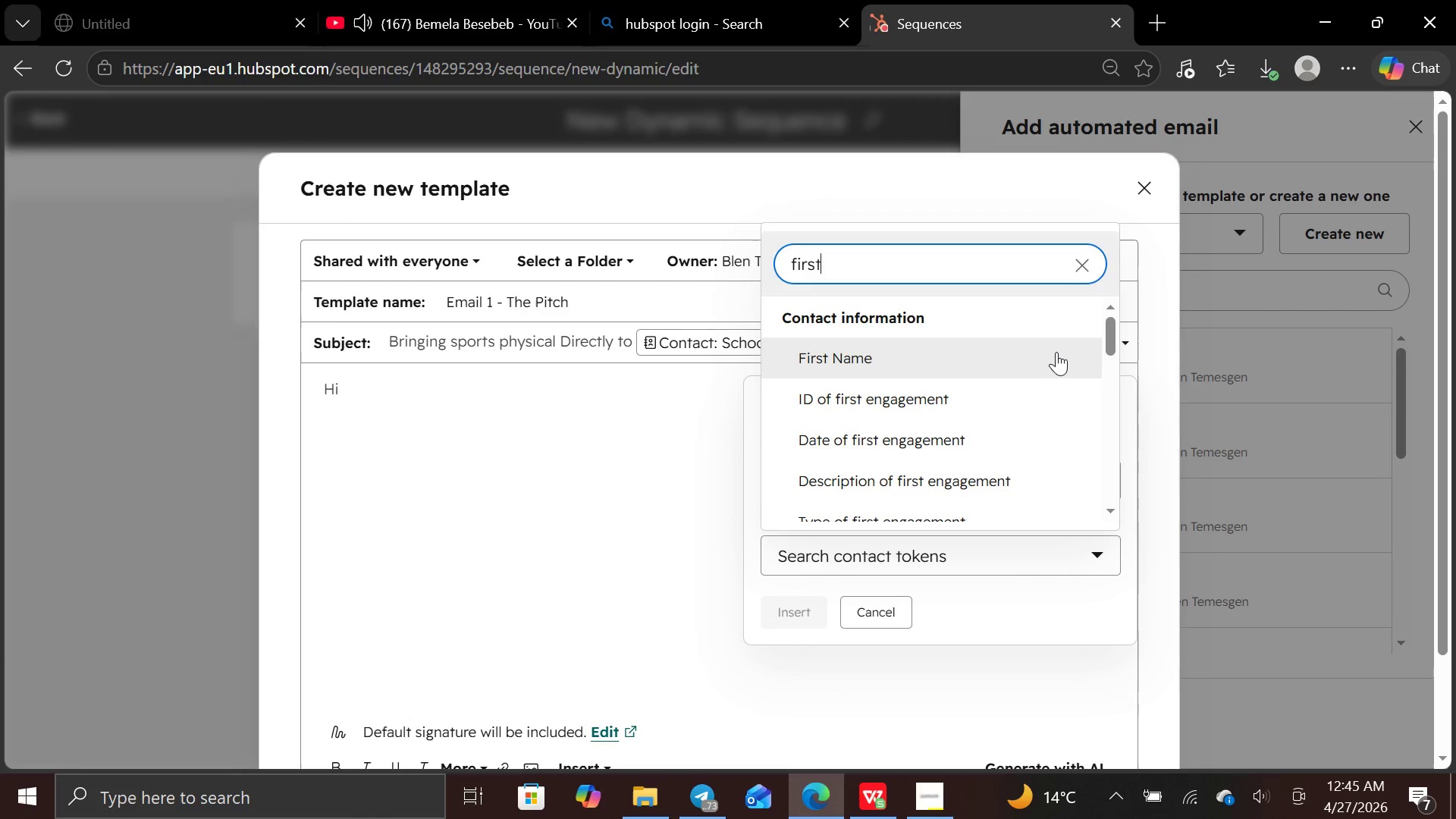 
left_click([1056, 352])
 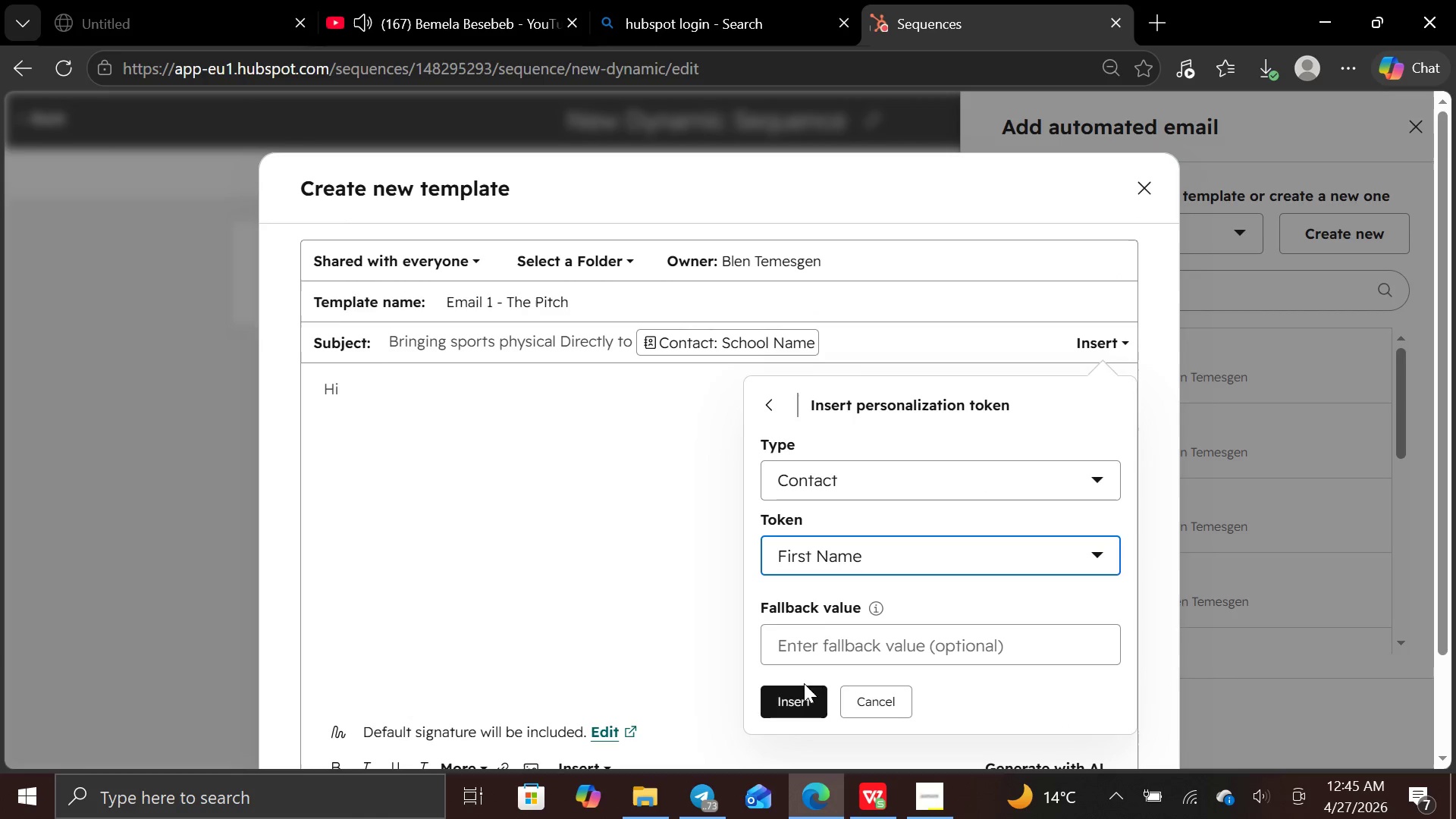 
left_click([783, 705])
 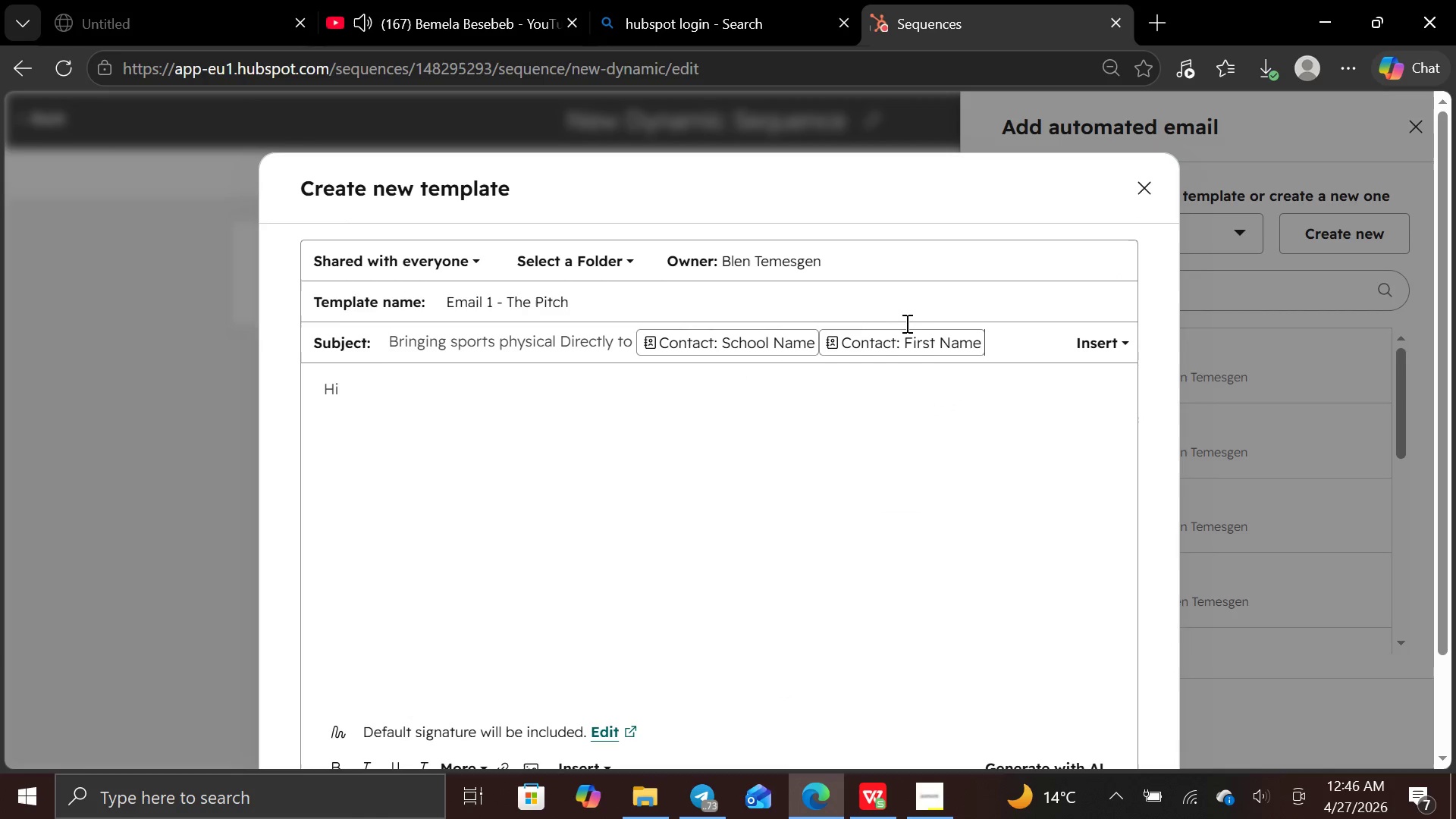 
left_click([908, 354])
 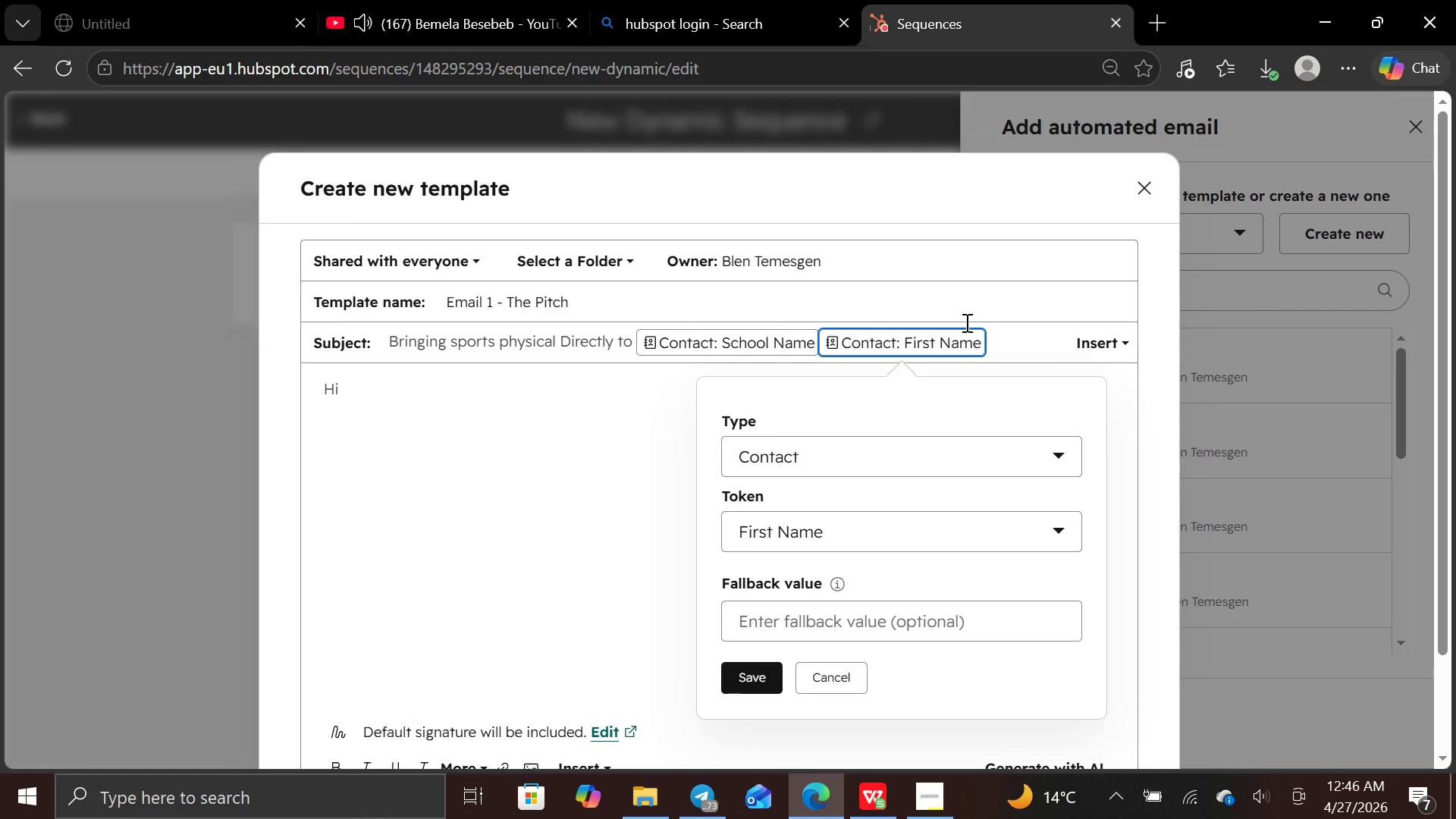 
left_click([965, 323])
 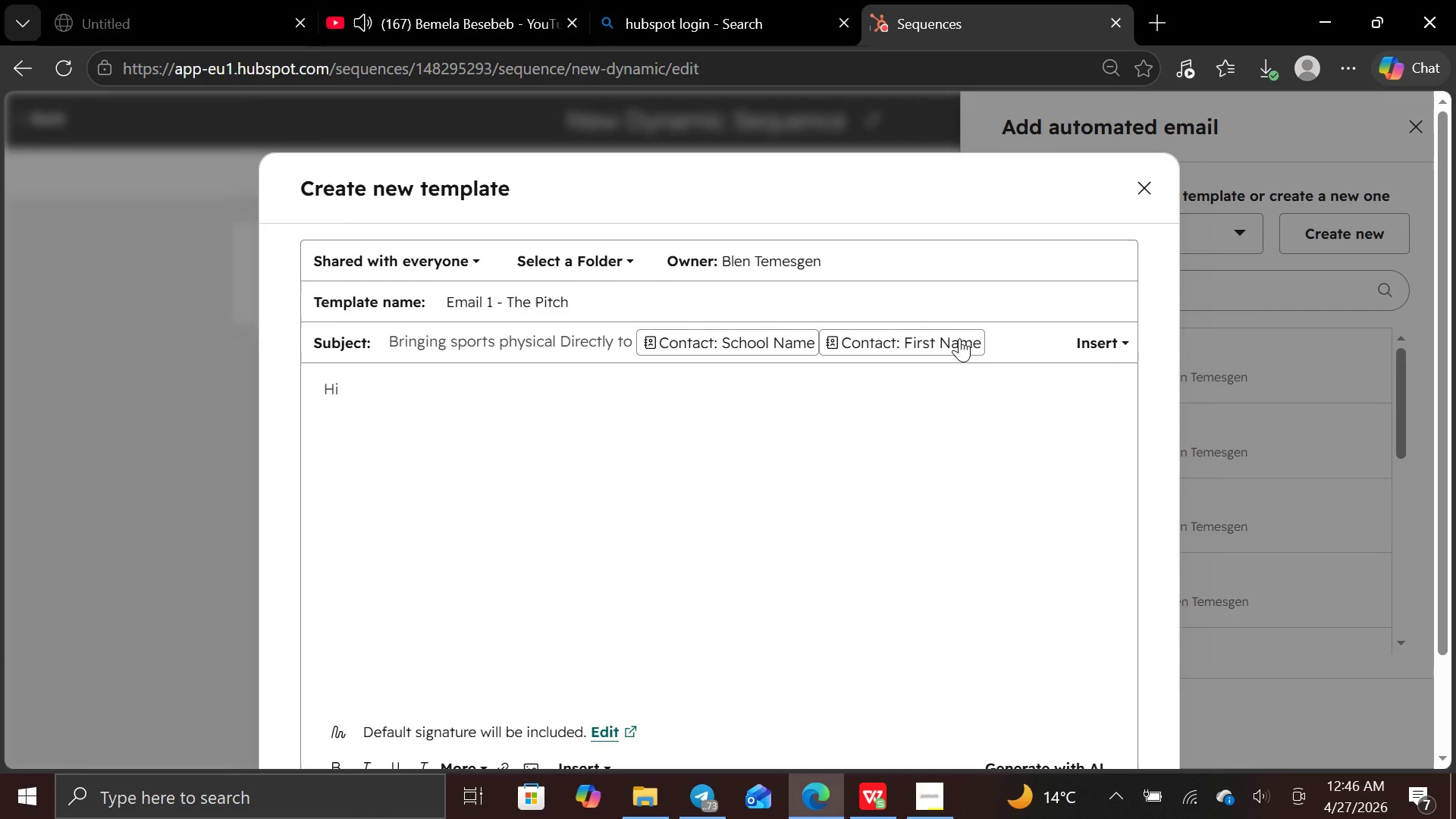 
left_click([959, 338])
 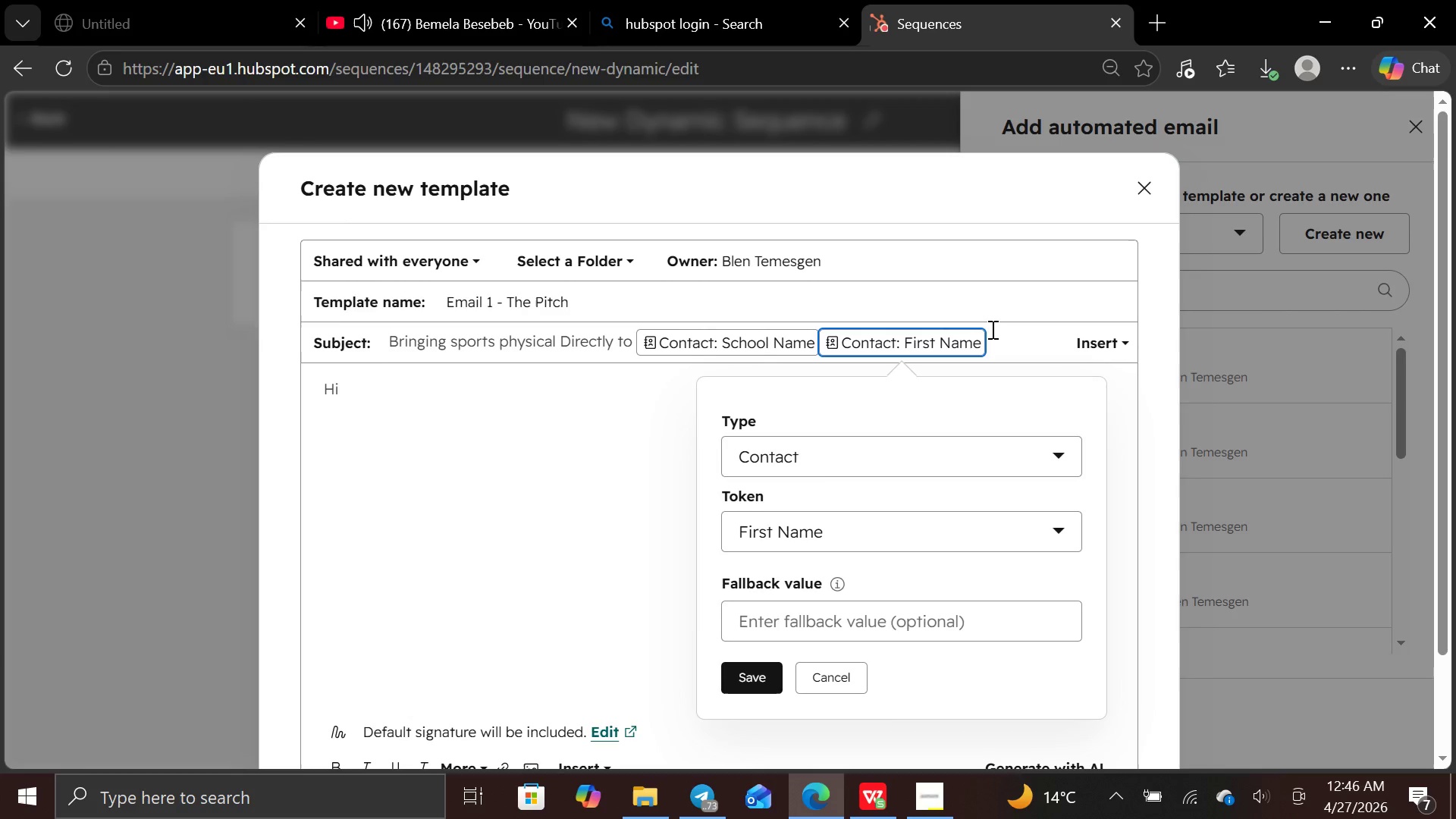 
left_click([992, 329])
 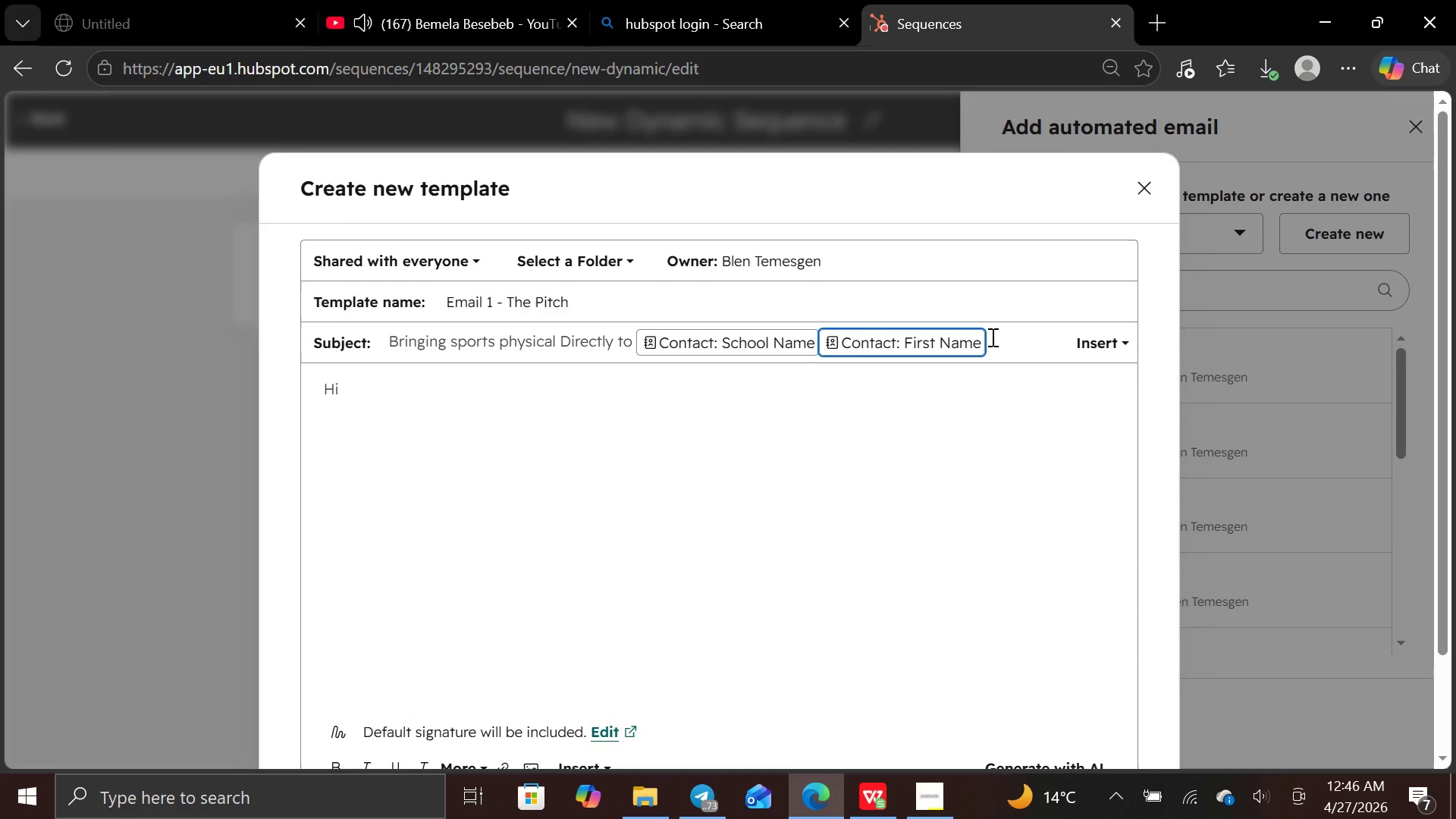 
left_click([991, 337])
 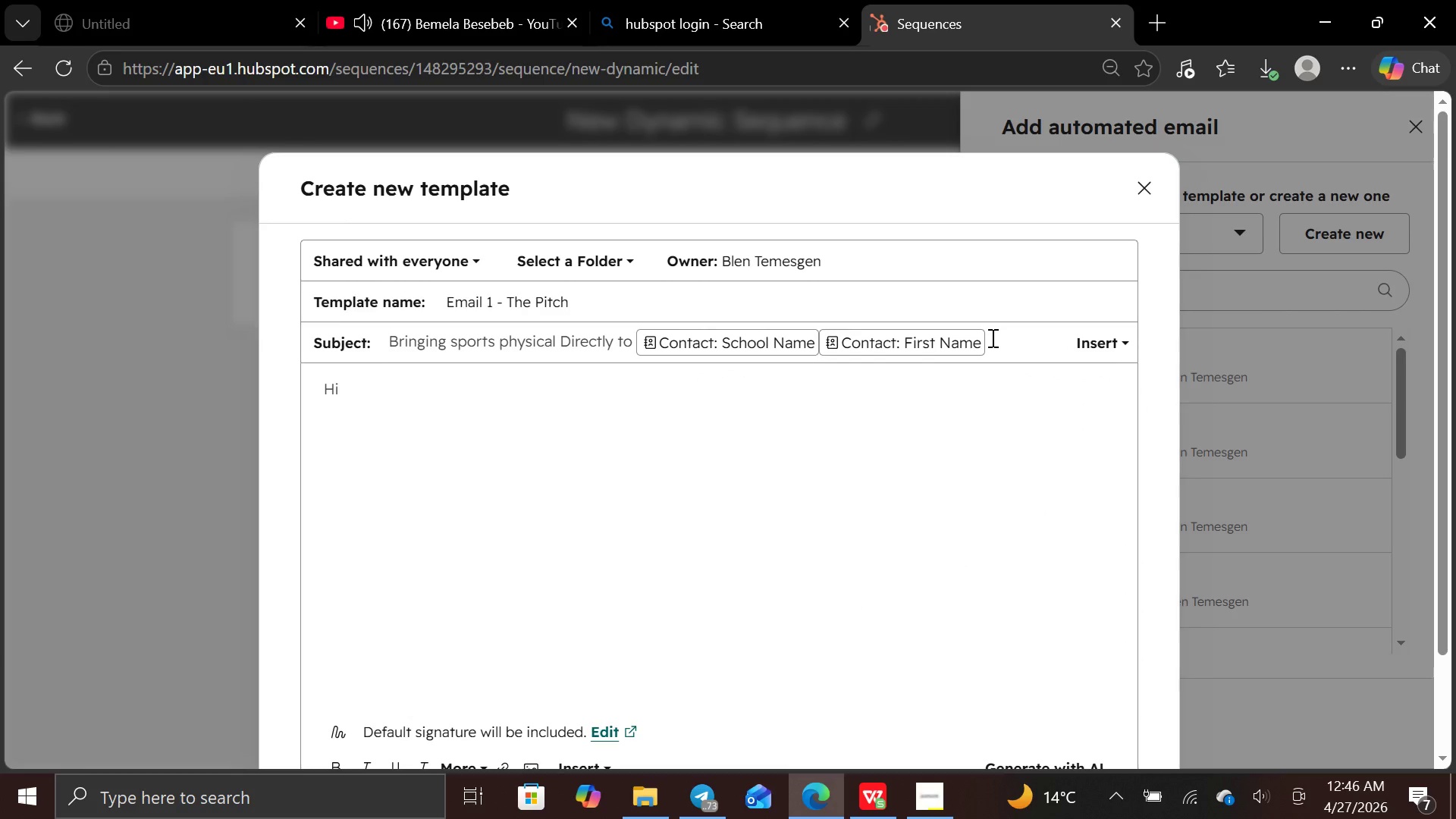 
key(Backspace)
 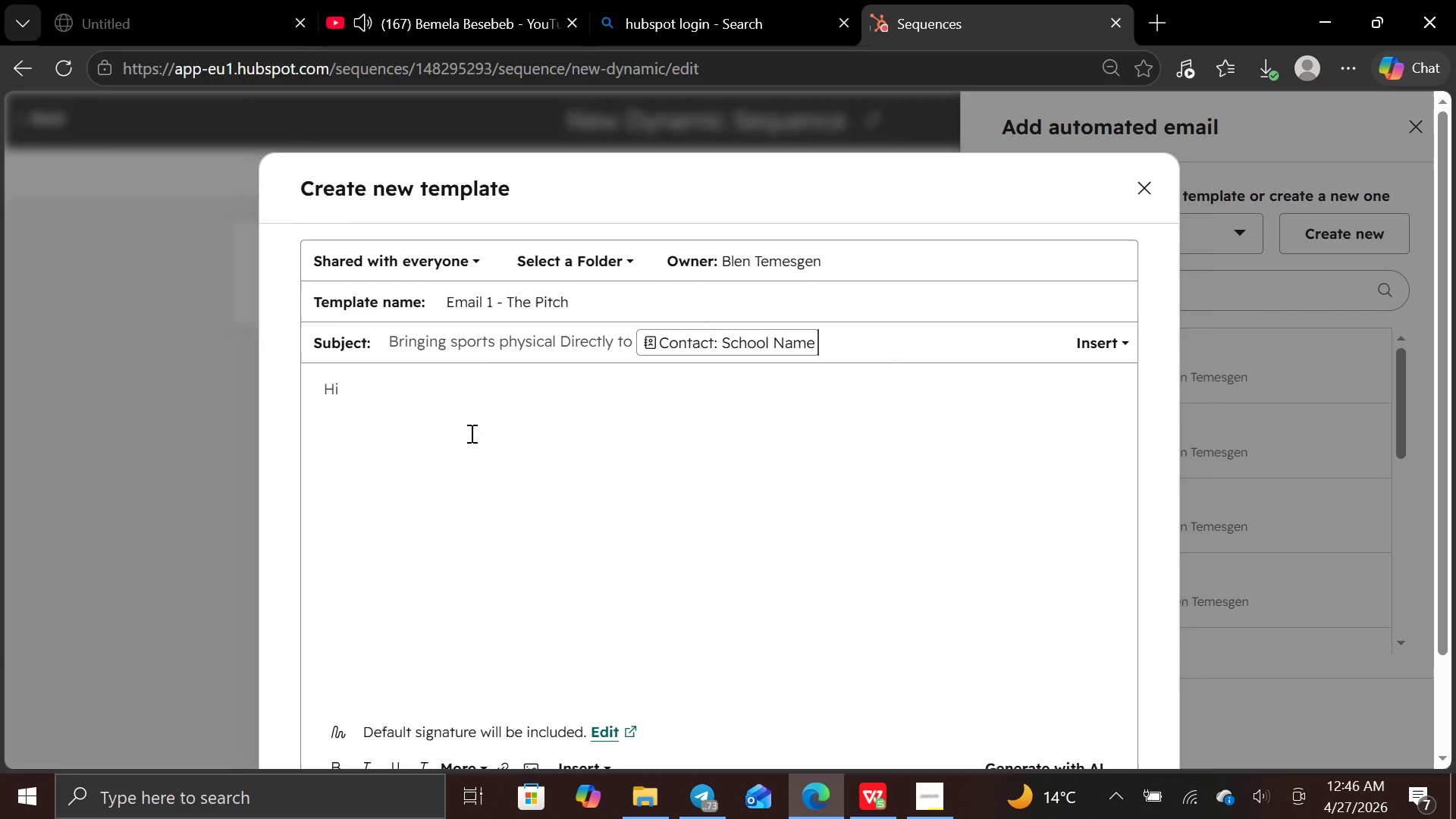 
left_click([420, 404])
 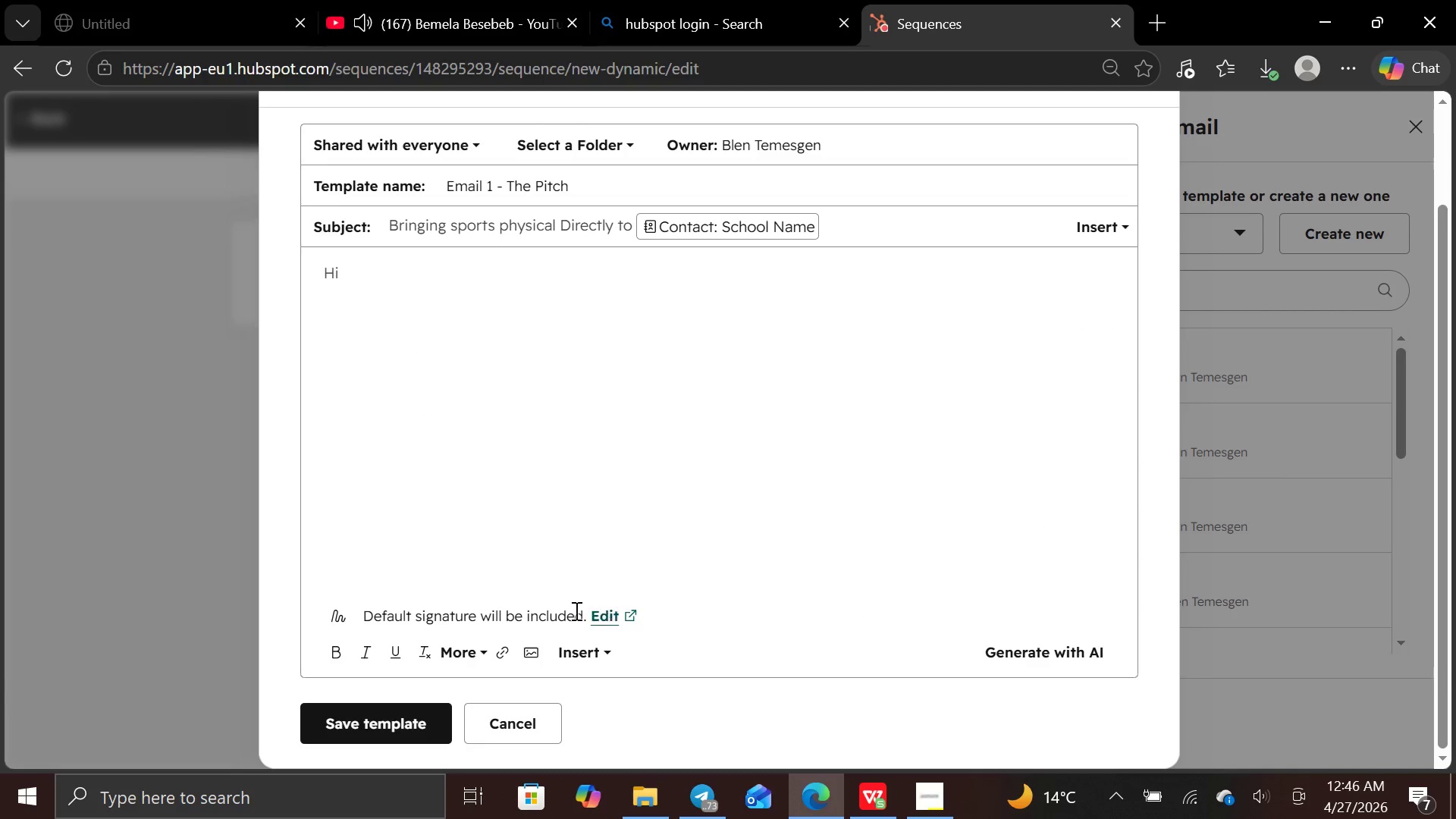 
left_click([576, 649])
 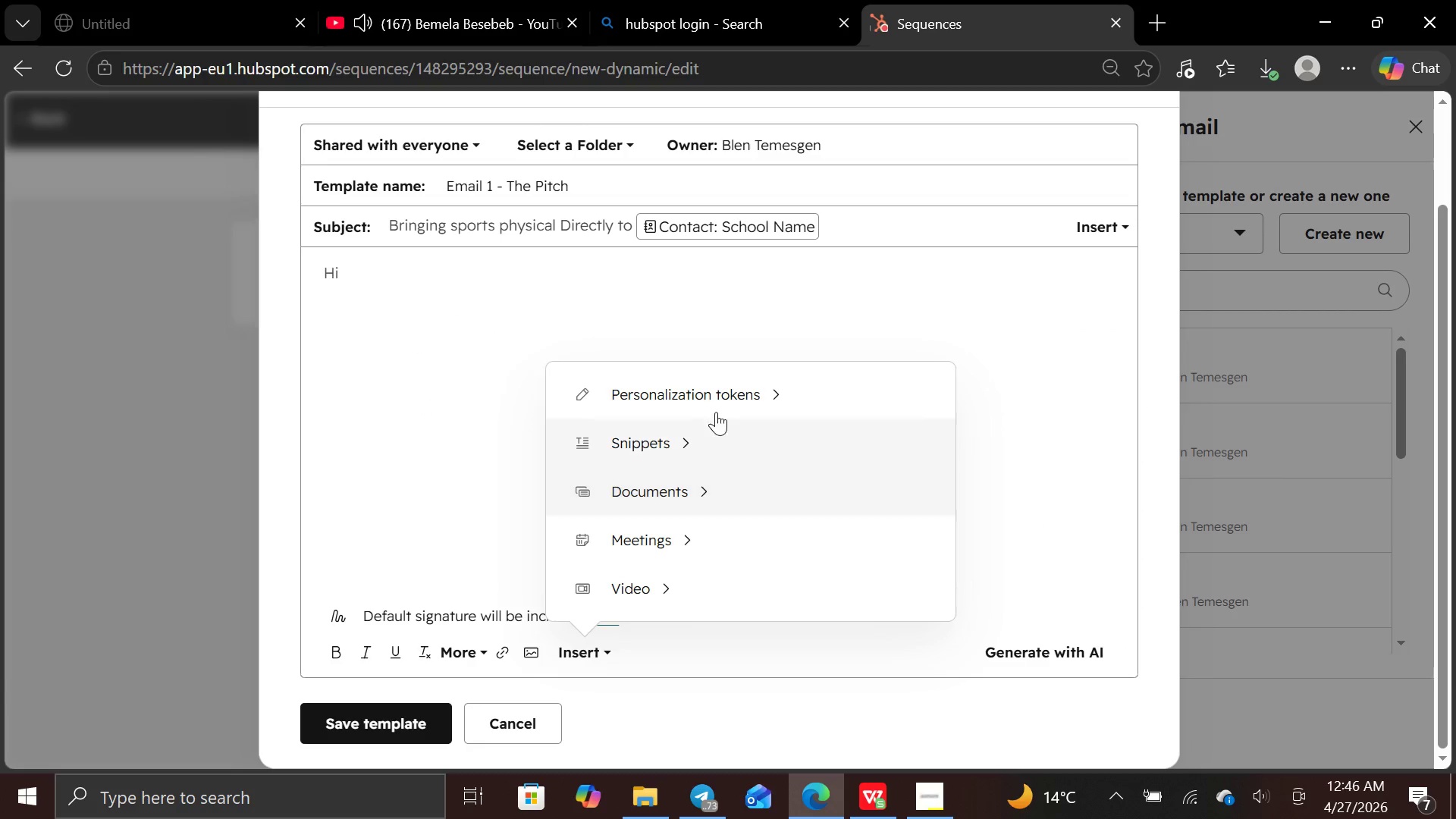 
left_click([731, 386])
 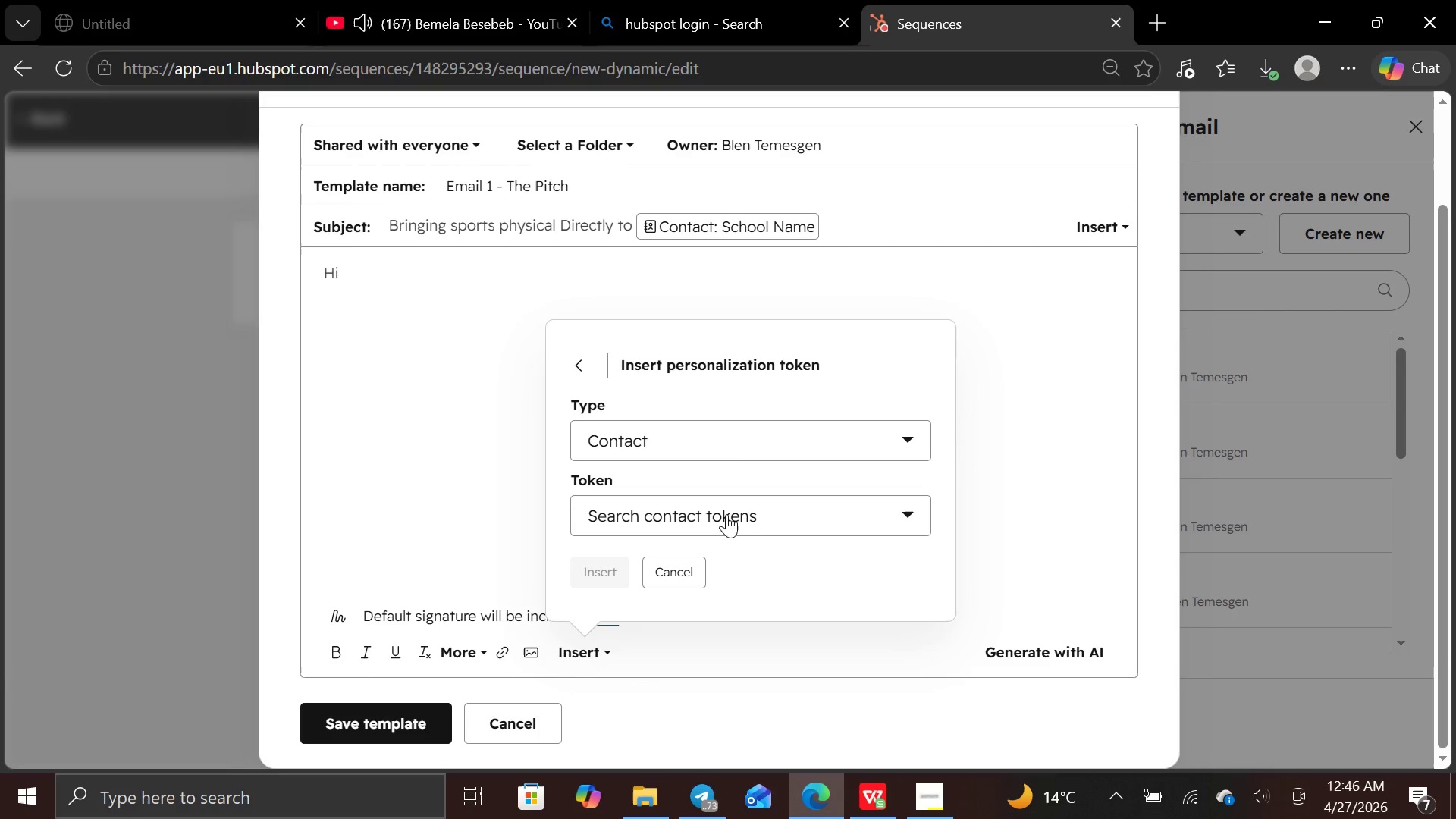 
left_click([725, 512])
 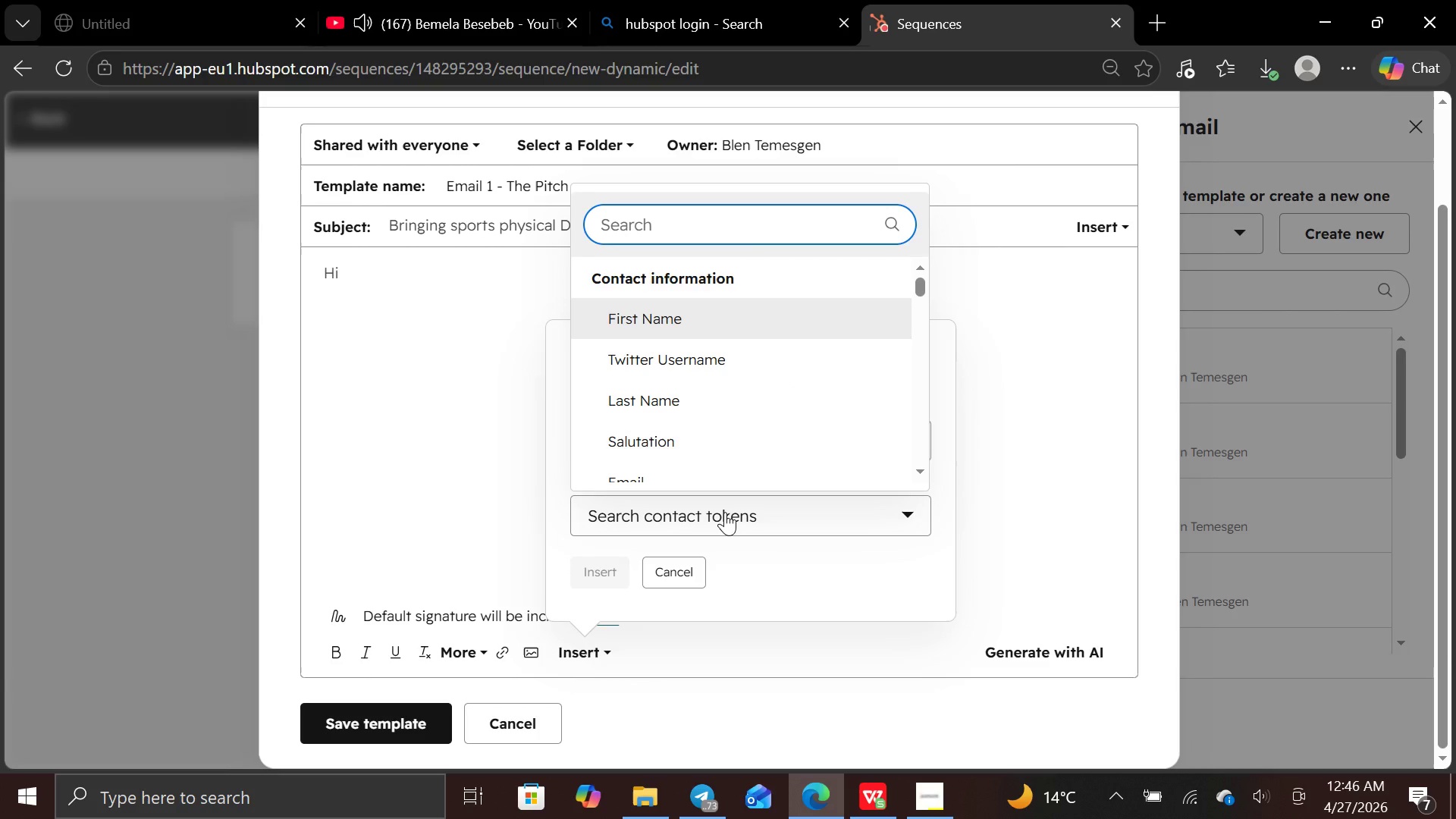 
type(first name)
 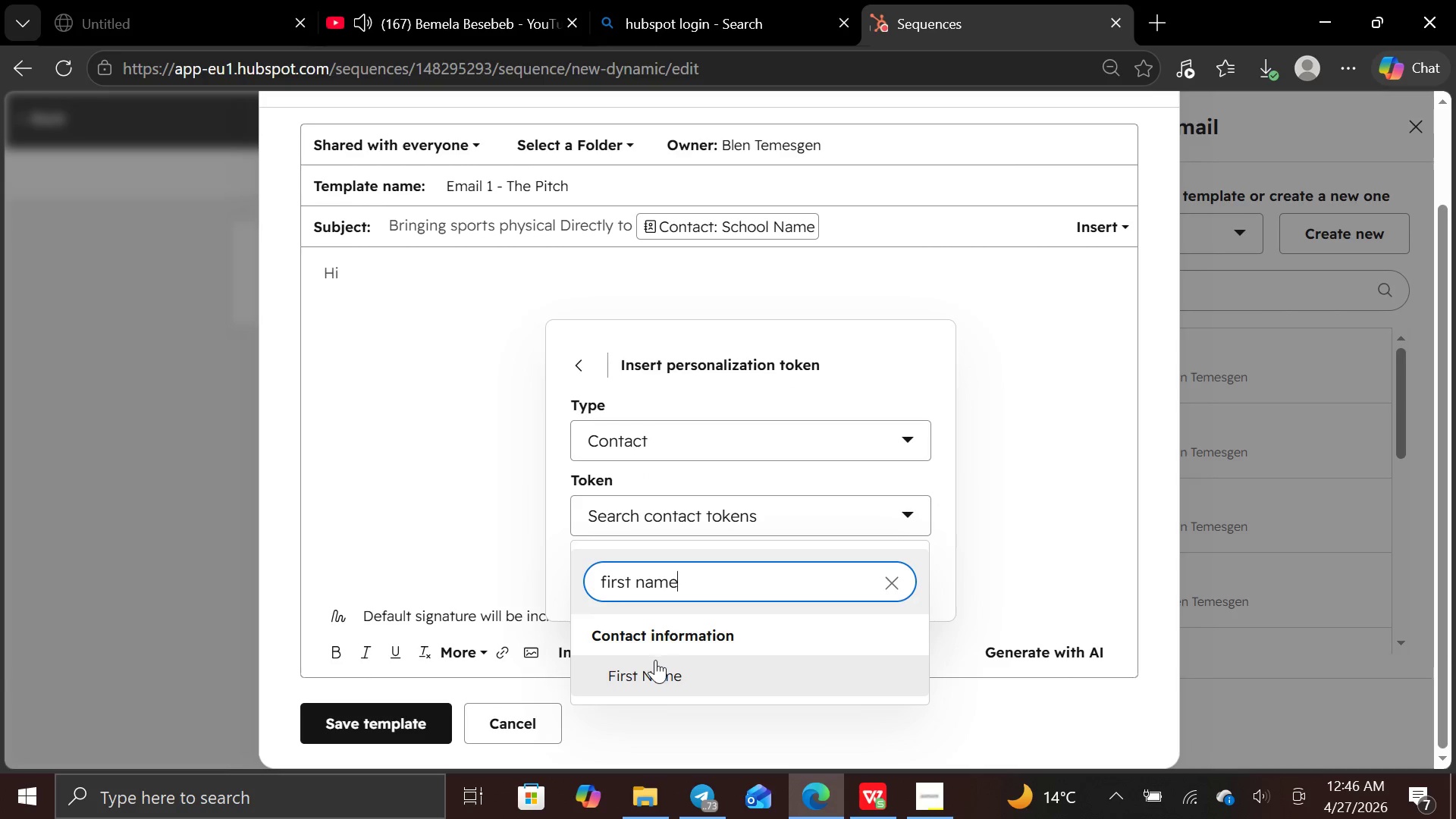 
left_click([654, 667])
 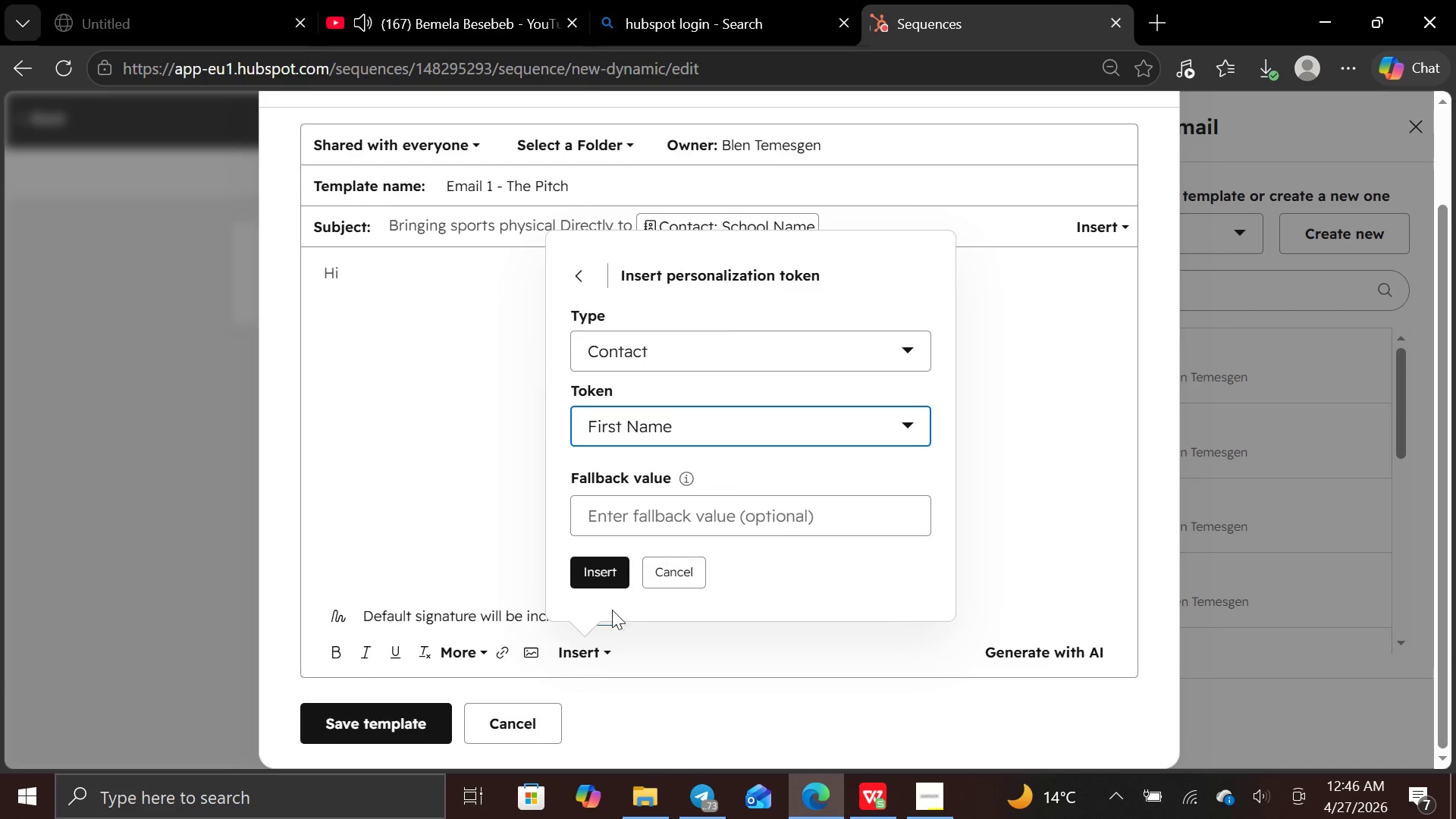 
left_click([596, 583])
 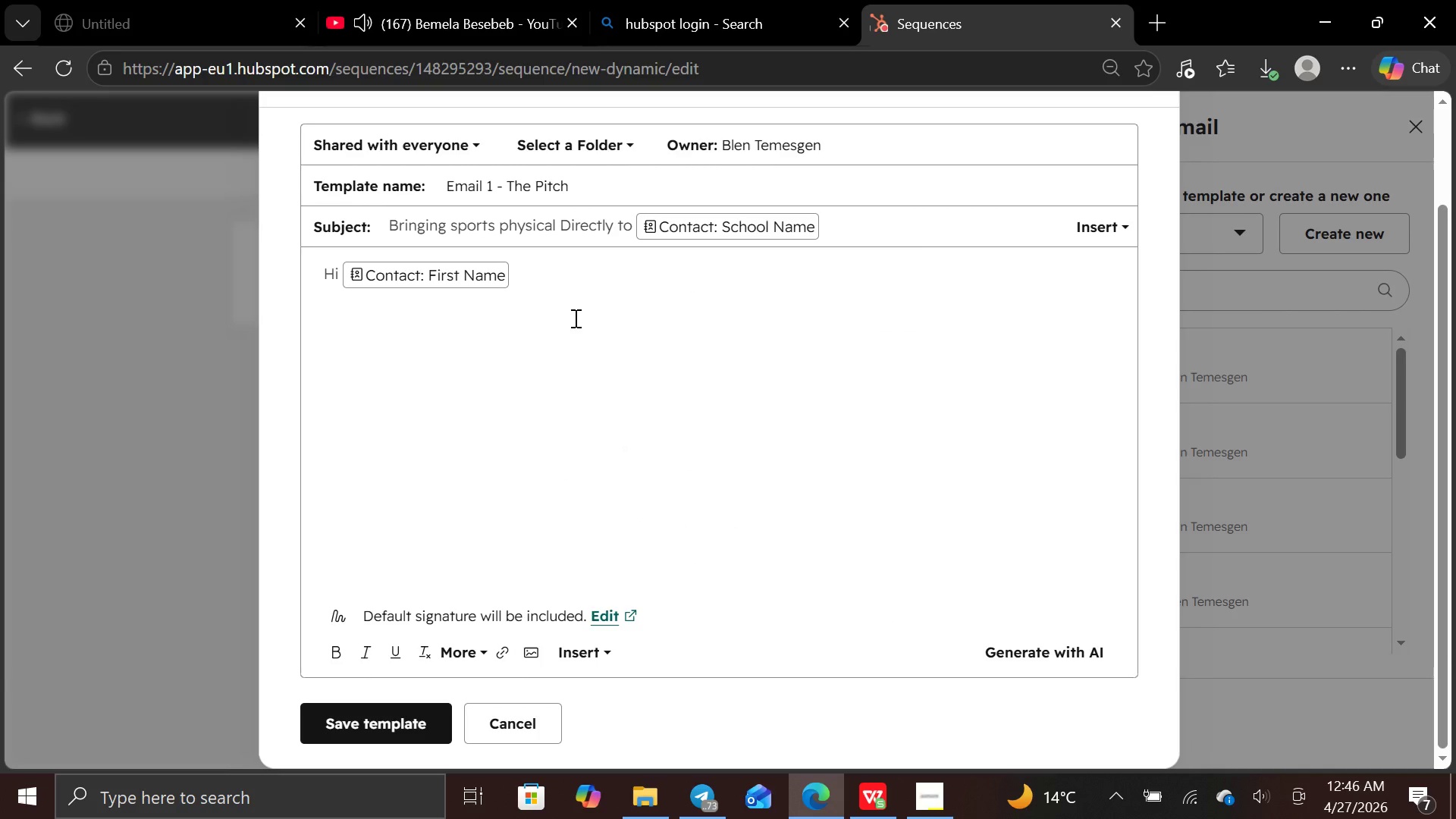 
key(Enter)
 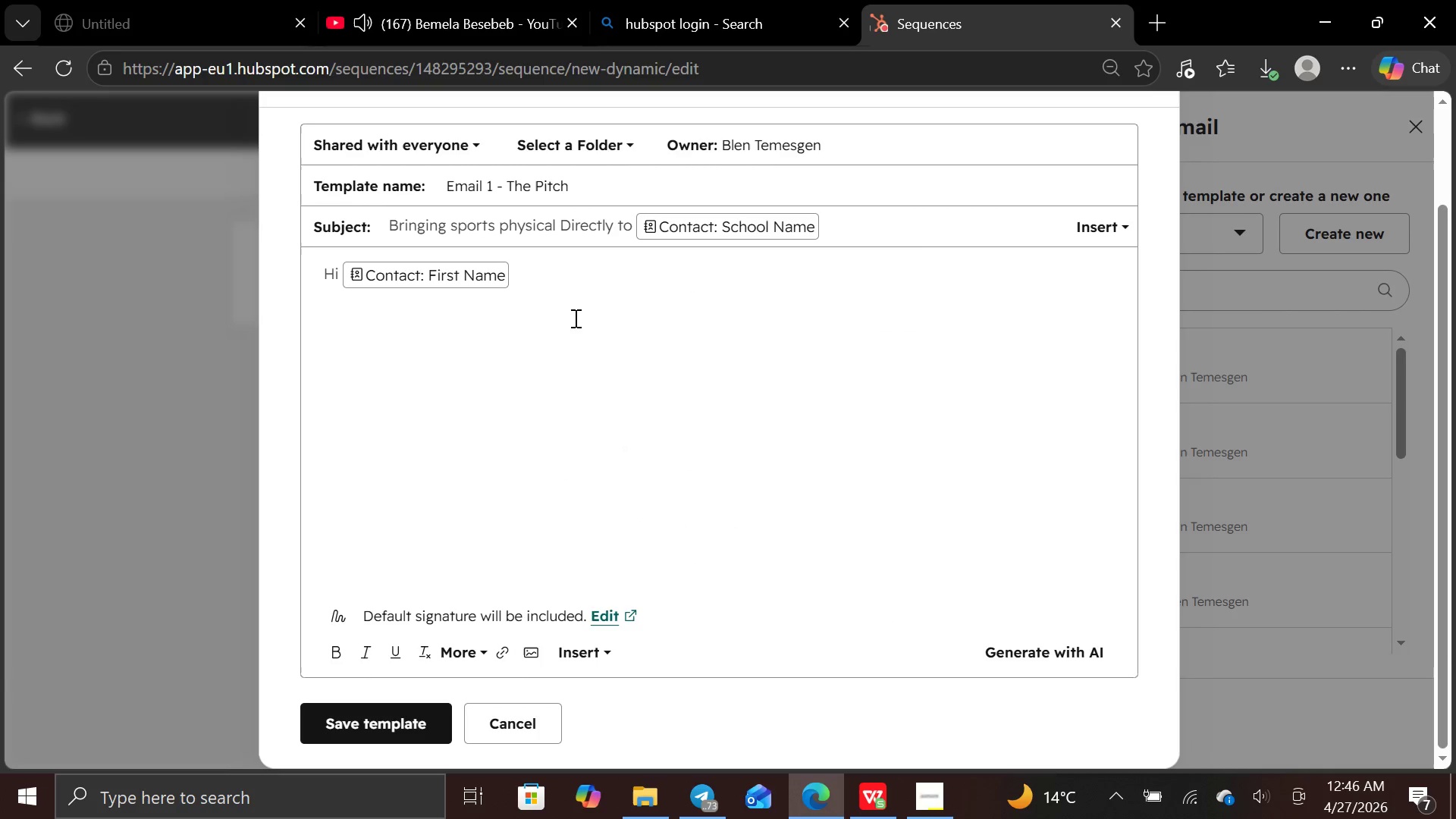 
key(Enter)
 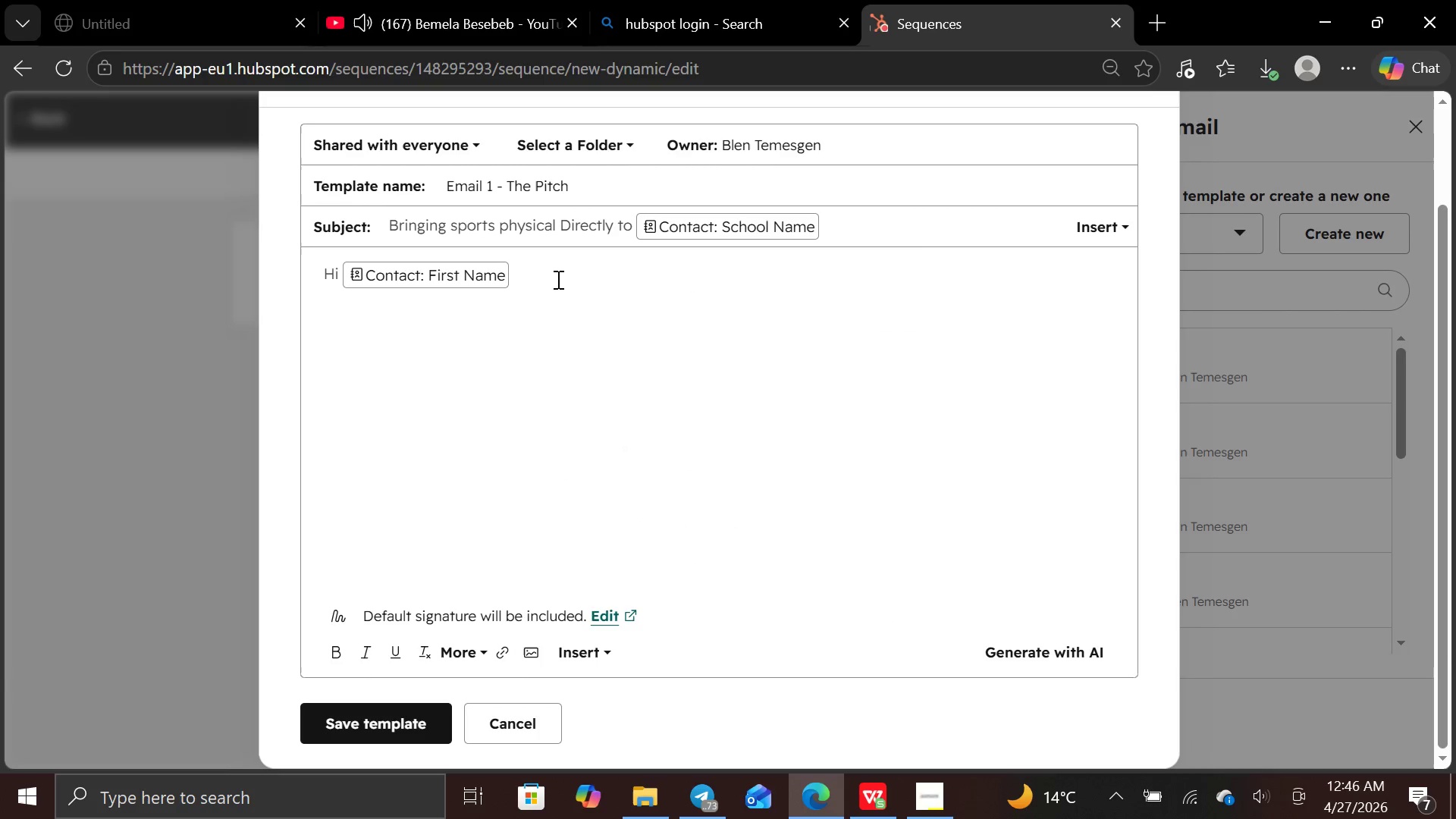 
left_click([554, 279])
 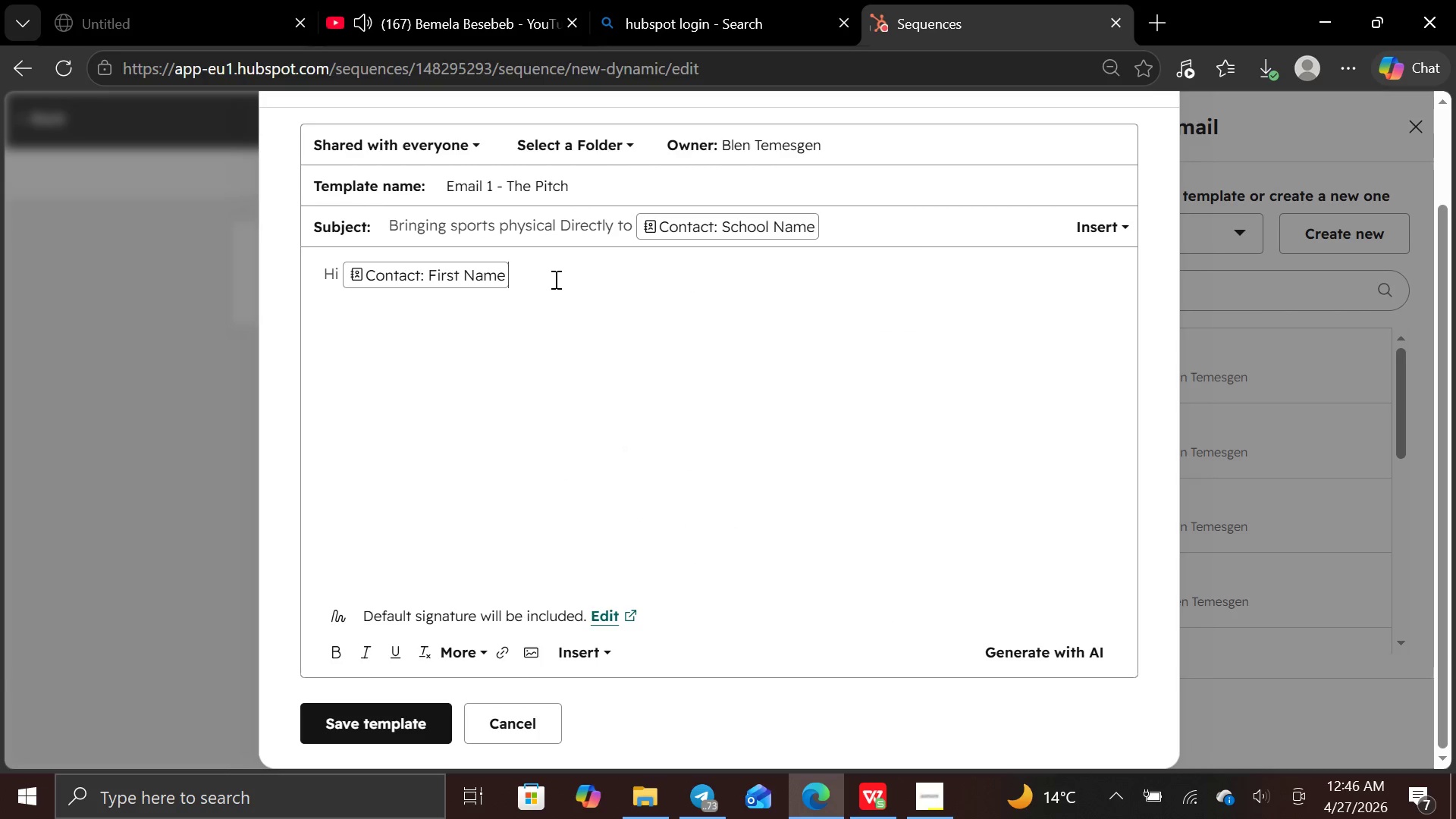 
key(Comma)
 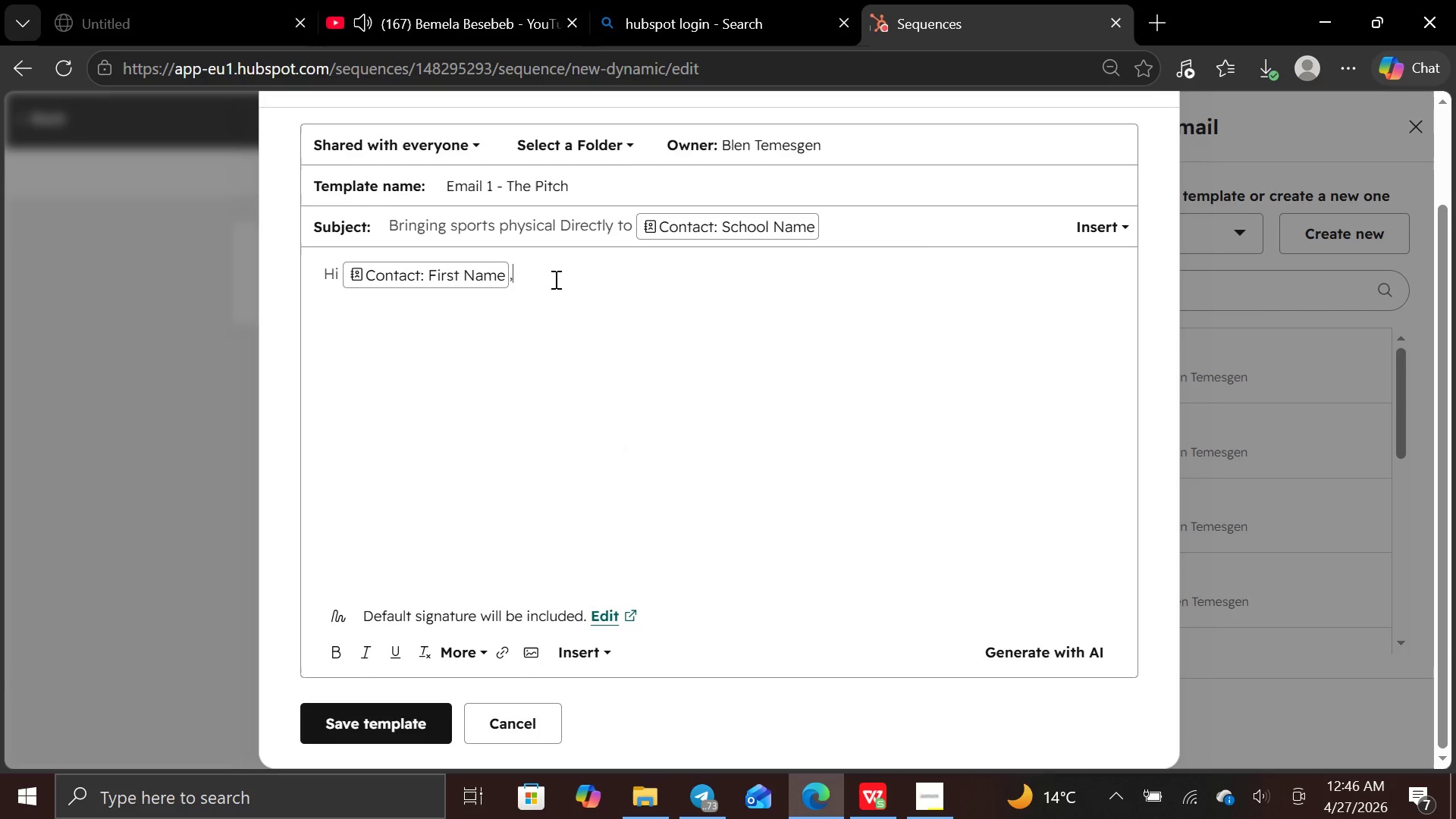 
key(Enter)
 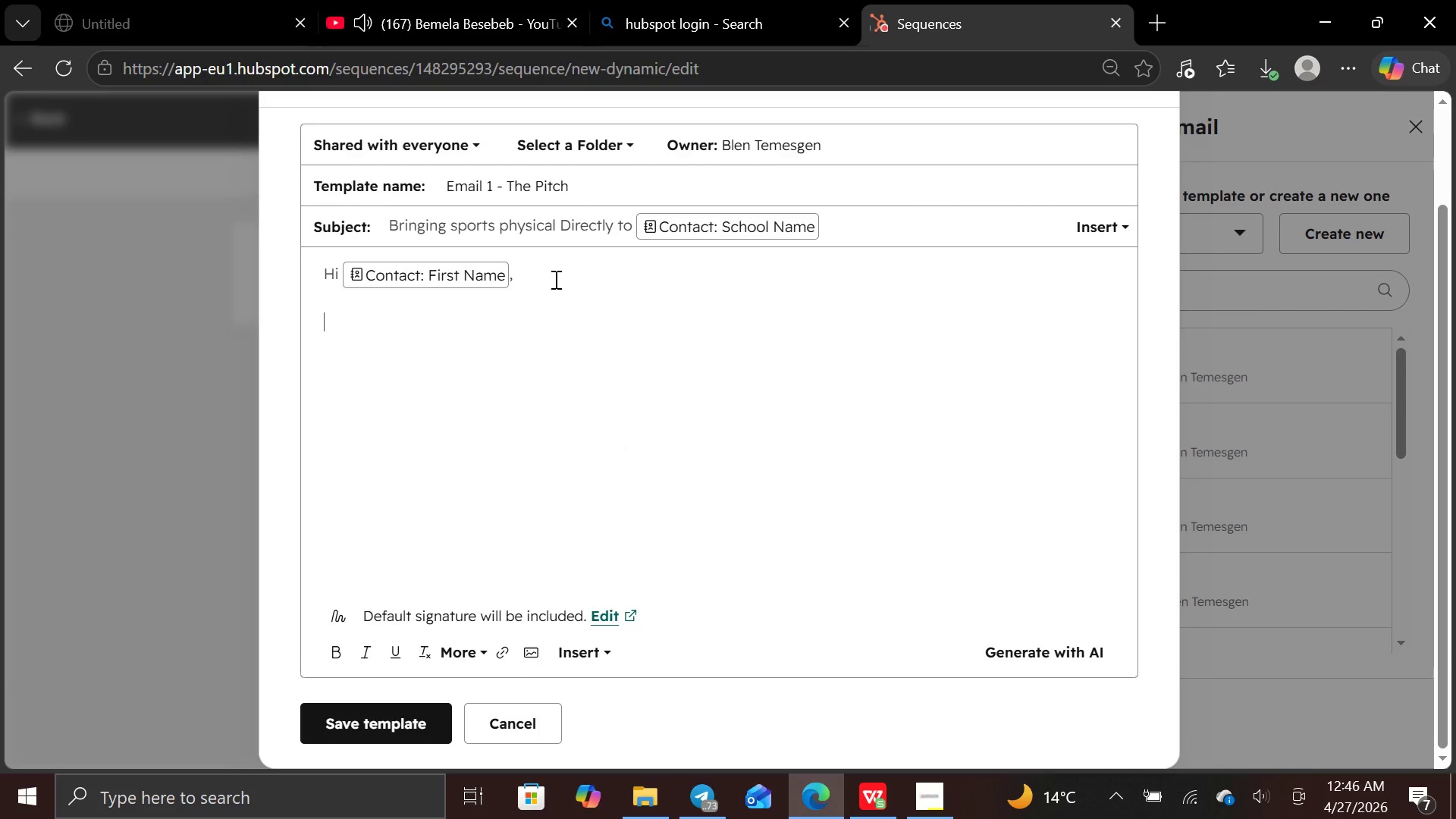 
key(Enter)
 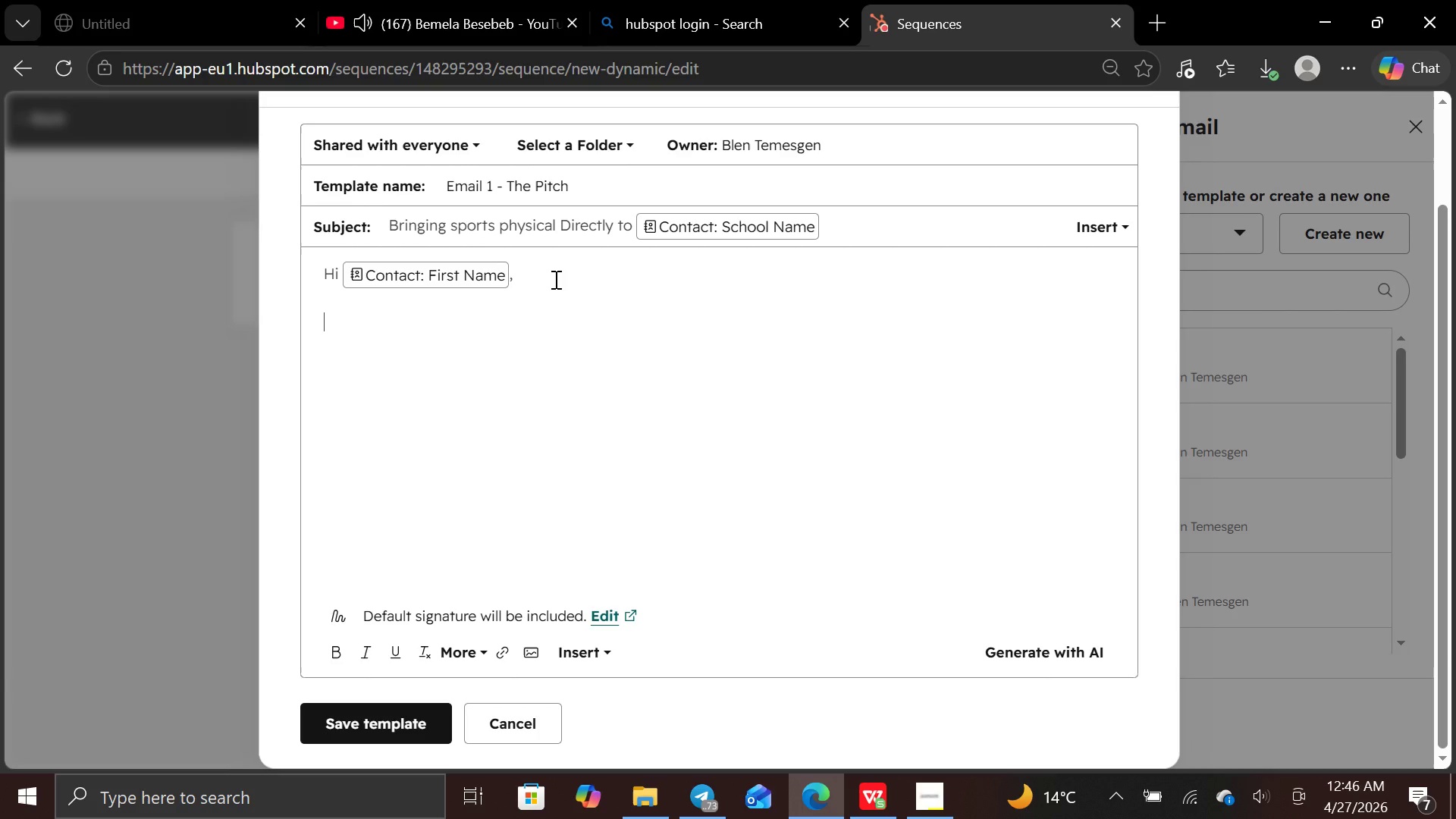 
wait(7.33)
 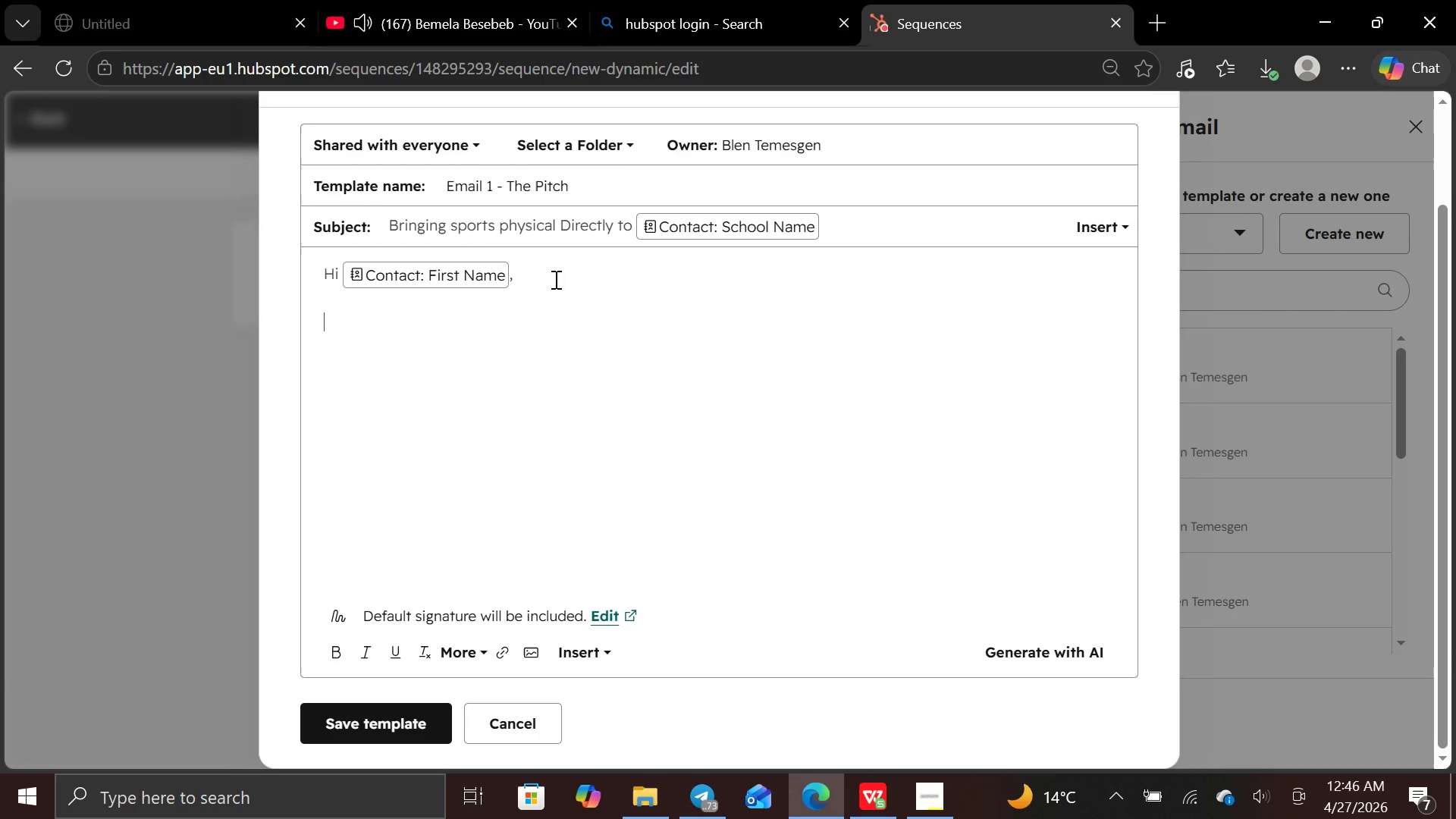 
type(I am R)
key(Backspace)
type(reaching out from )
 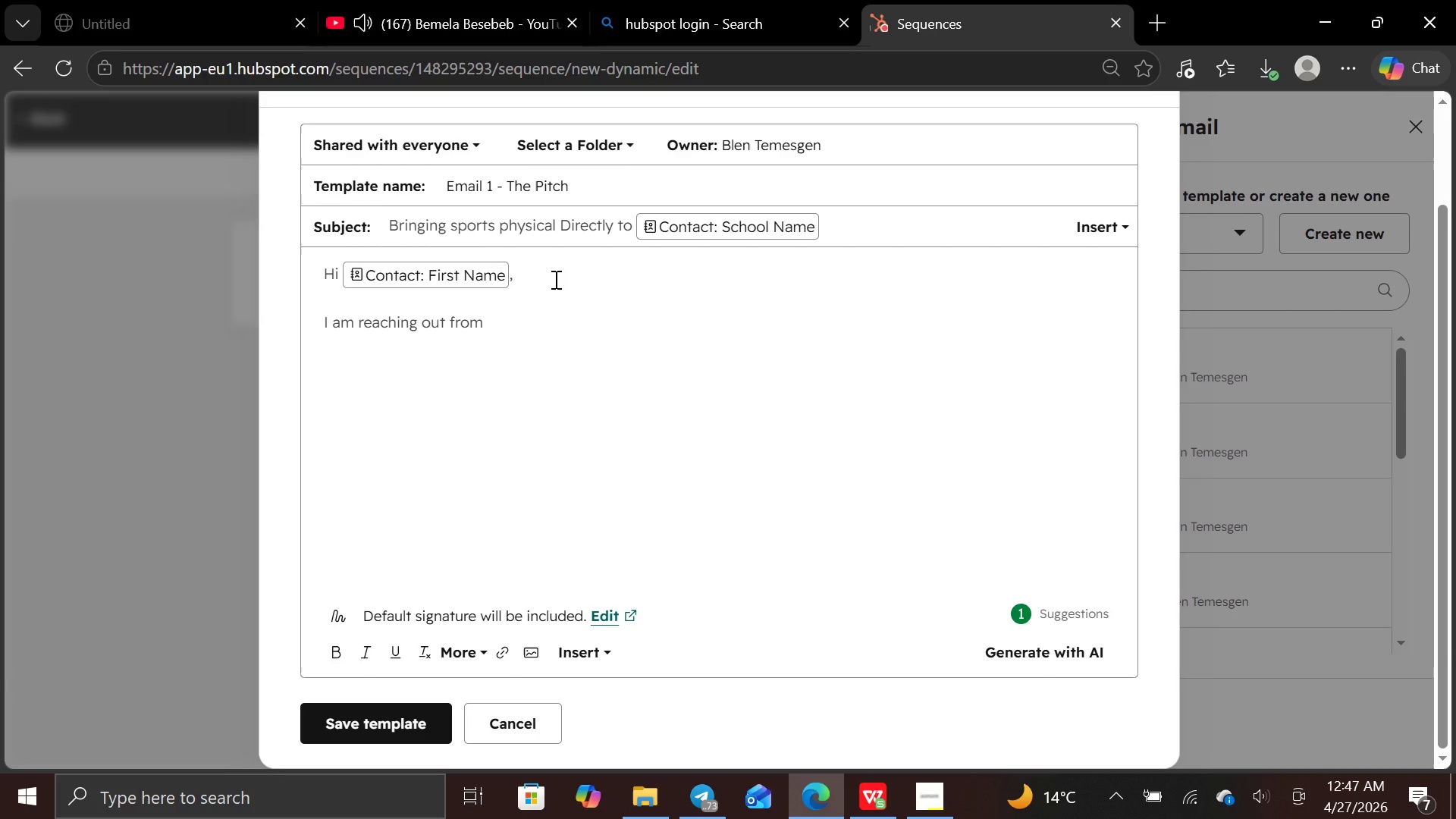 
wait(5.22)
 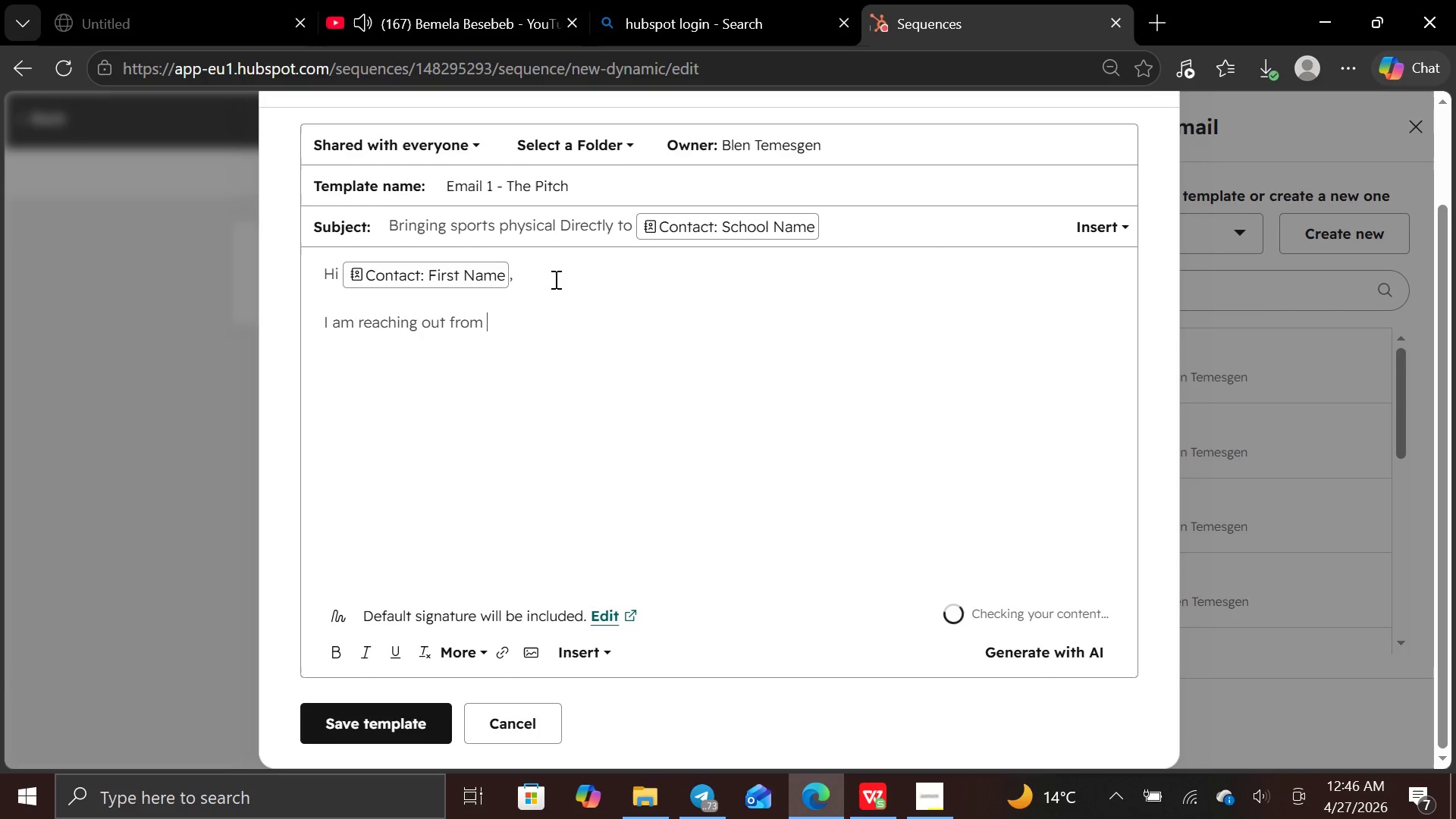 
type(pinnacle pediatrics and urgent care )
 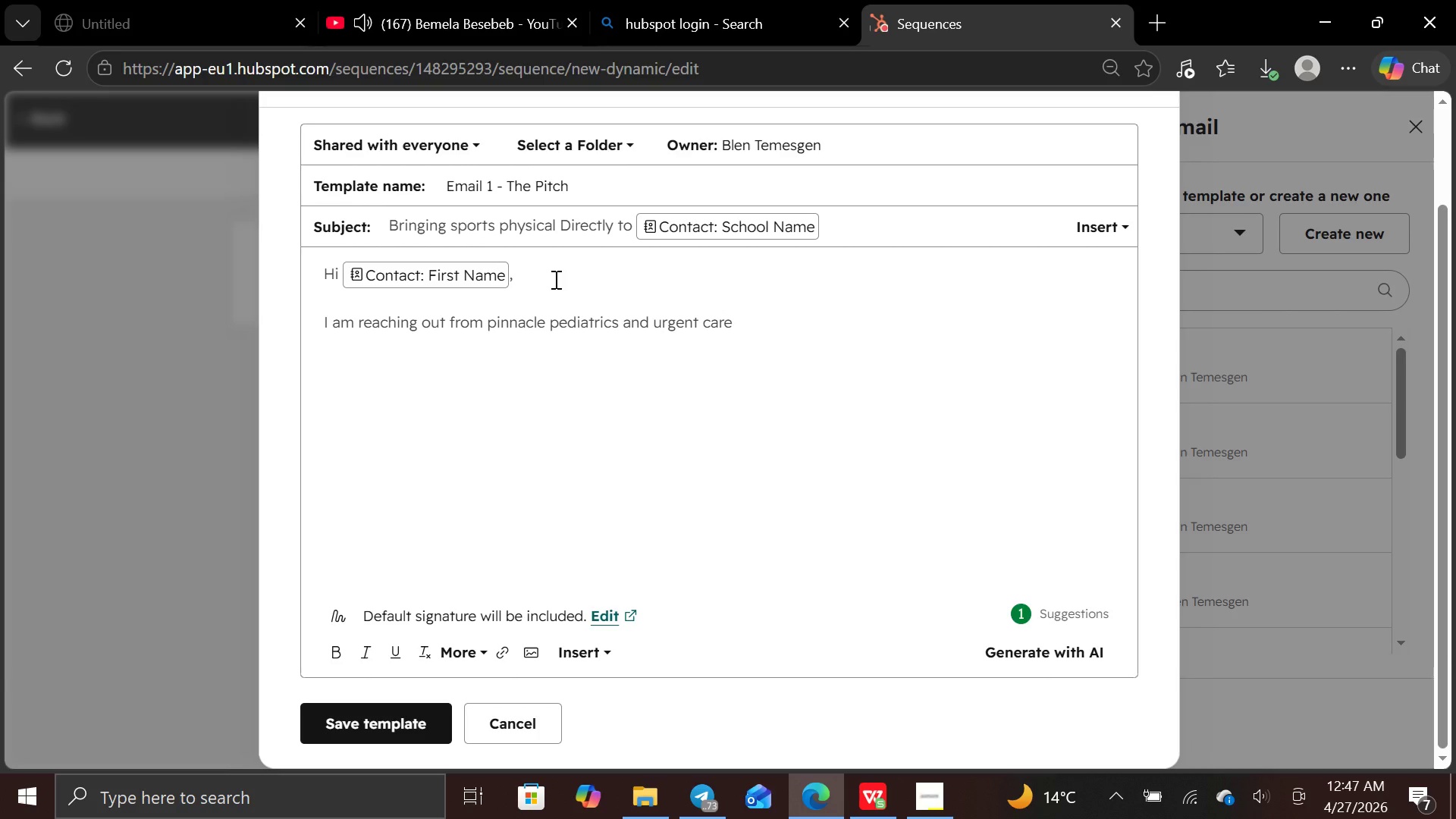 
type(to introdue )
key(Backspace)
key(Backspace)
 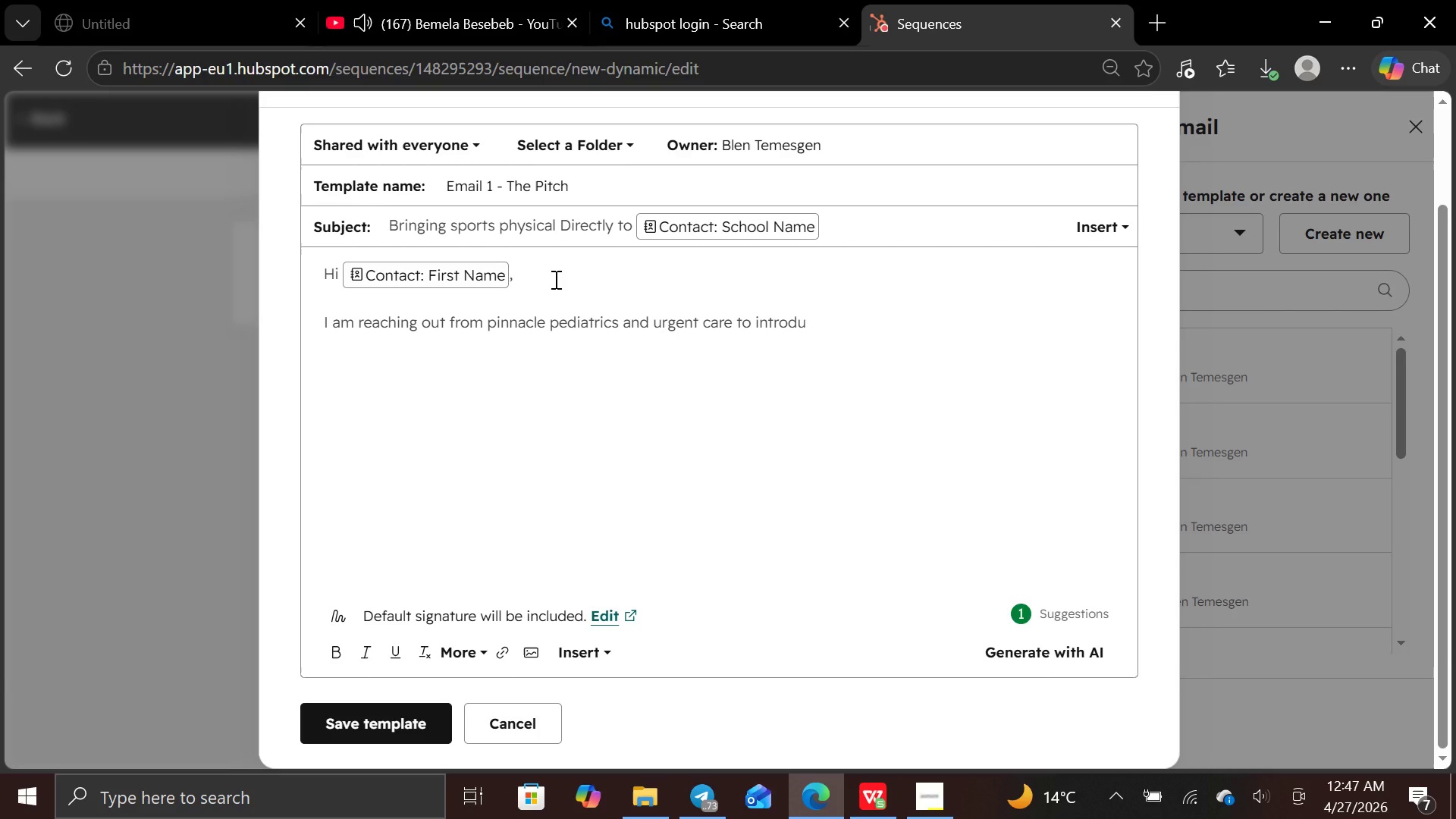 
type(ce our on site )
 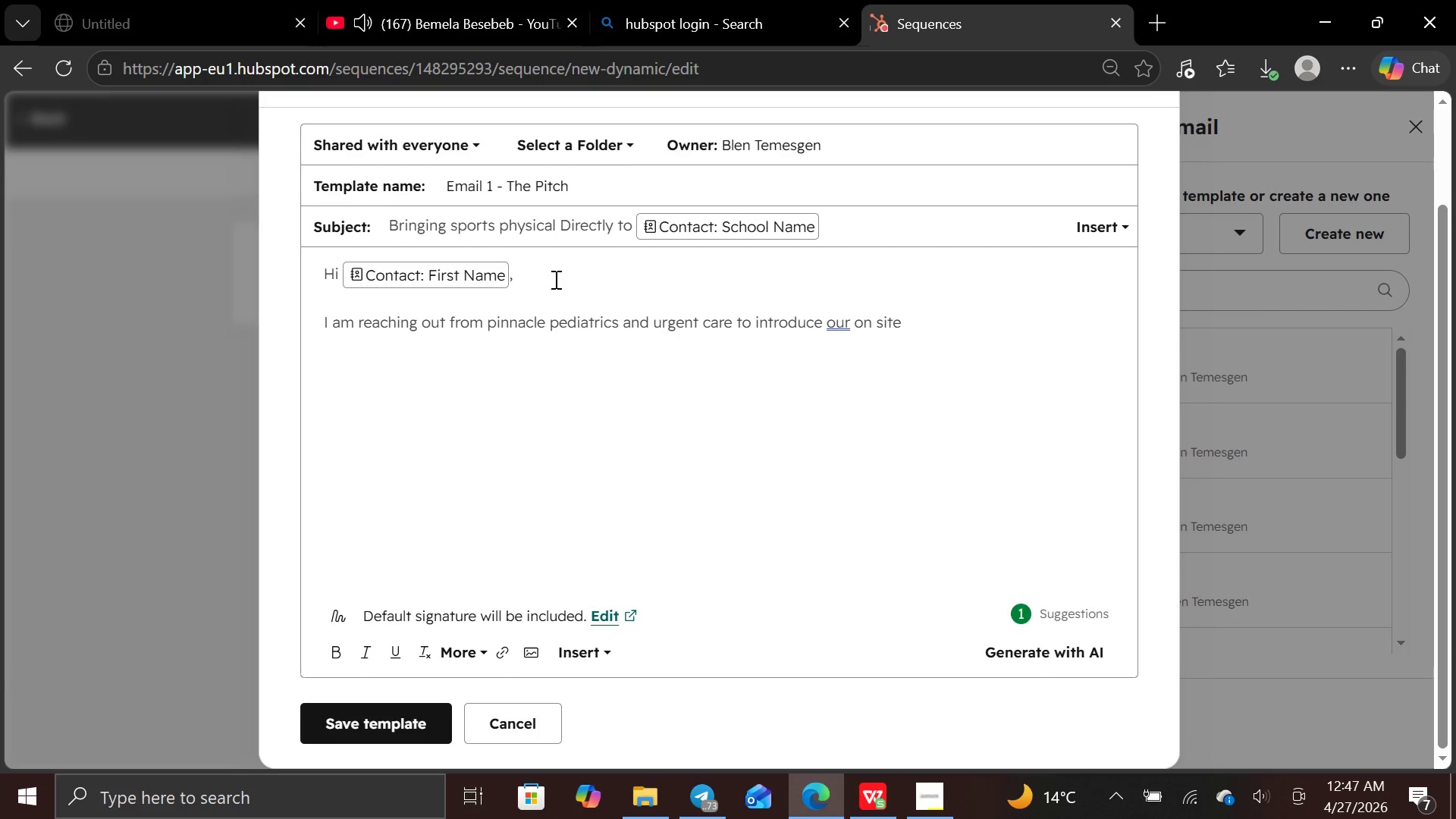 
type(sports )
 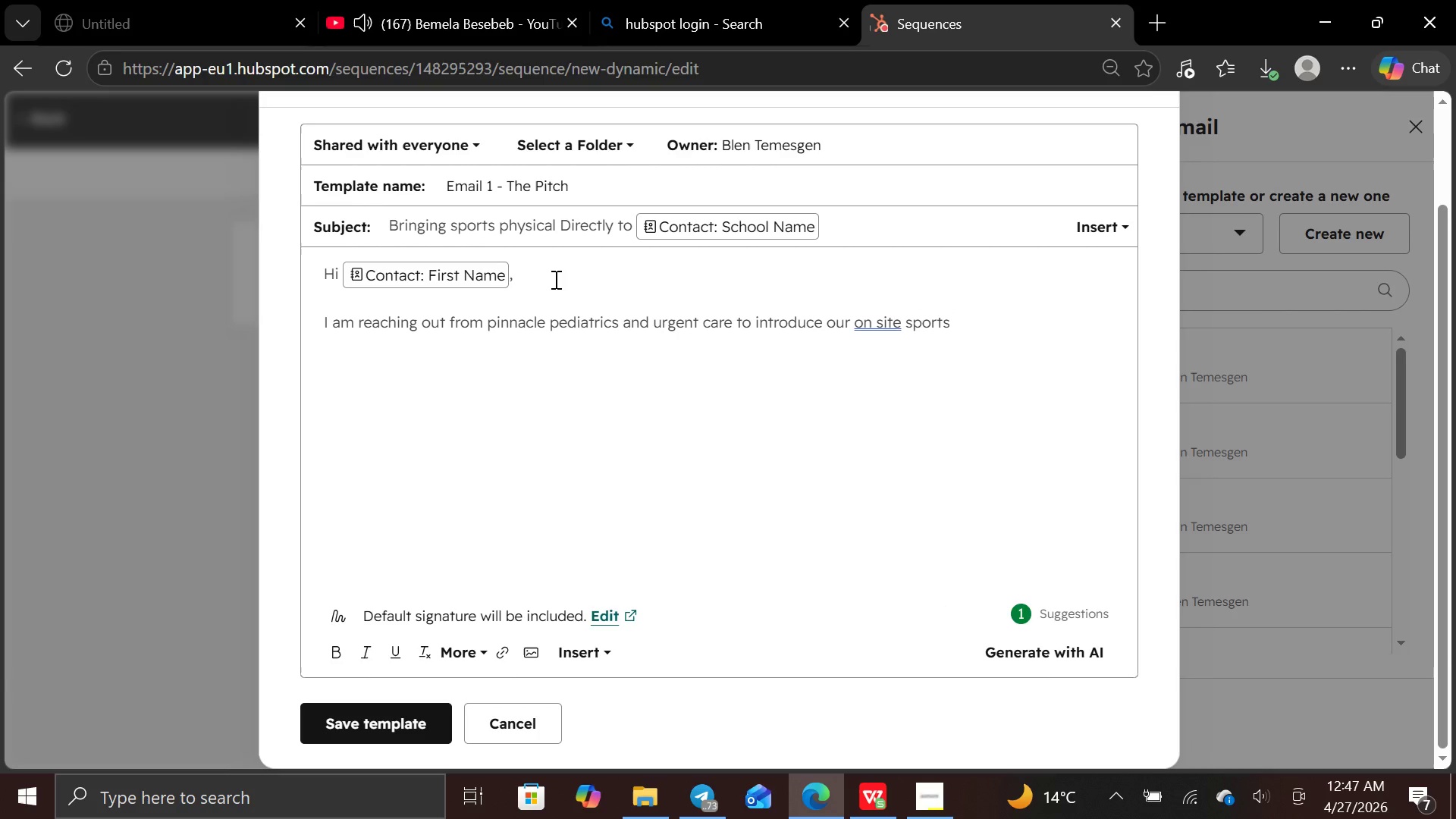 
wait(5.11)
 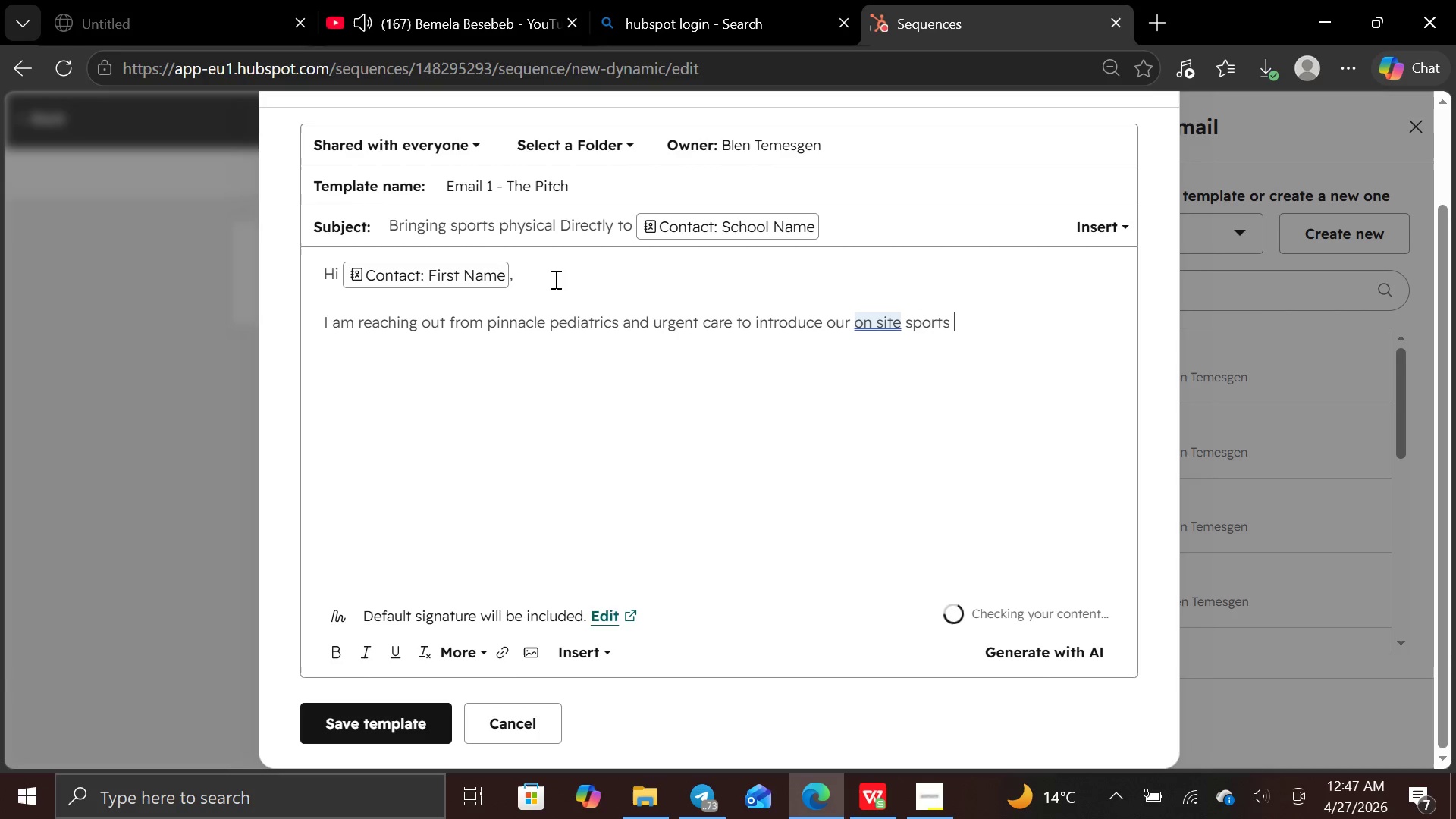 
type(physical day)
 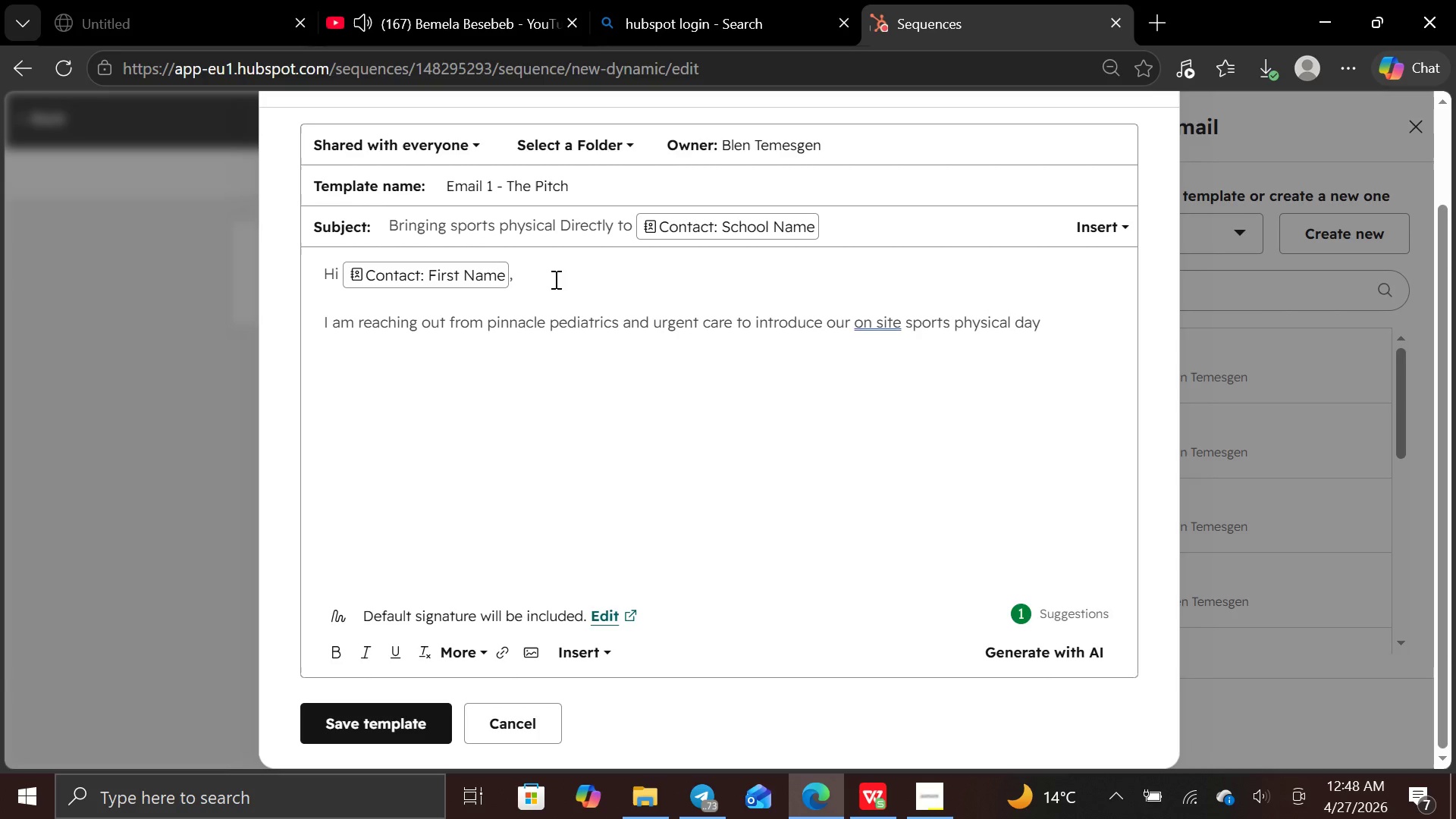 
wait(6.59)
 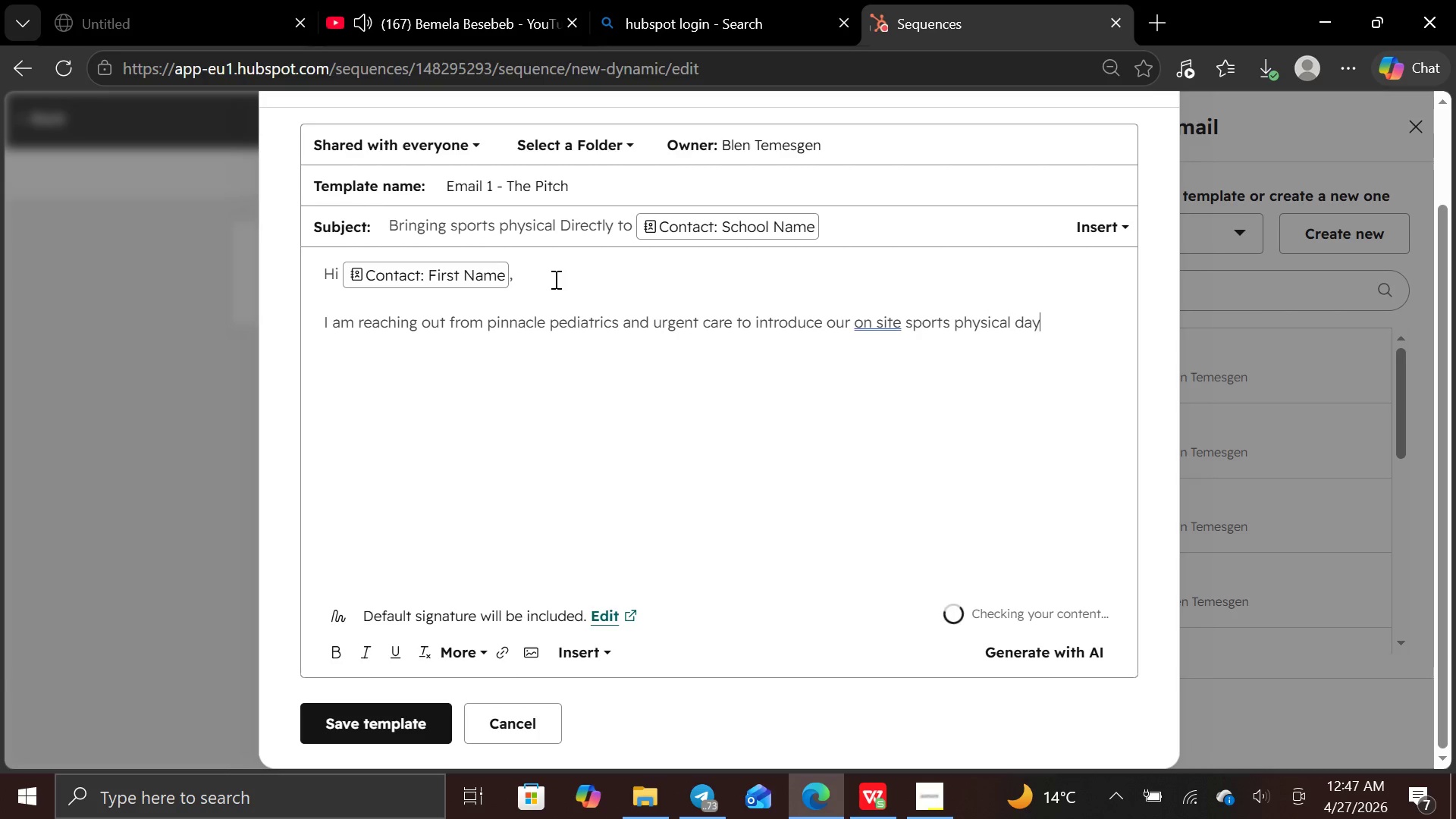 
type(s program )
key(Backspace)
type(. )
 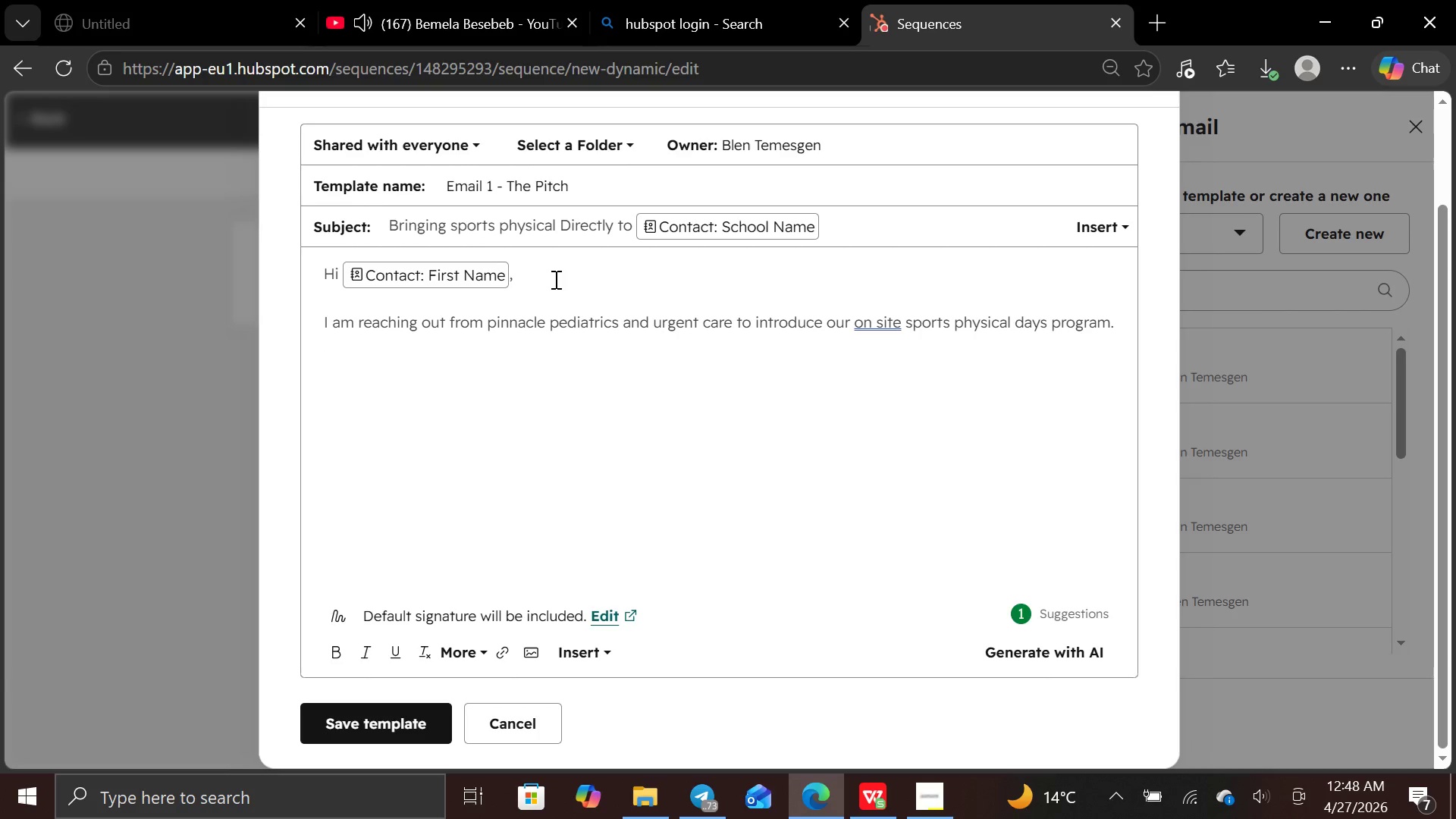 
type(By hosting physicals right )
 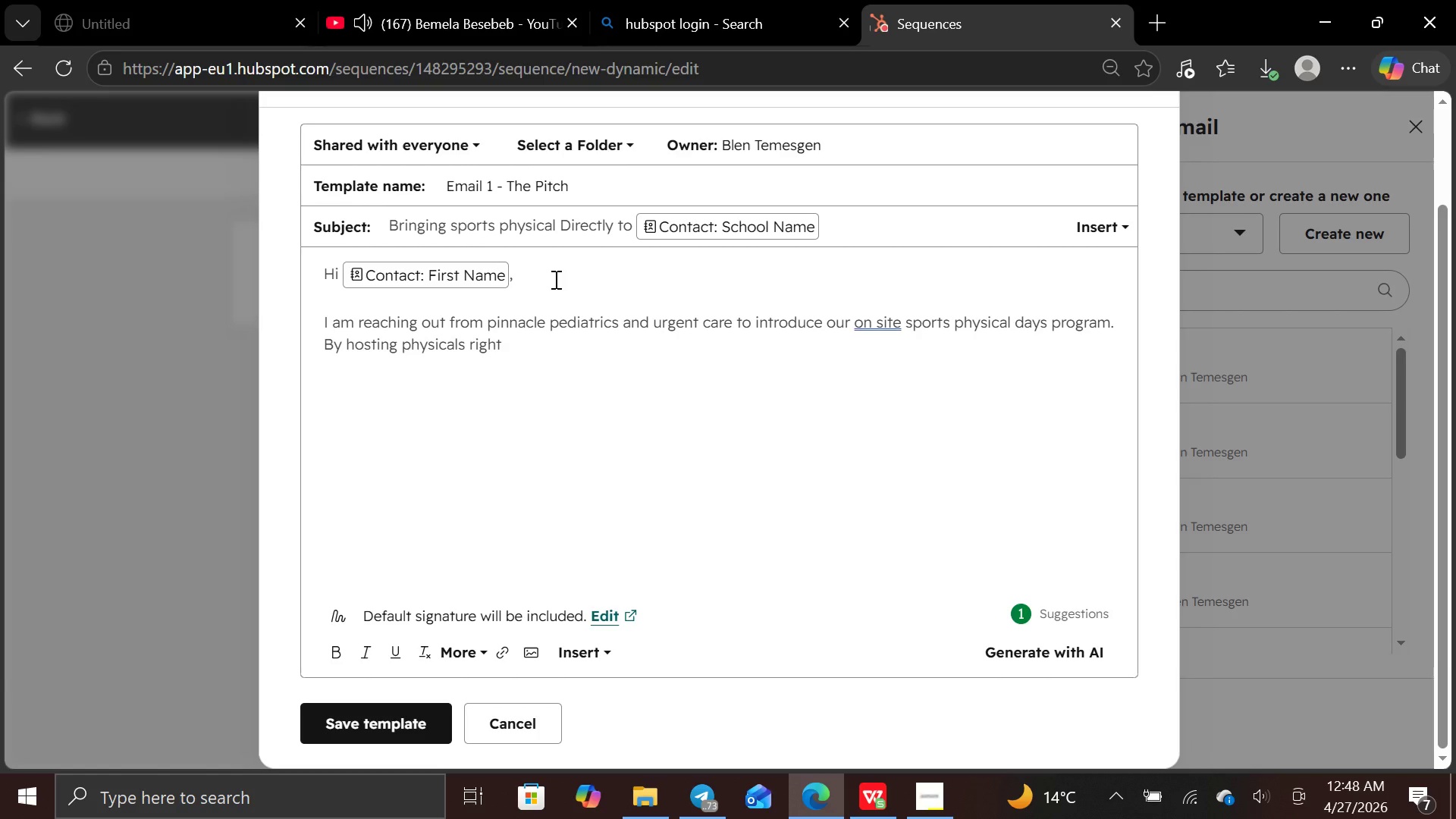 
type(at )
 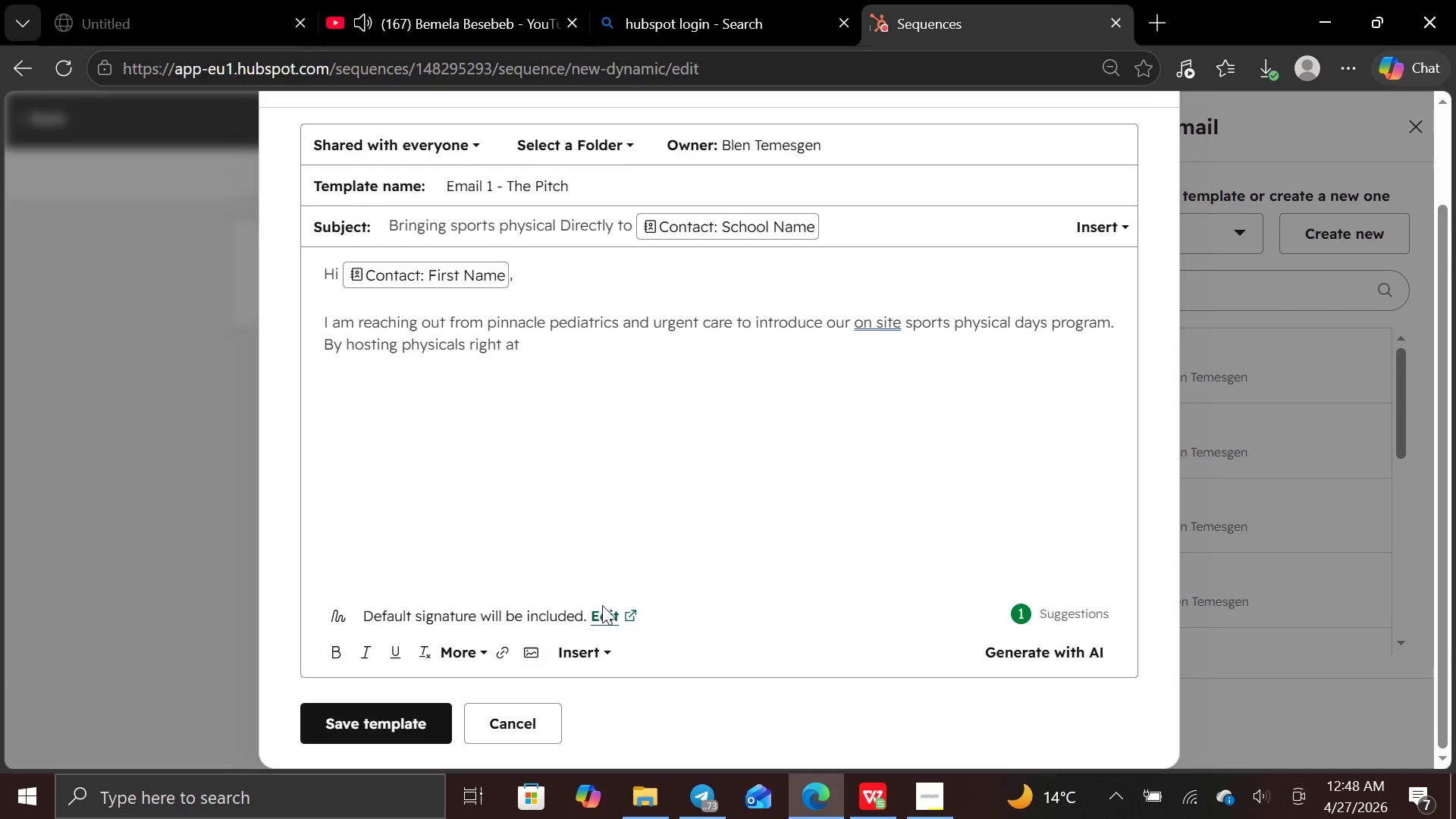 
left_click([597, 656])
 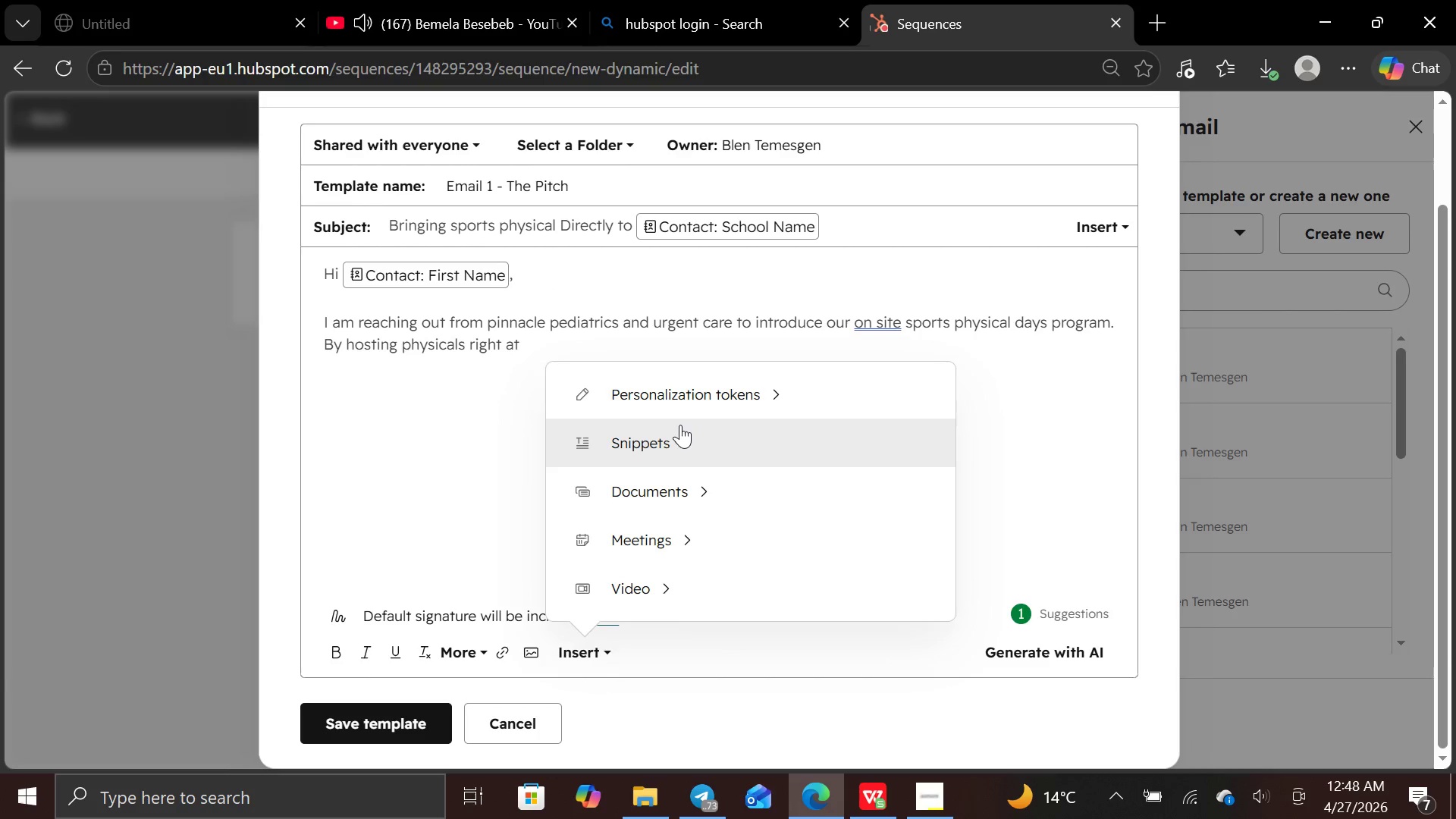 
left_click([682, 392])
 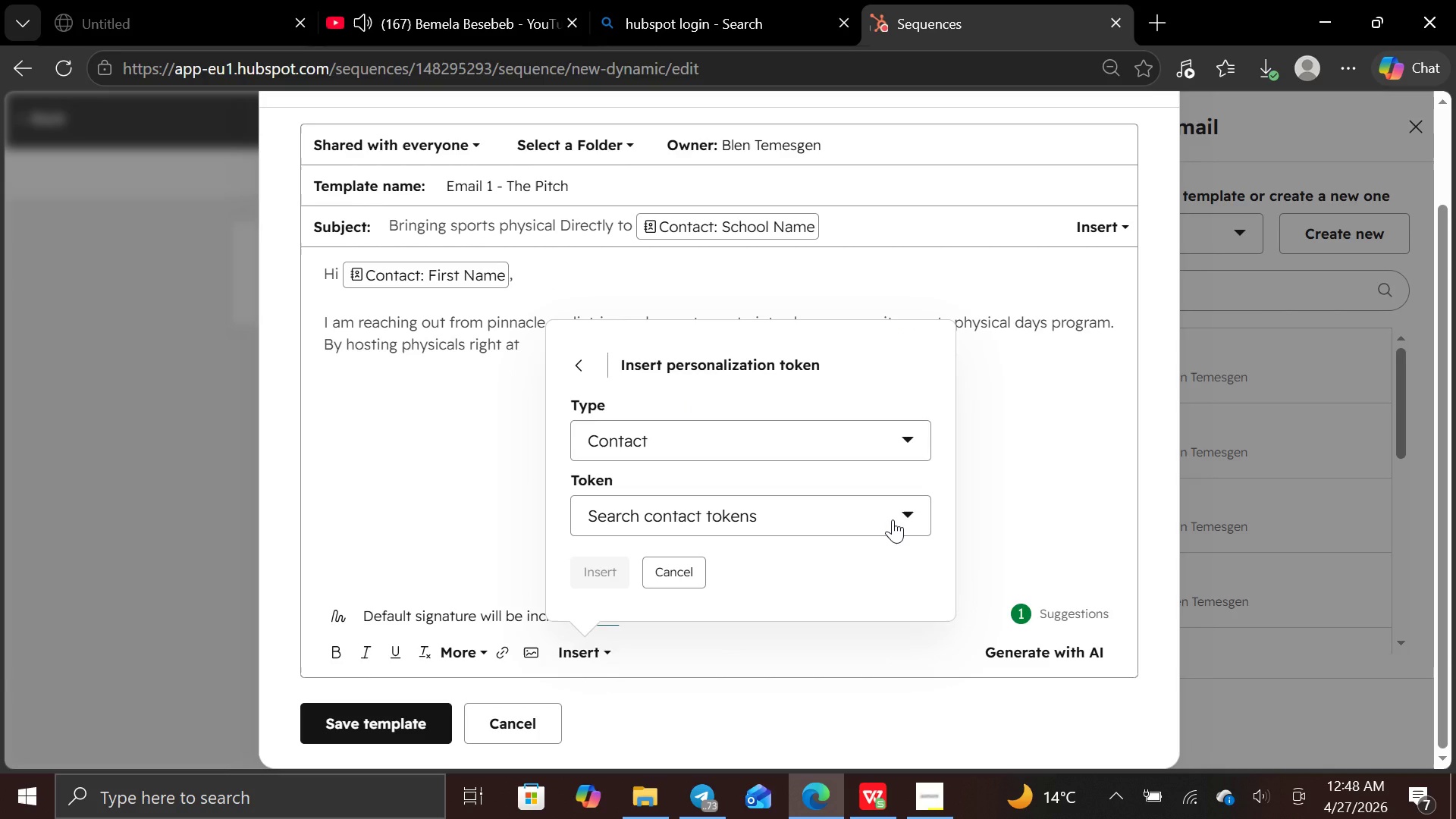 
wait(6.75)
 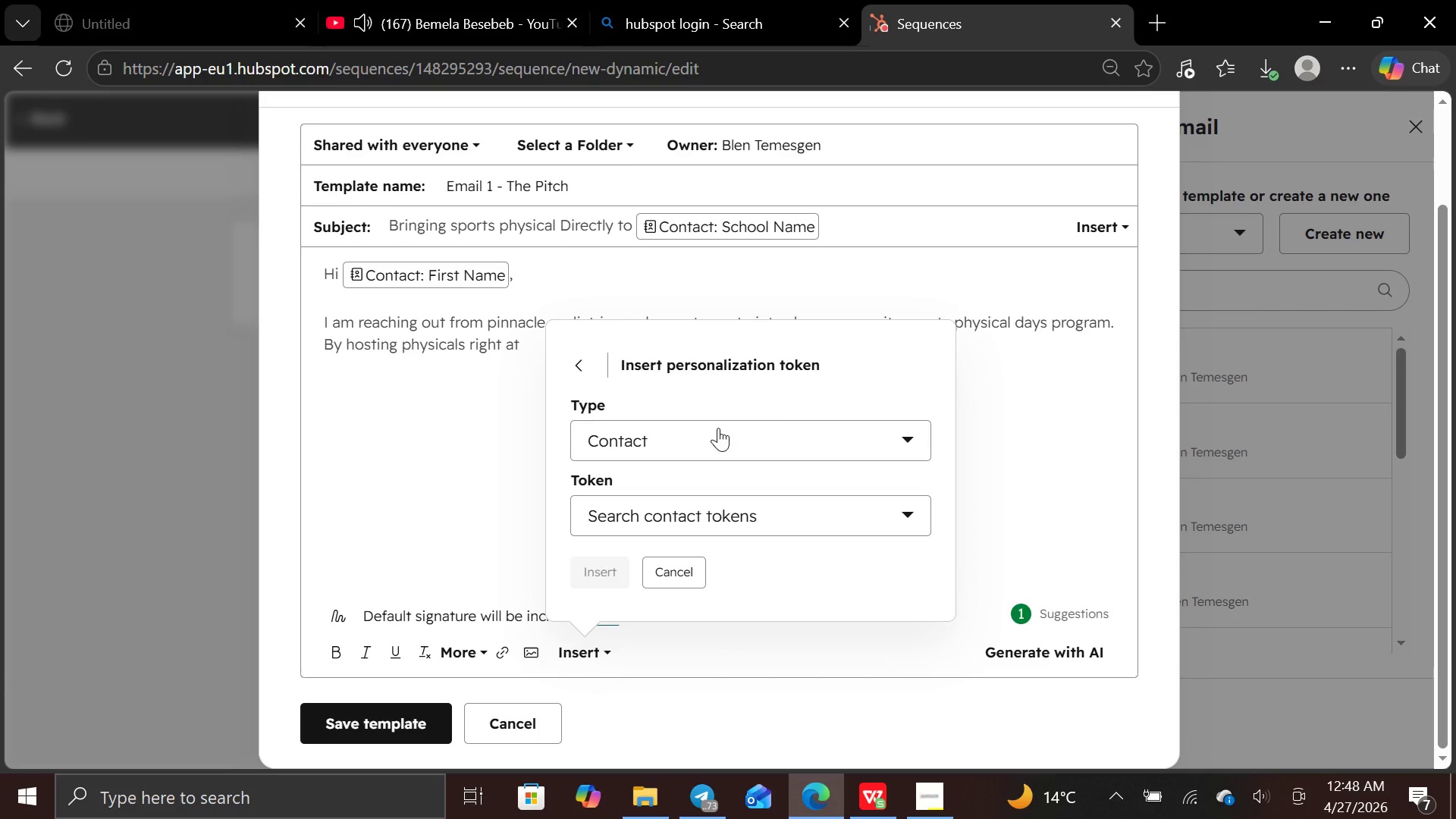 
left_click([893, 519])
 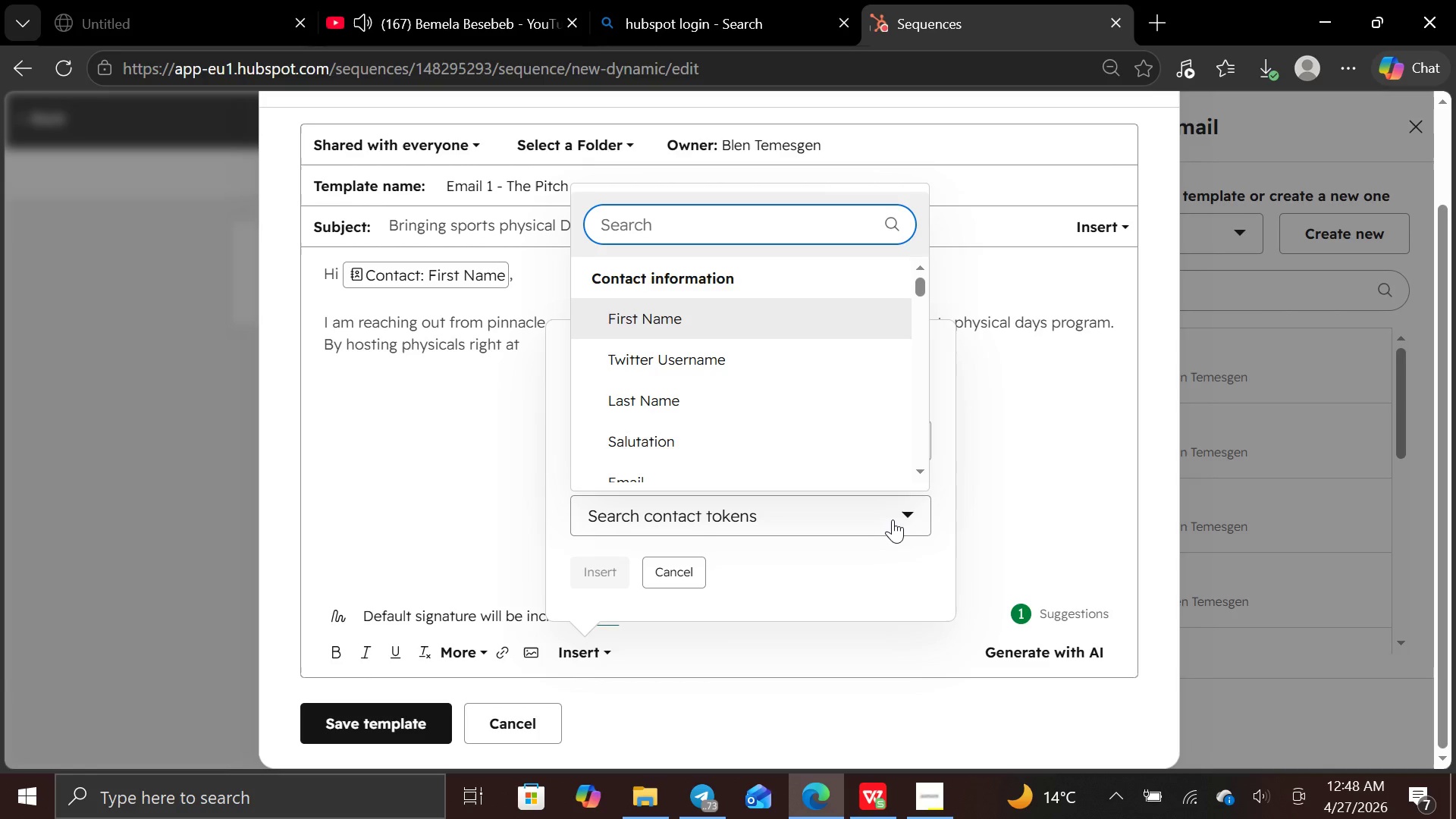 
type(scho)
 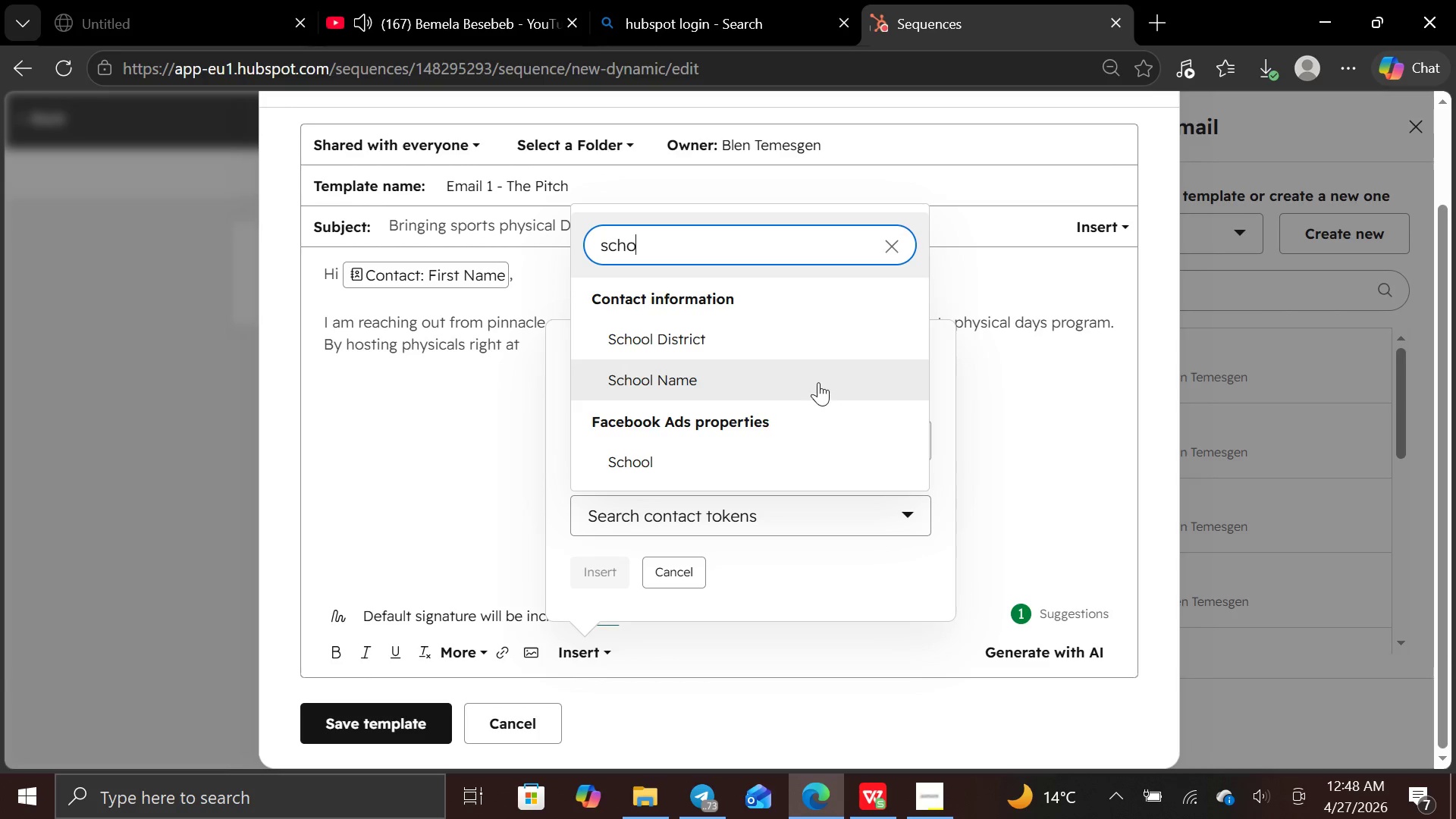 
left_click([805, 373])
 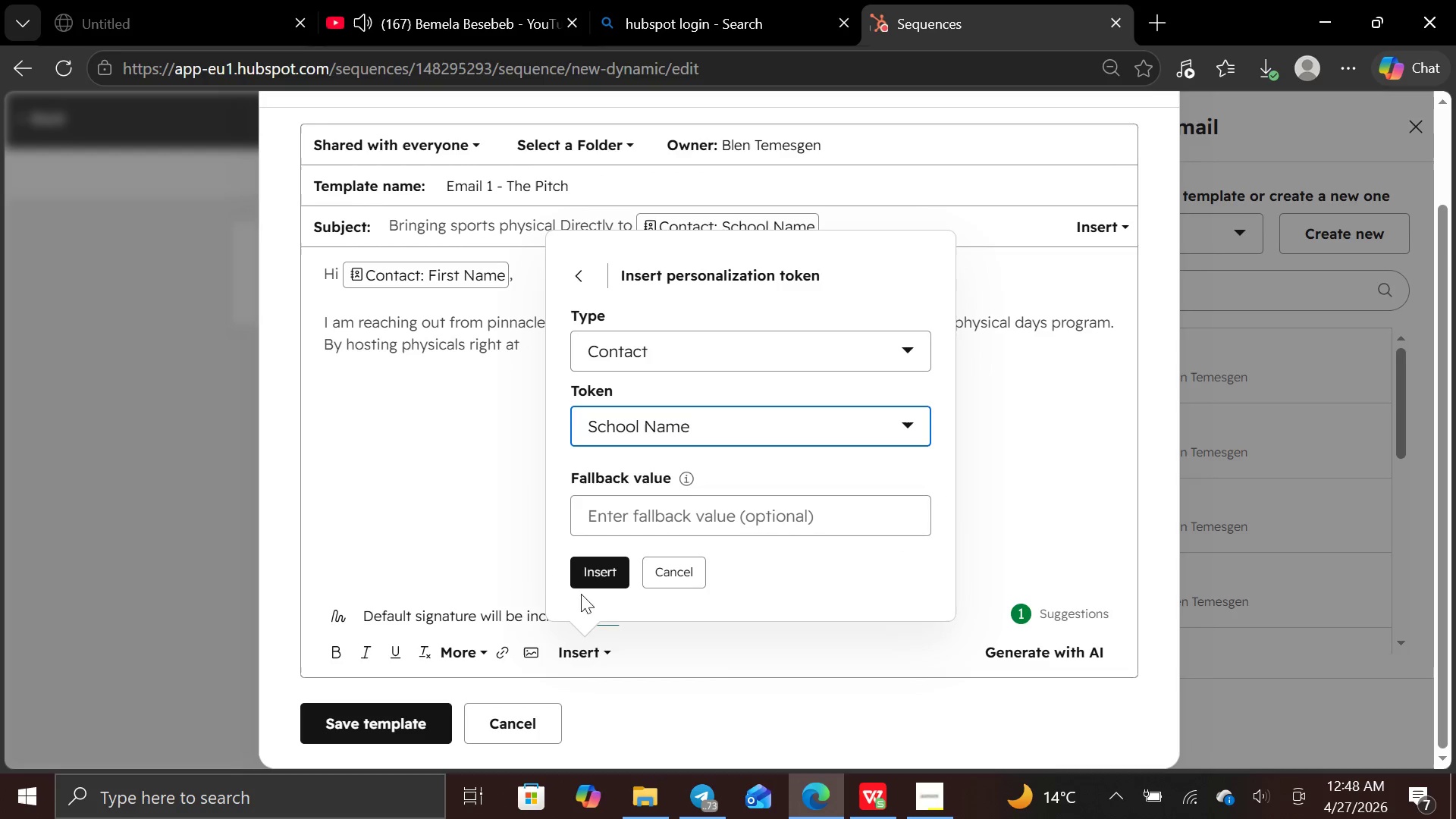 
left_click([595, 580])
 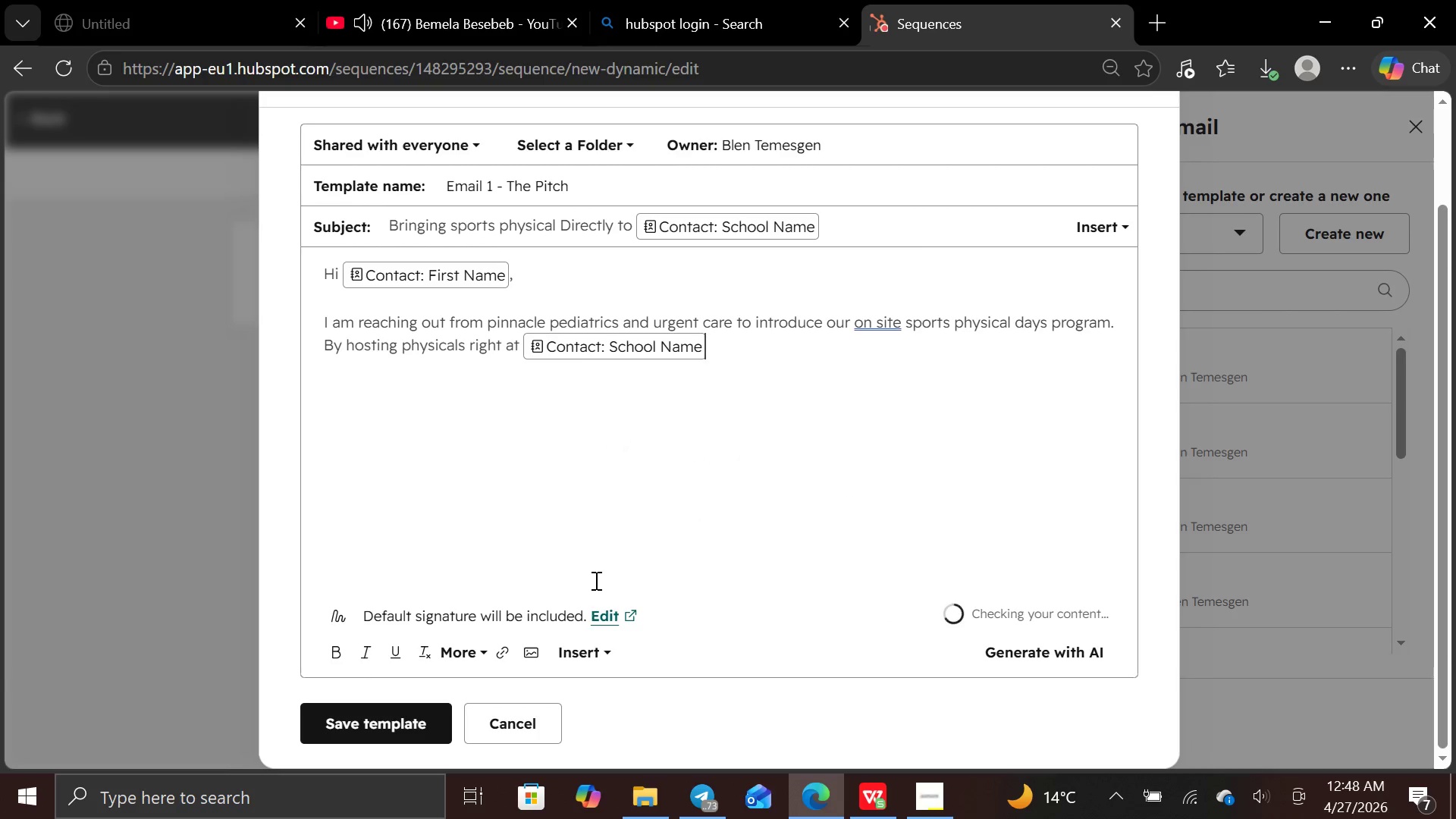 
key(Space)
 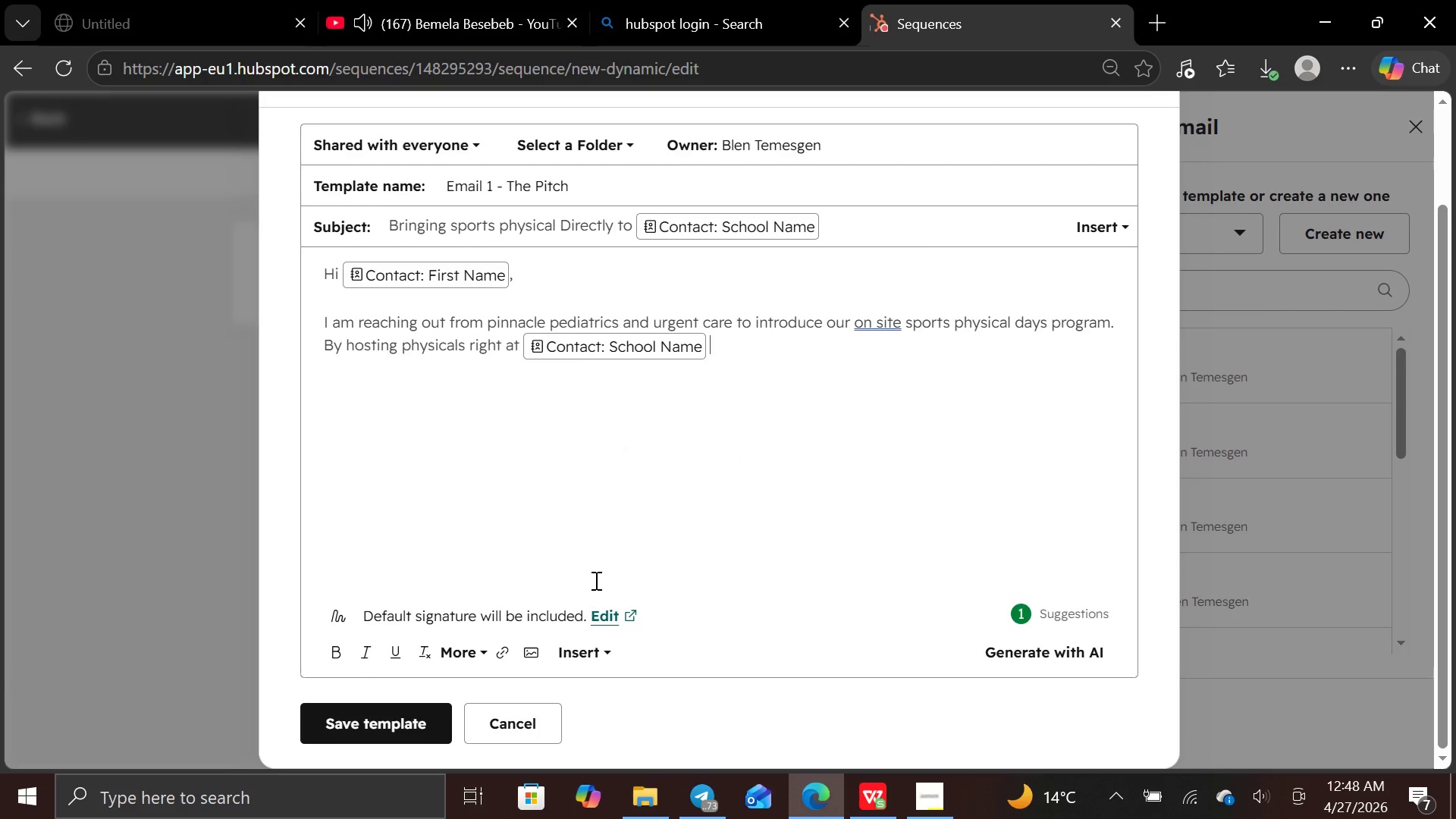 
wait(8.27)
 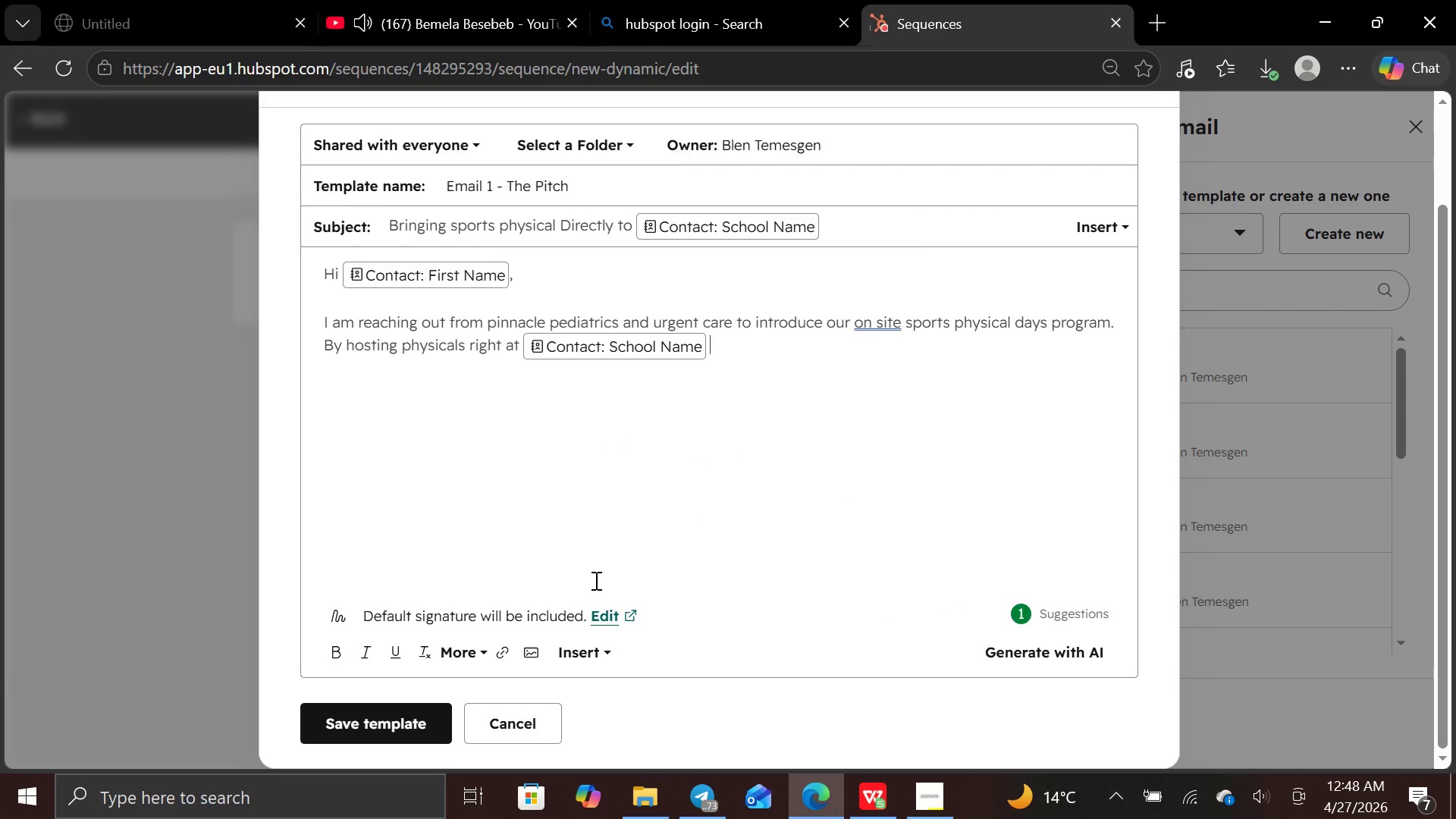 
type(in )
 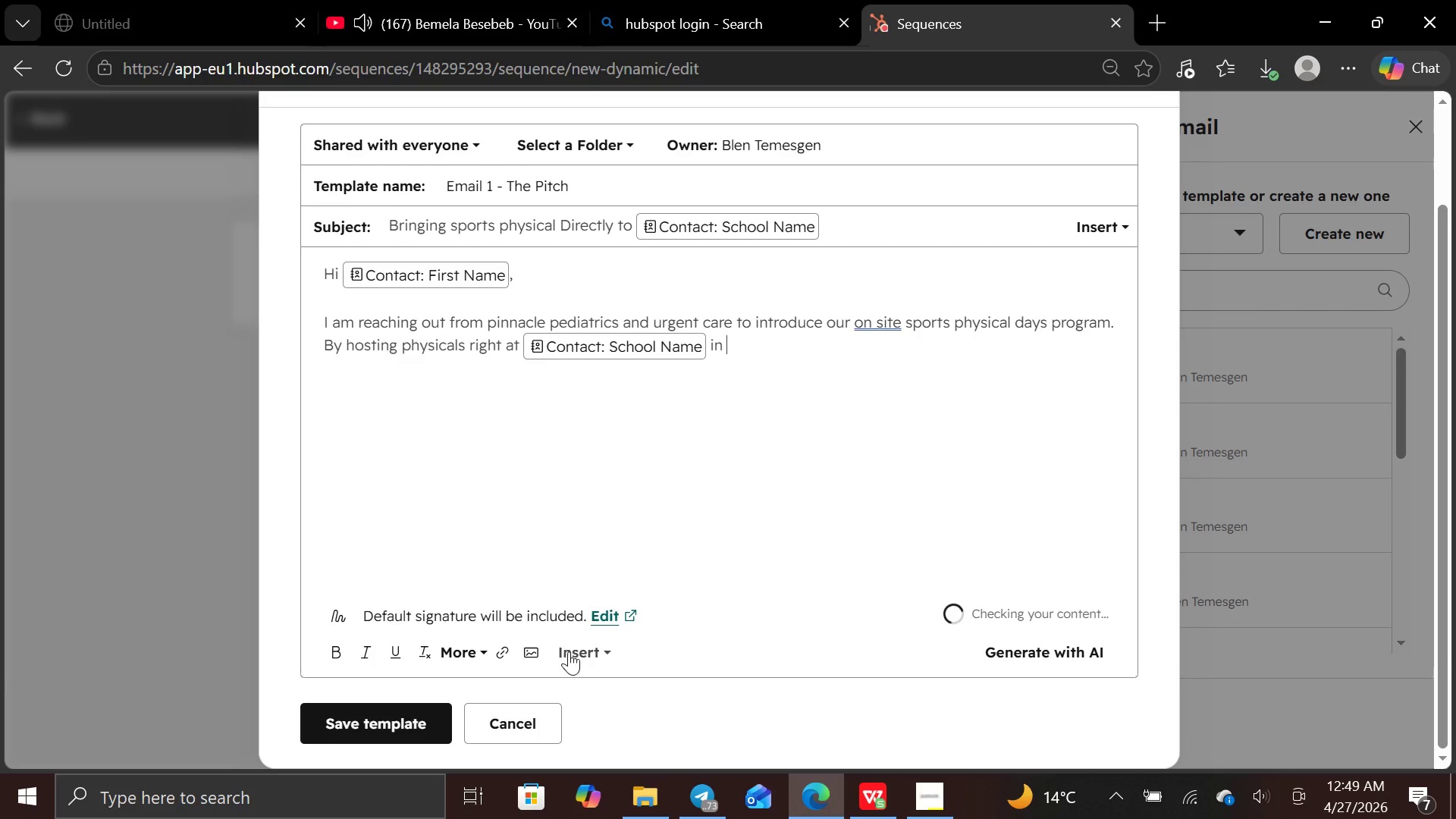 
left_click([575, 653])
 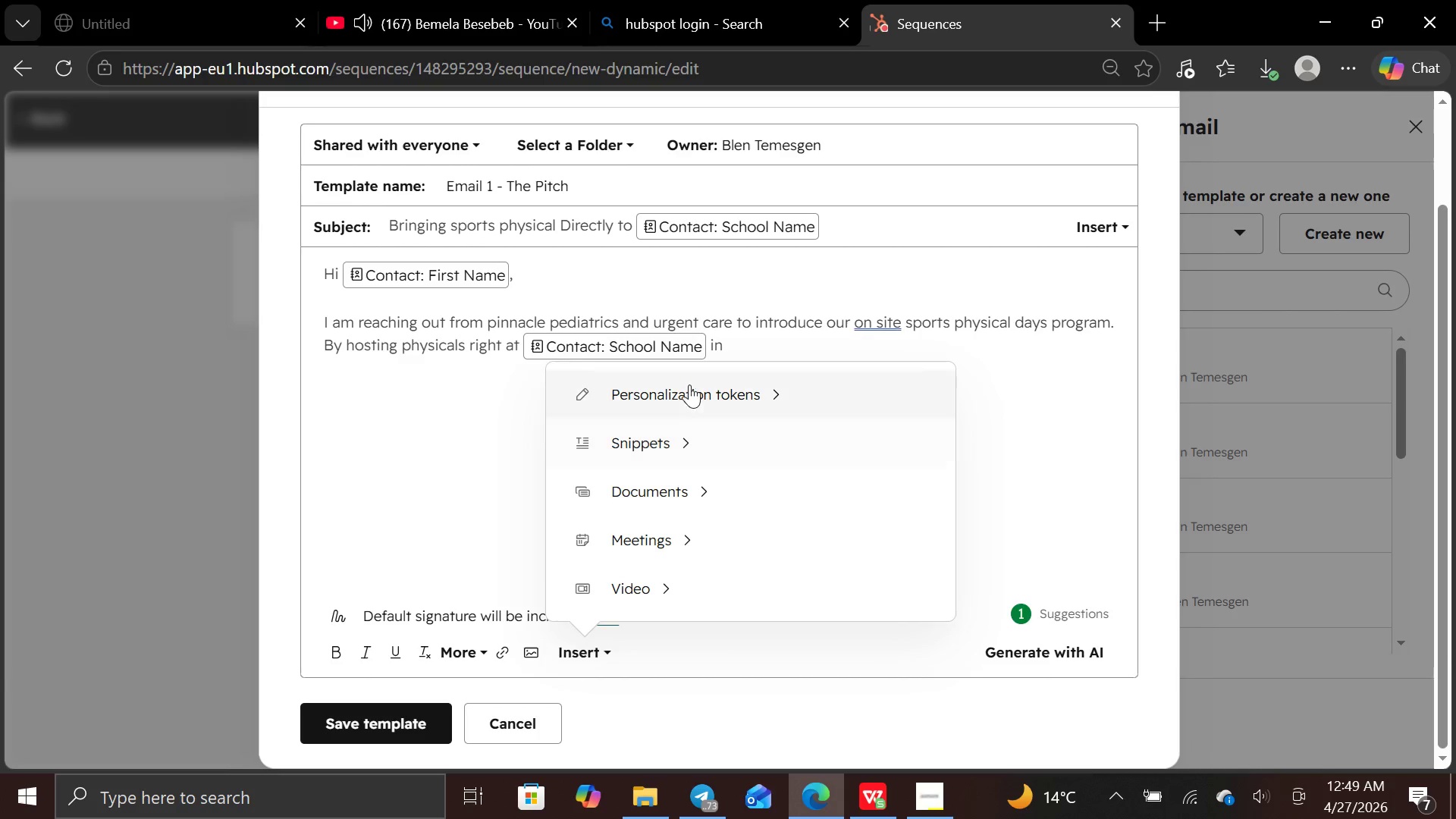 
left_click([690, 383])
 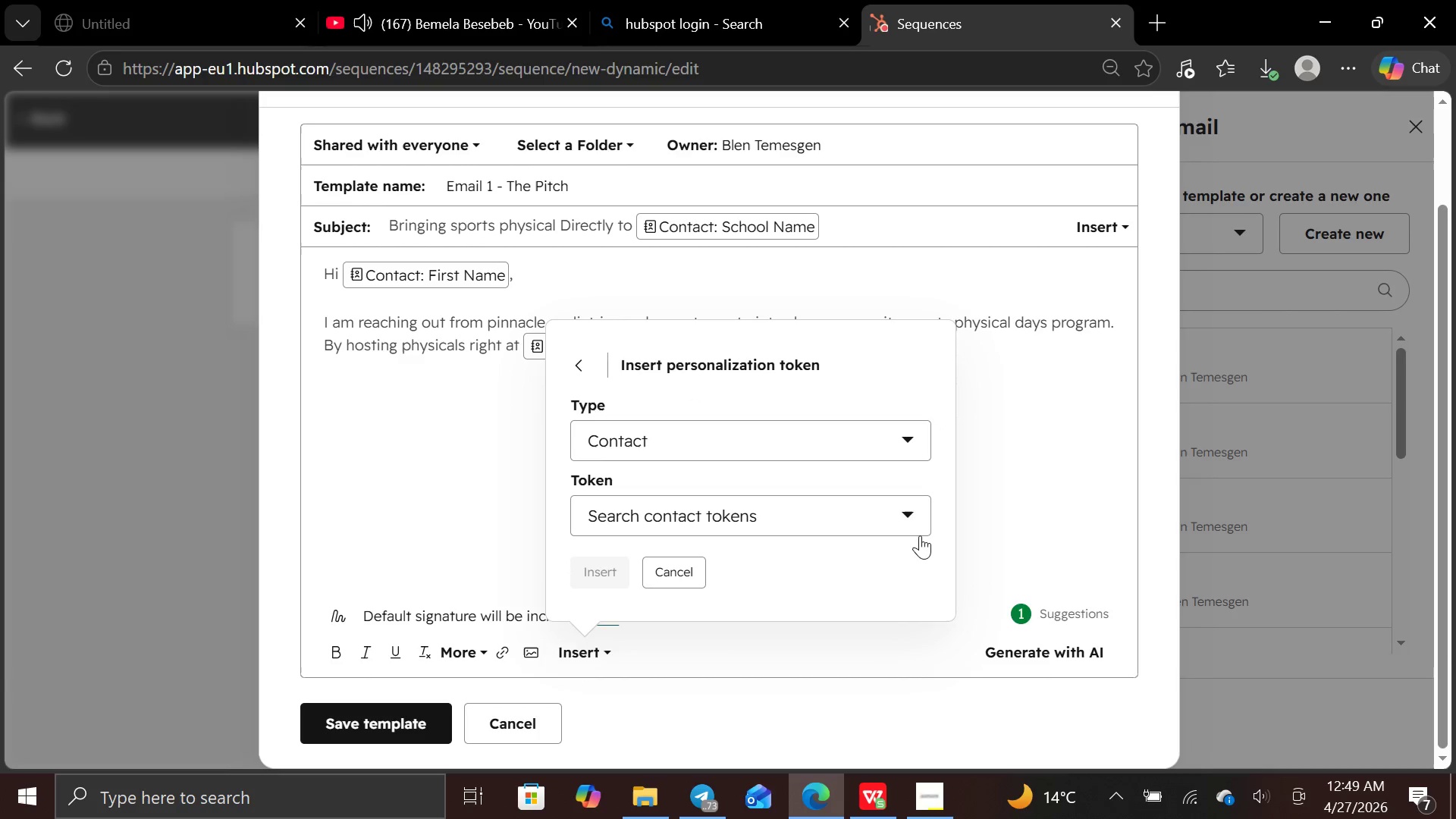 
left_click([921, 517])
 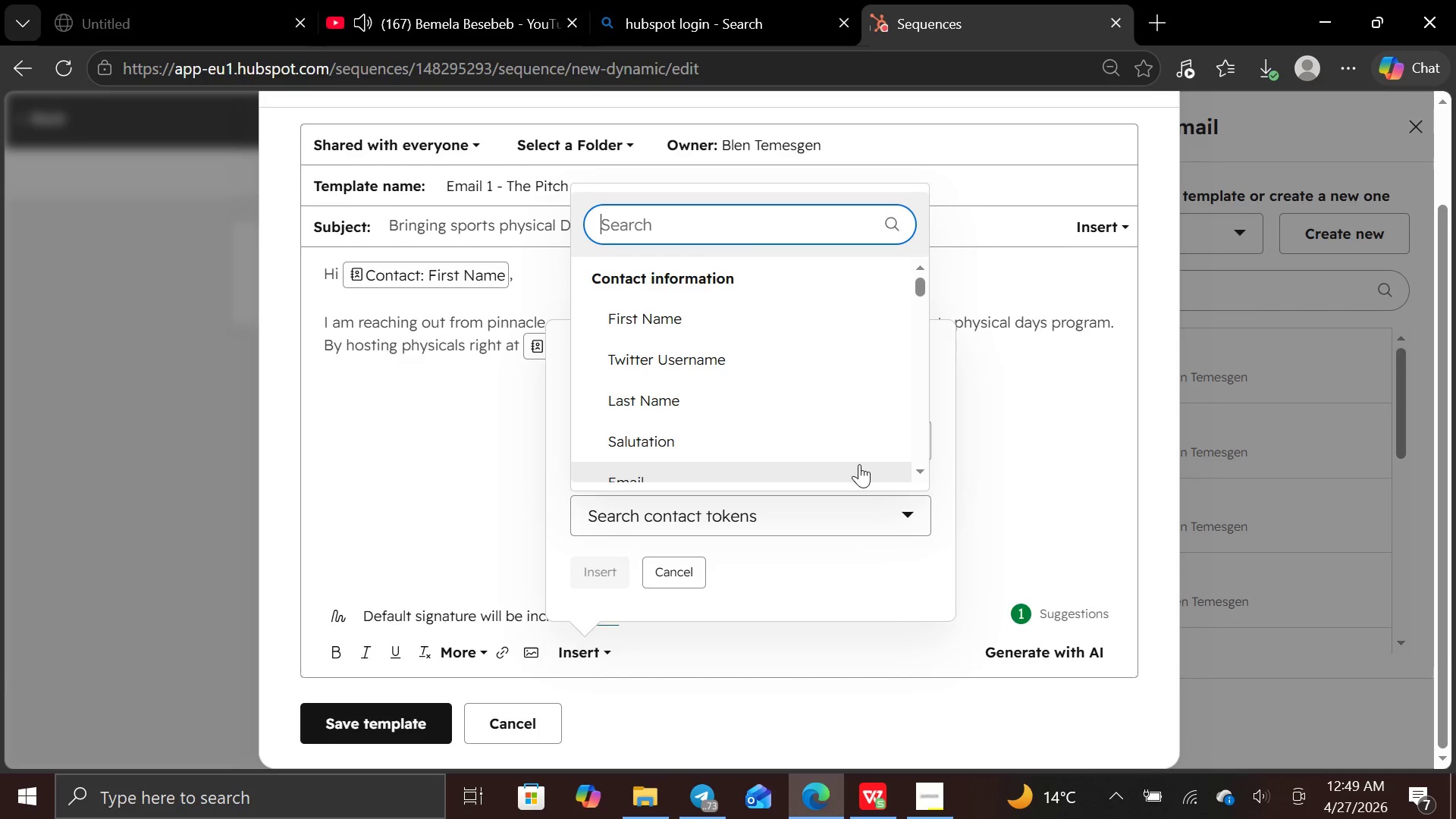 
type(city)
 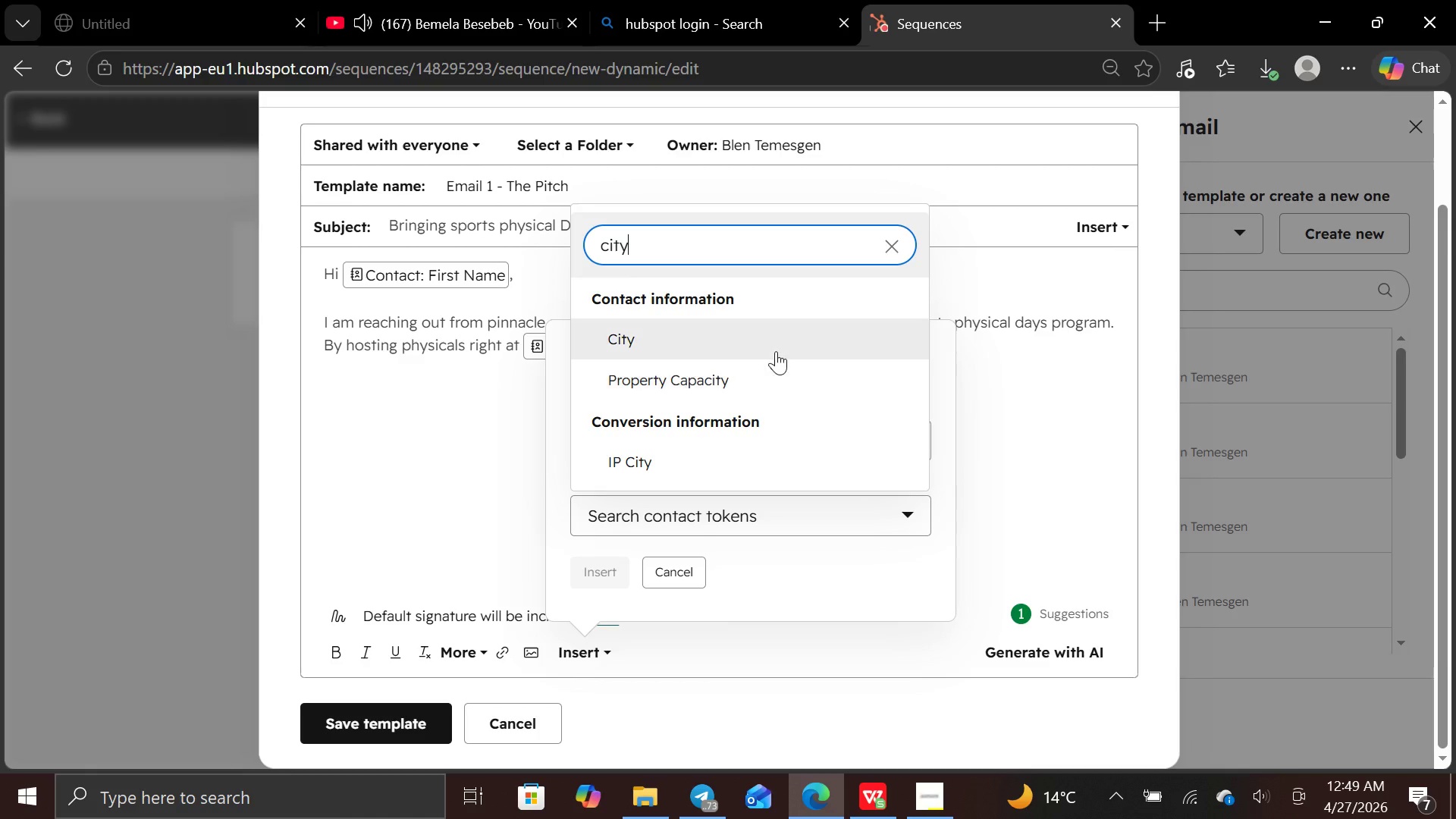 
left_click([776, 346])
 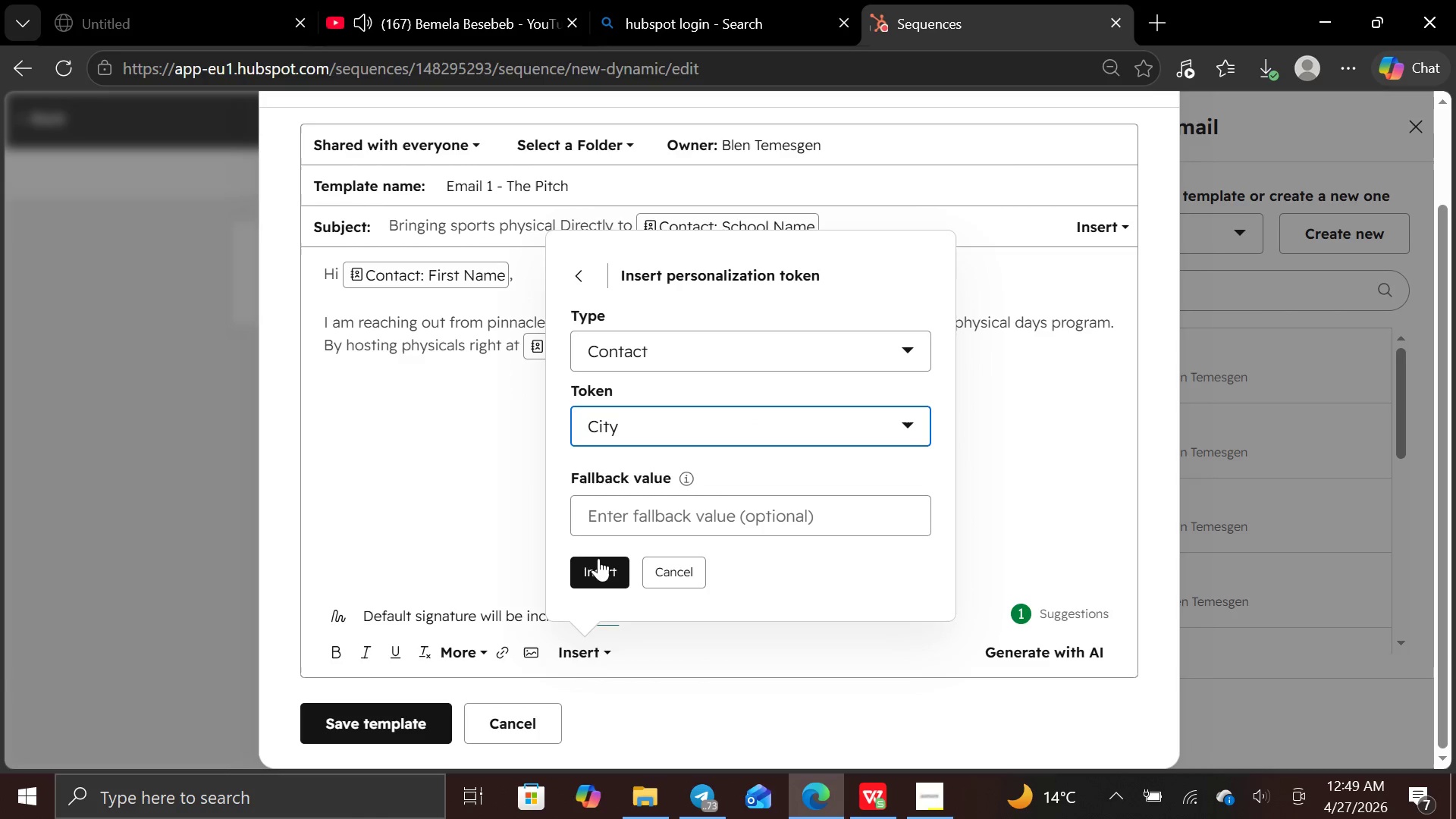 
left_click([589, 566])
 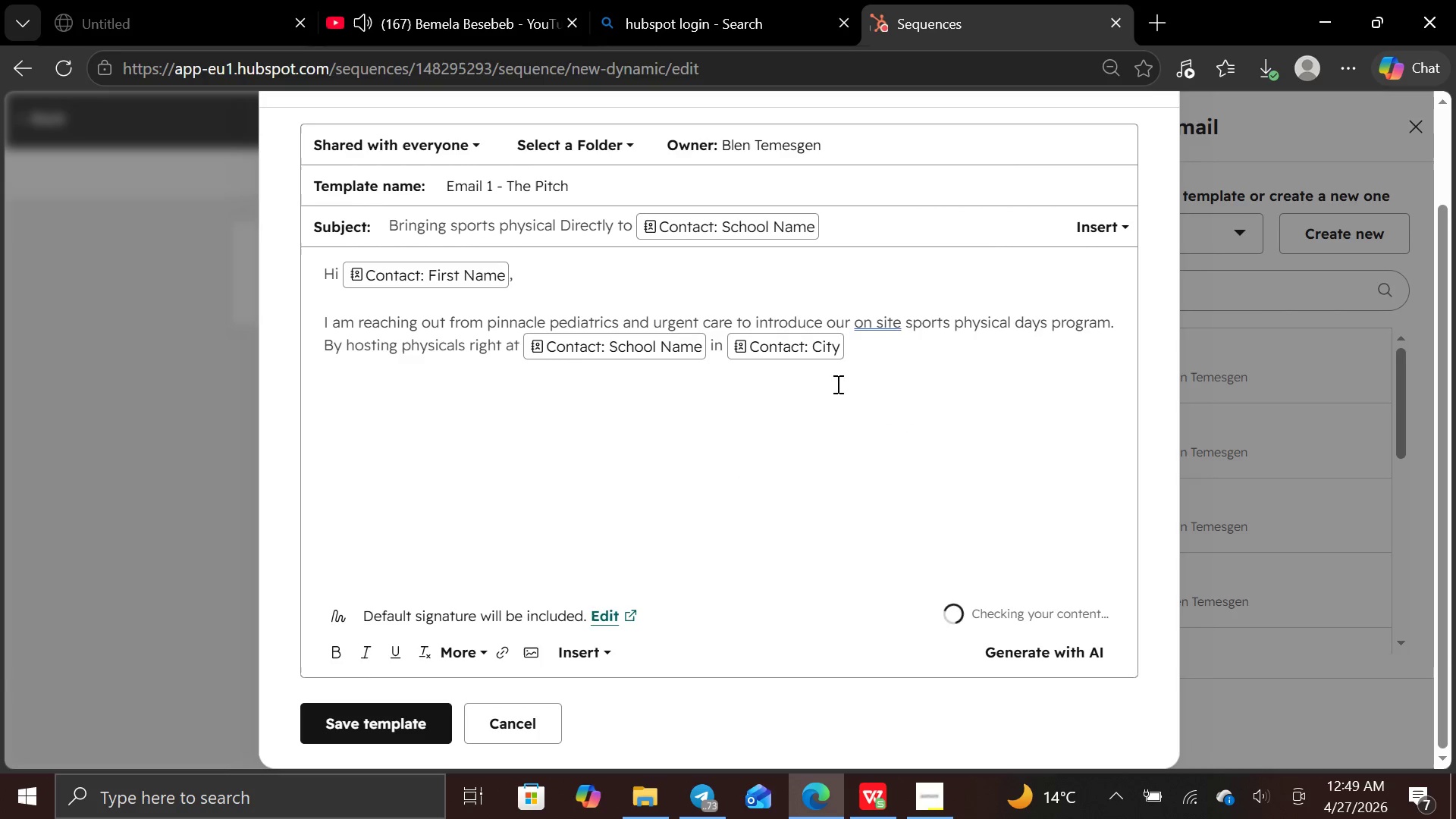 
key(Space)
 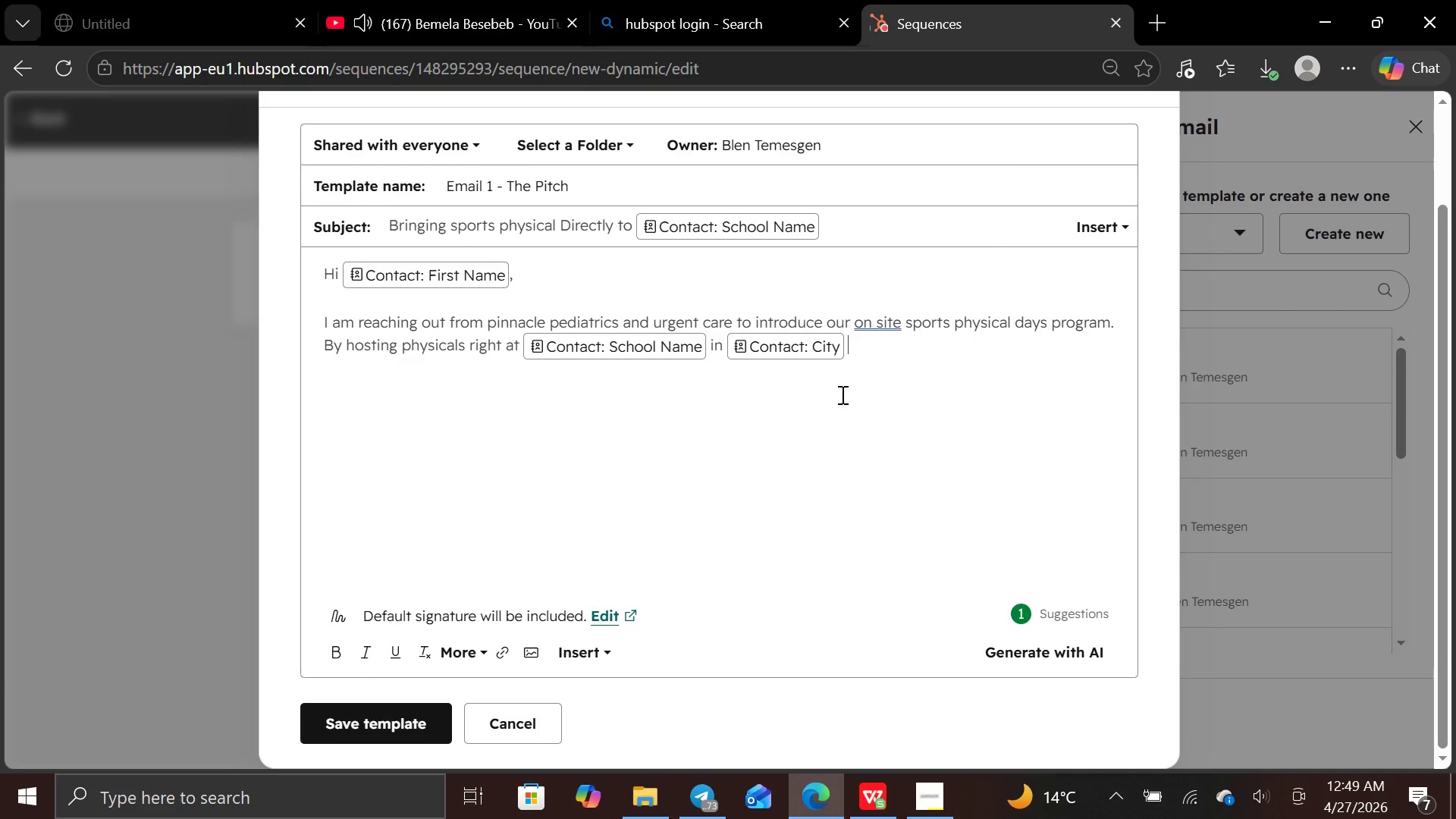 
key(Backspace)
type(, we make it easier for parents and students )
 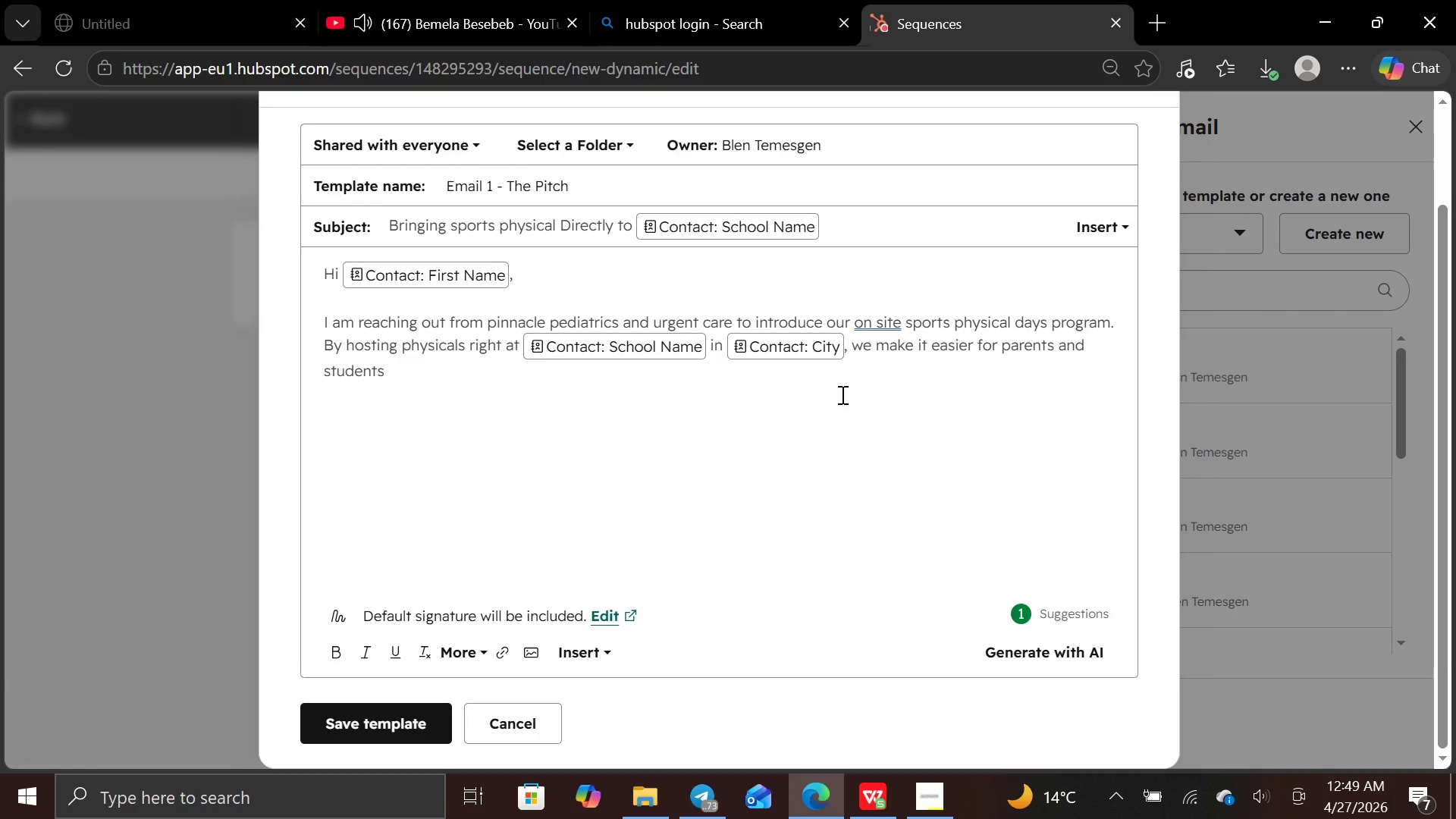 
type(to complete requi)
 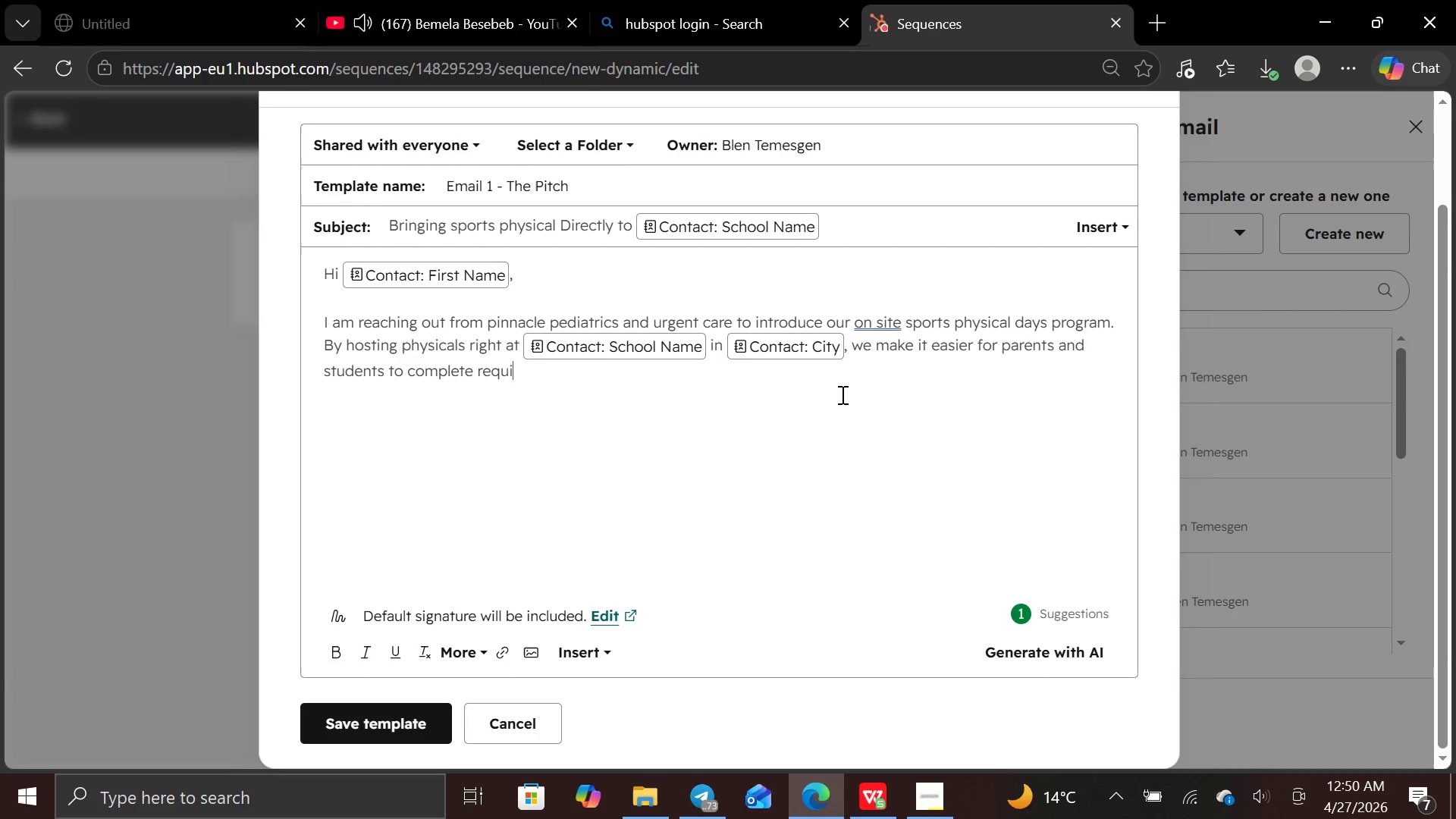 
type(rement )
key(Backspace)
type(s without disrupting busy schedules.)
 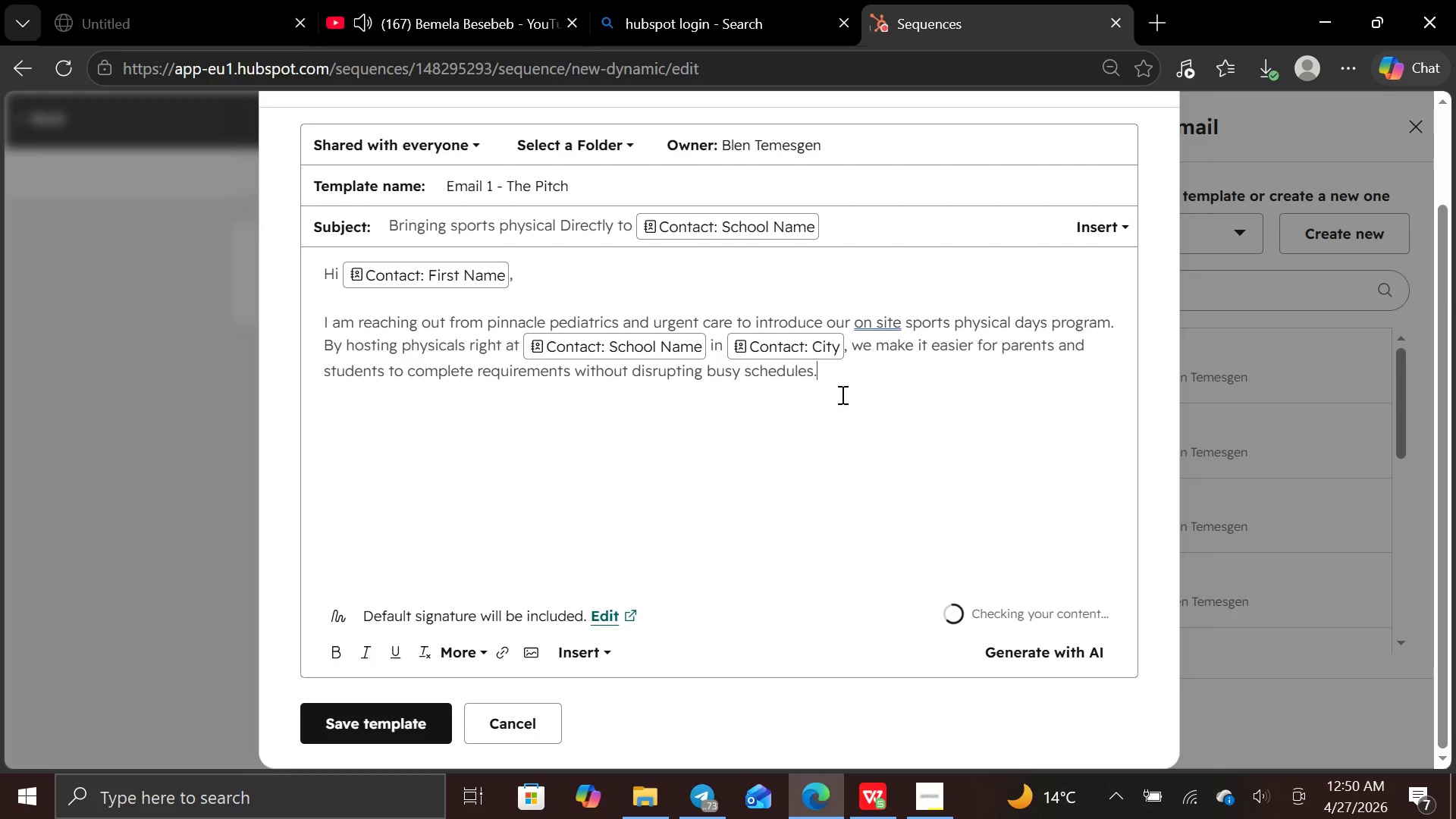 
key(Enter)
 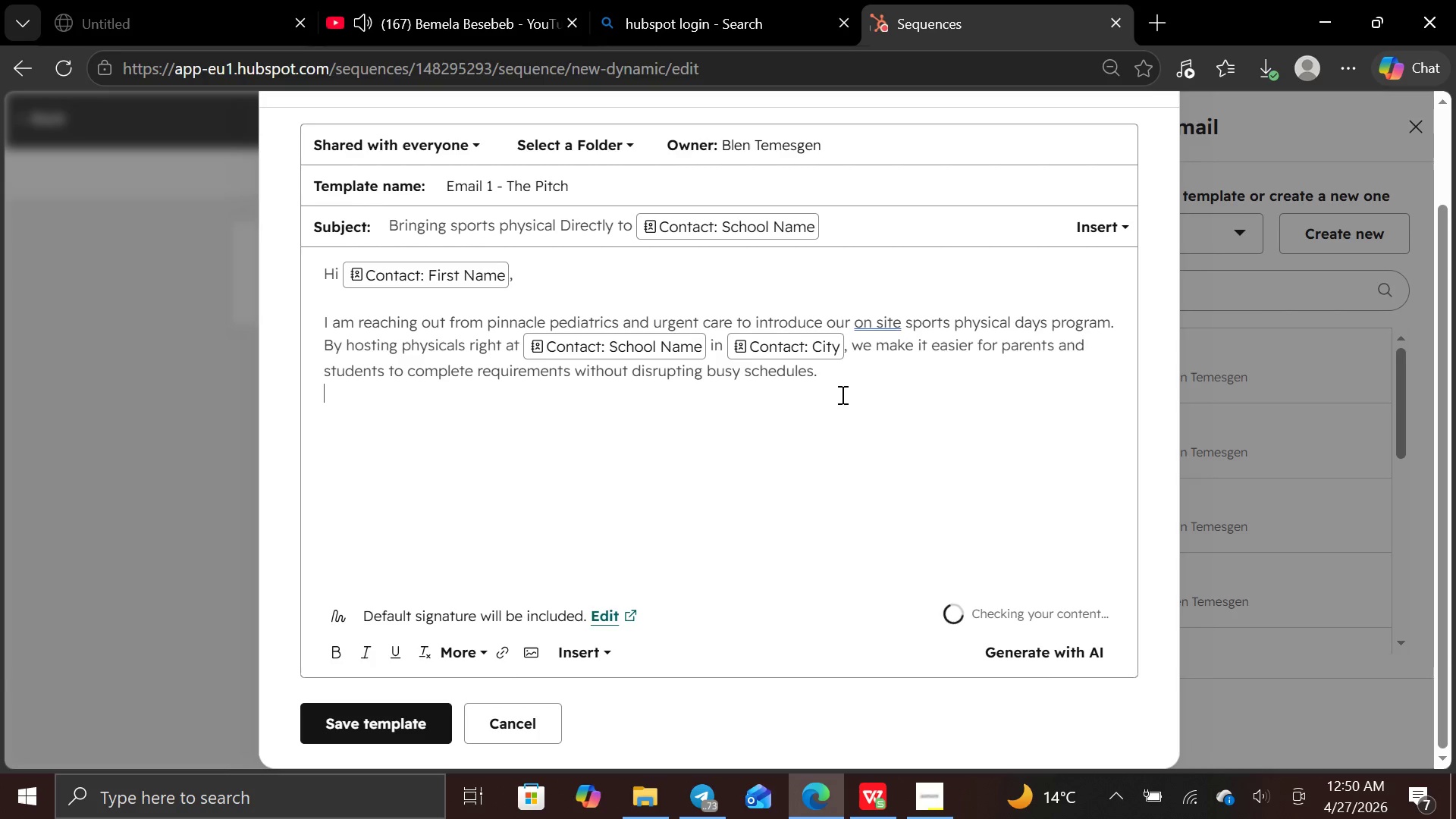 
key(Enter)
 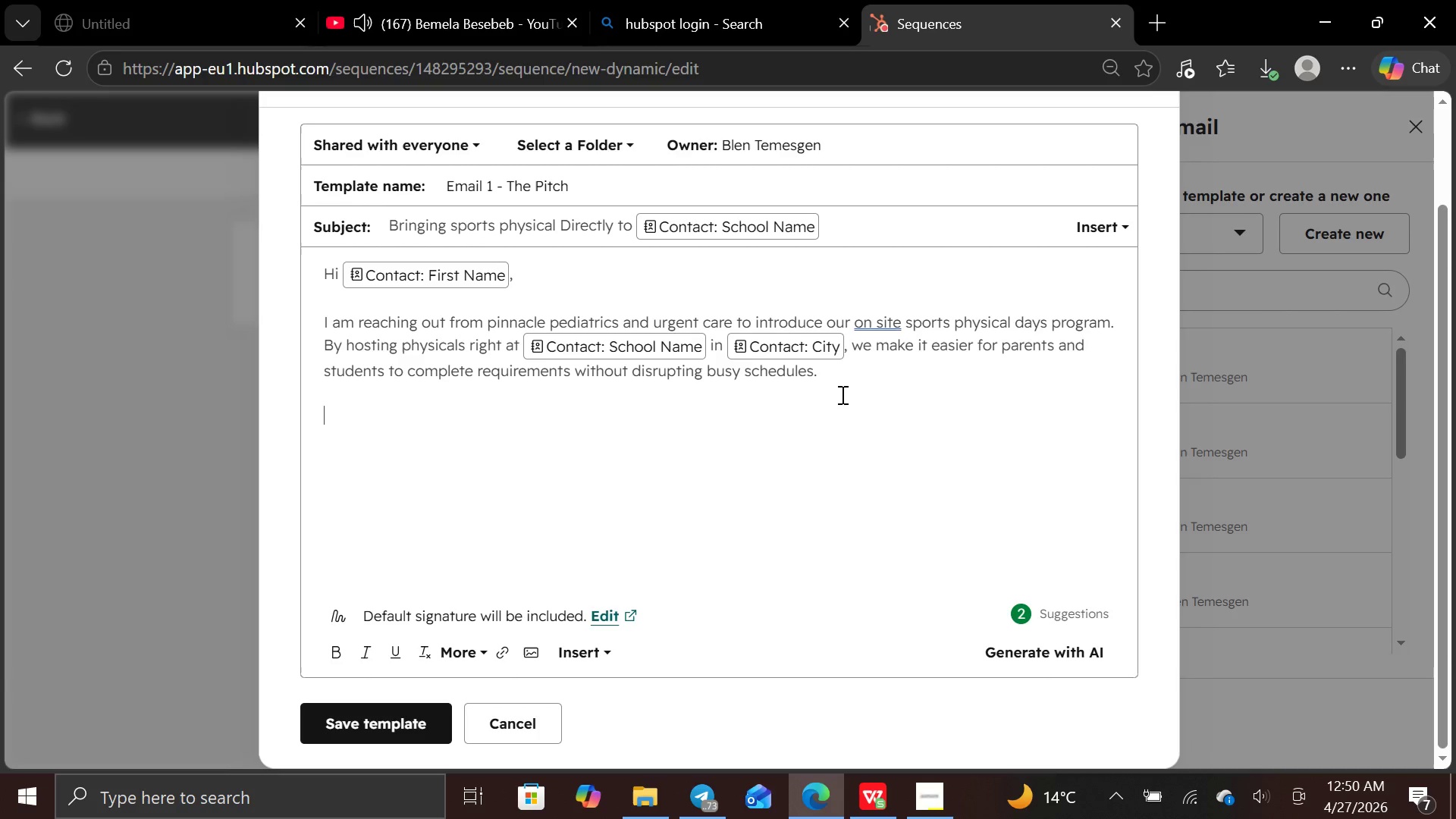 
type(WE )
key(Backspace)
key(Backspace)
type(e would love to )
 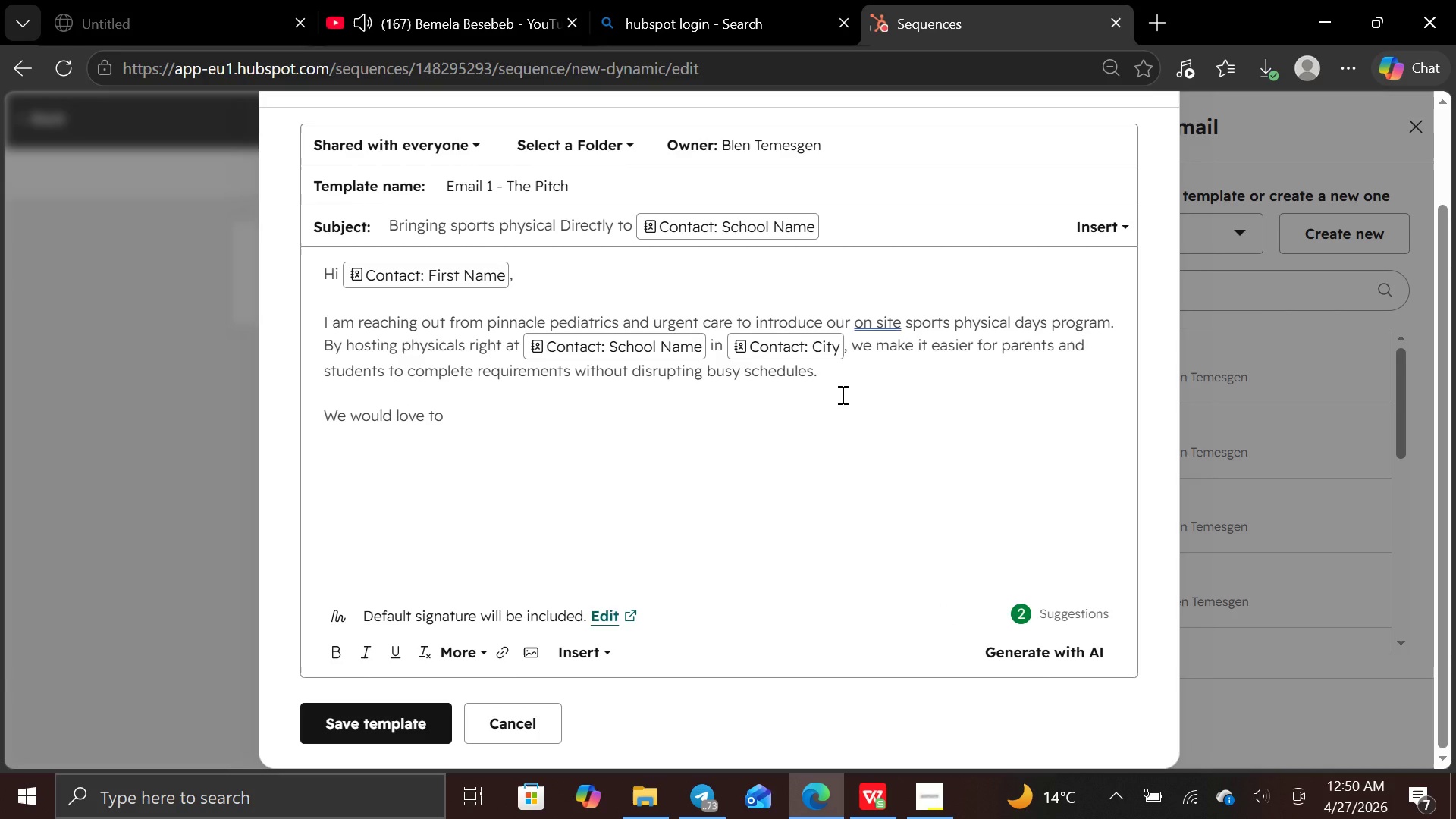 
wait(6.61)
 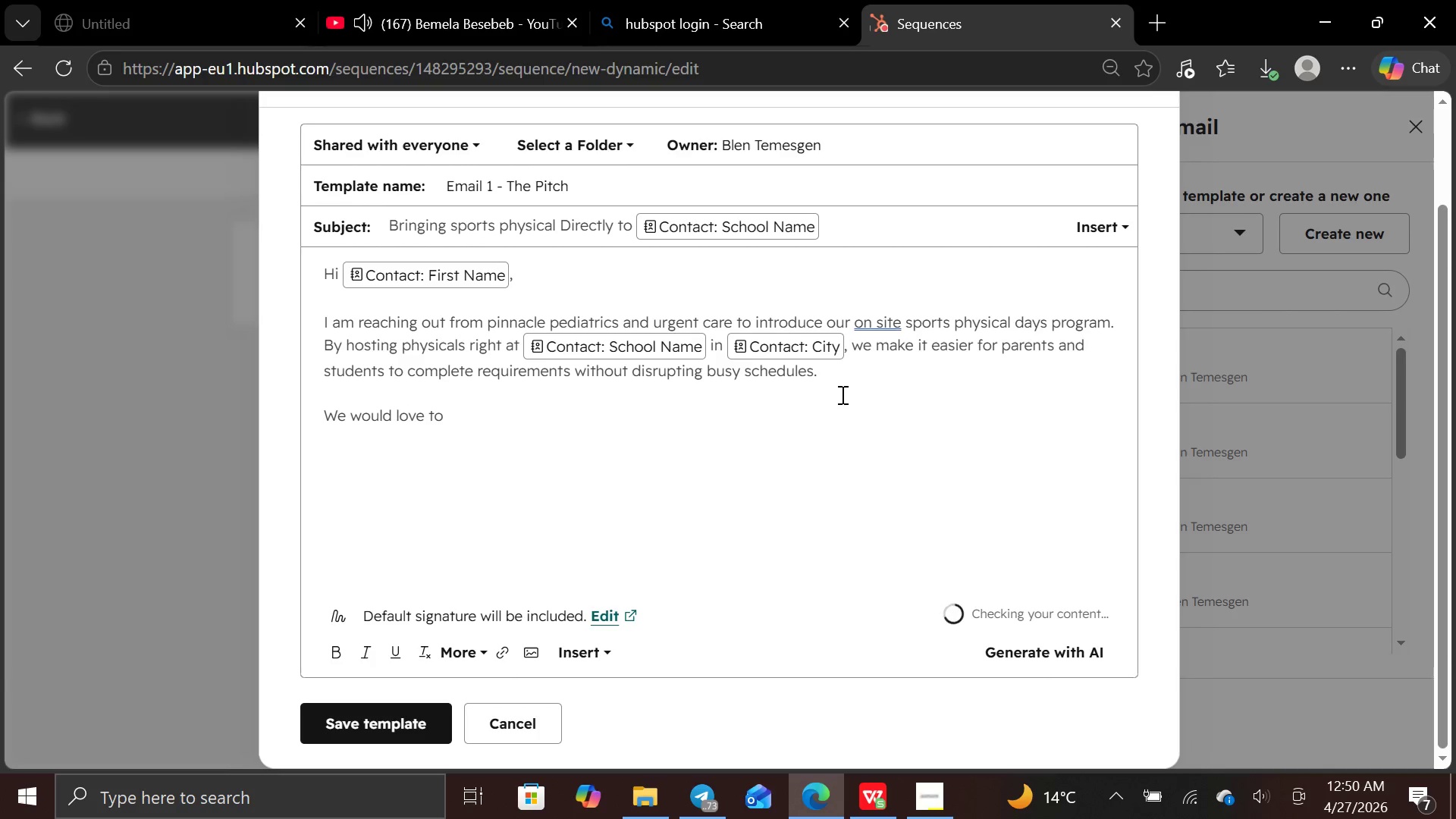 
type(sch)
 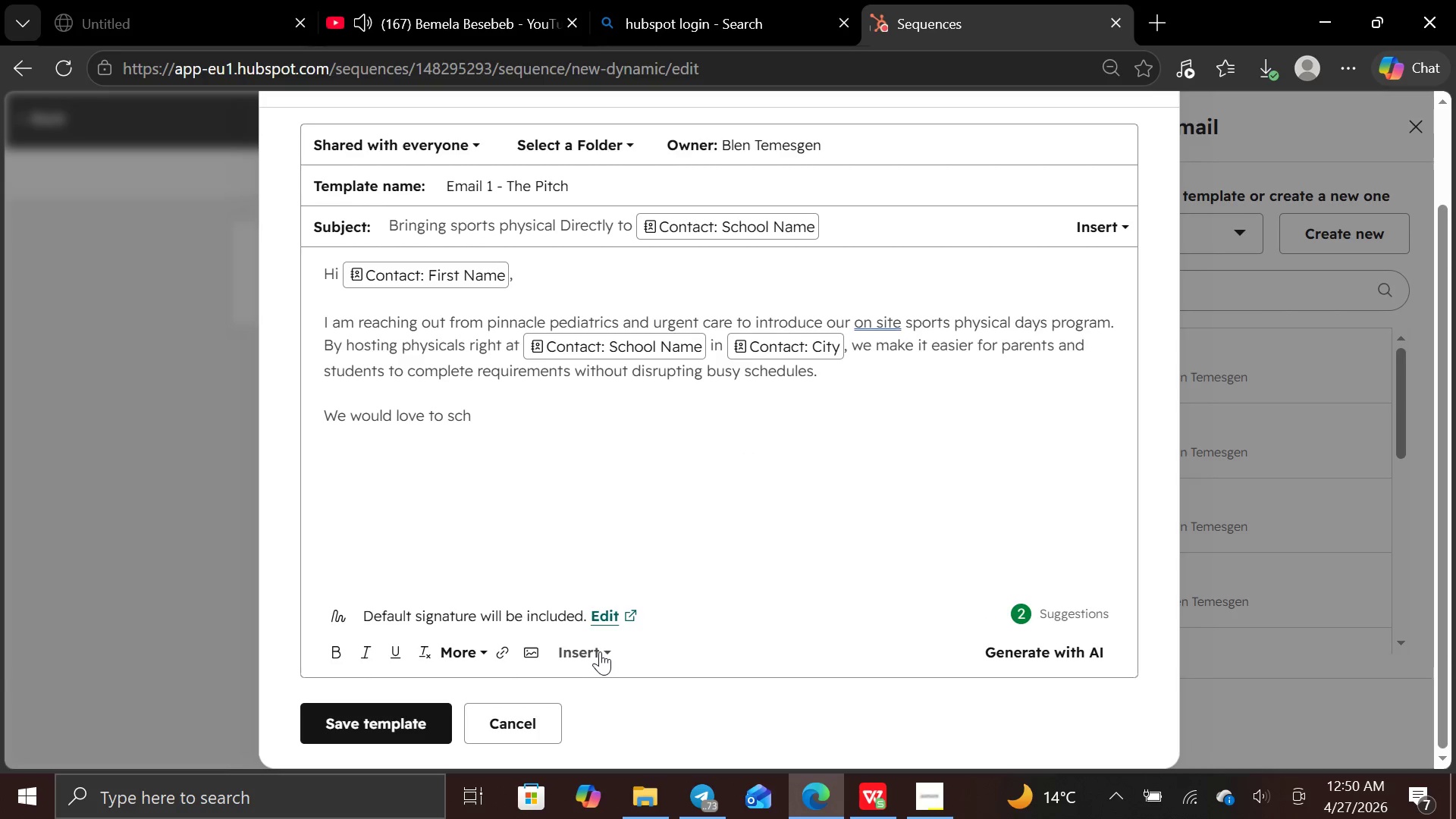 
left_click([598, 651])
 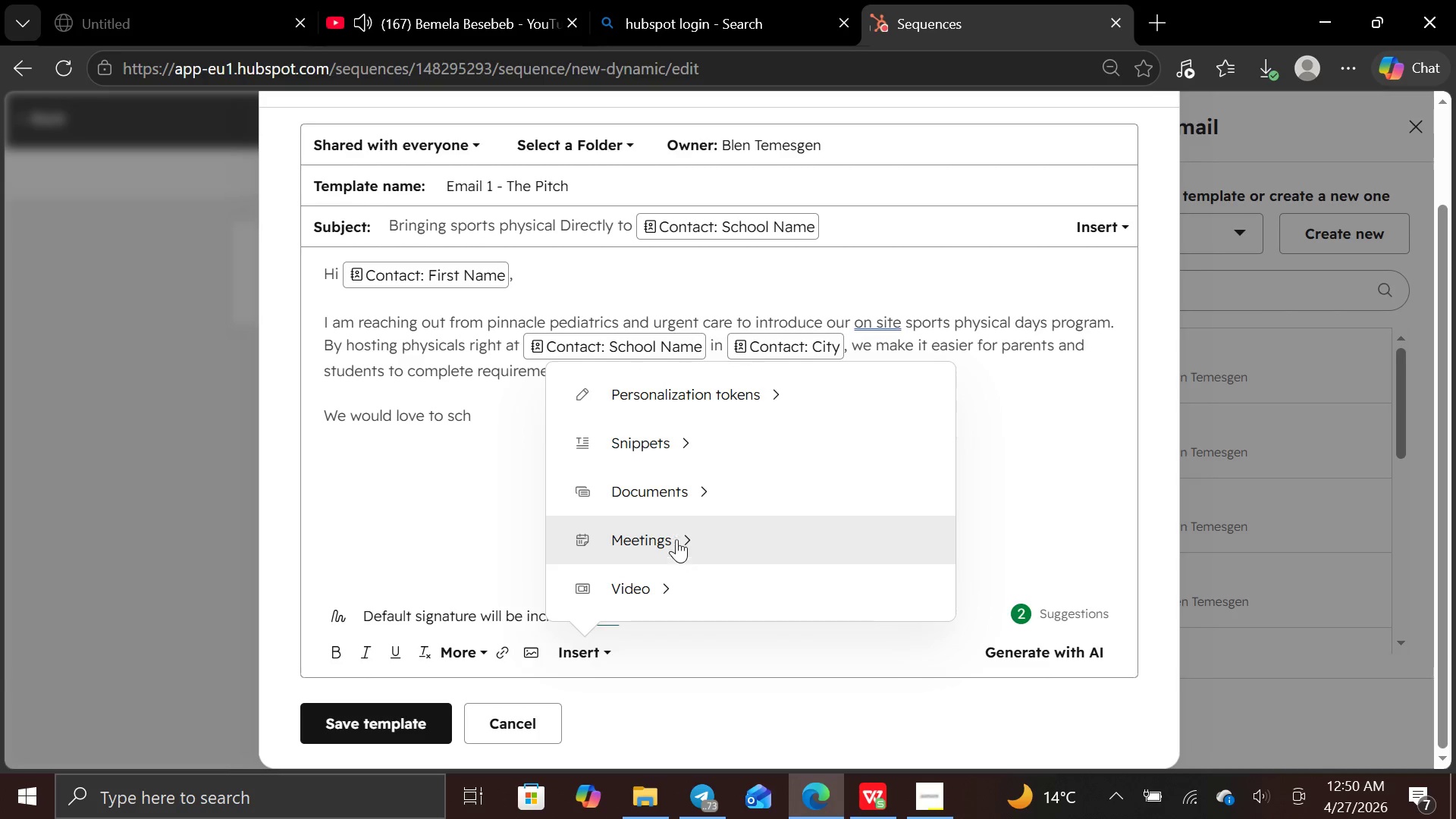 
wait(7.47)
 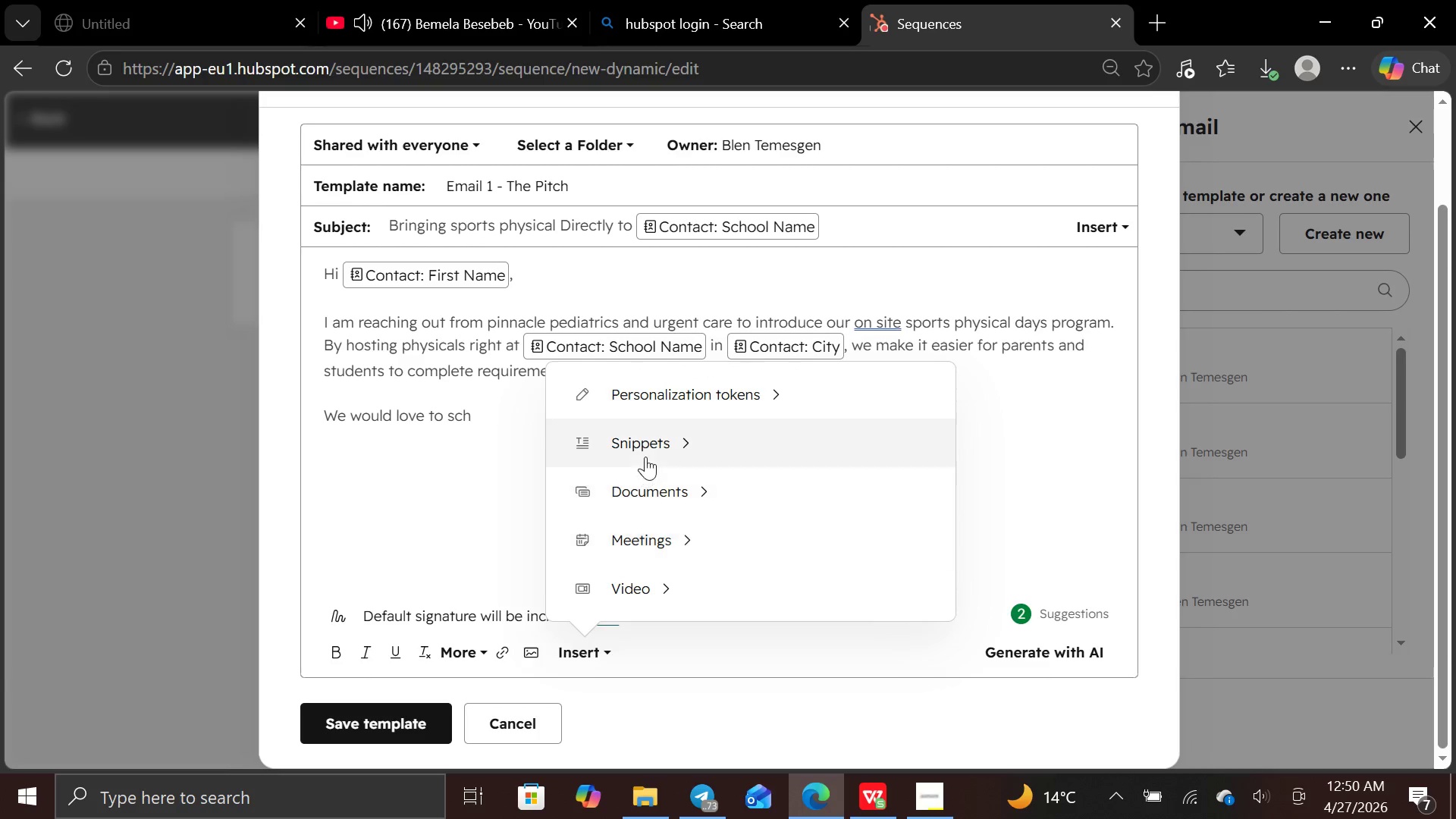 
left_click([686, 438])
 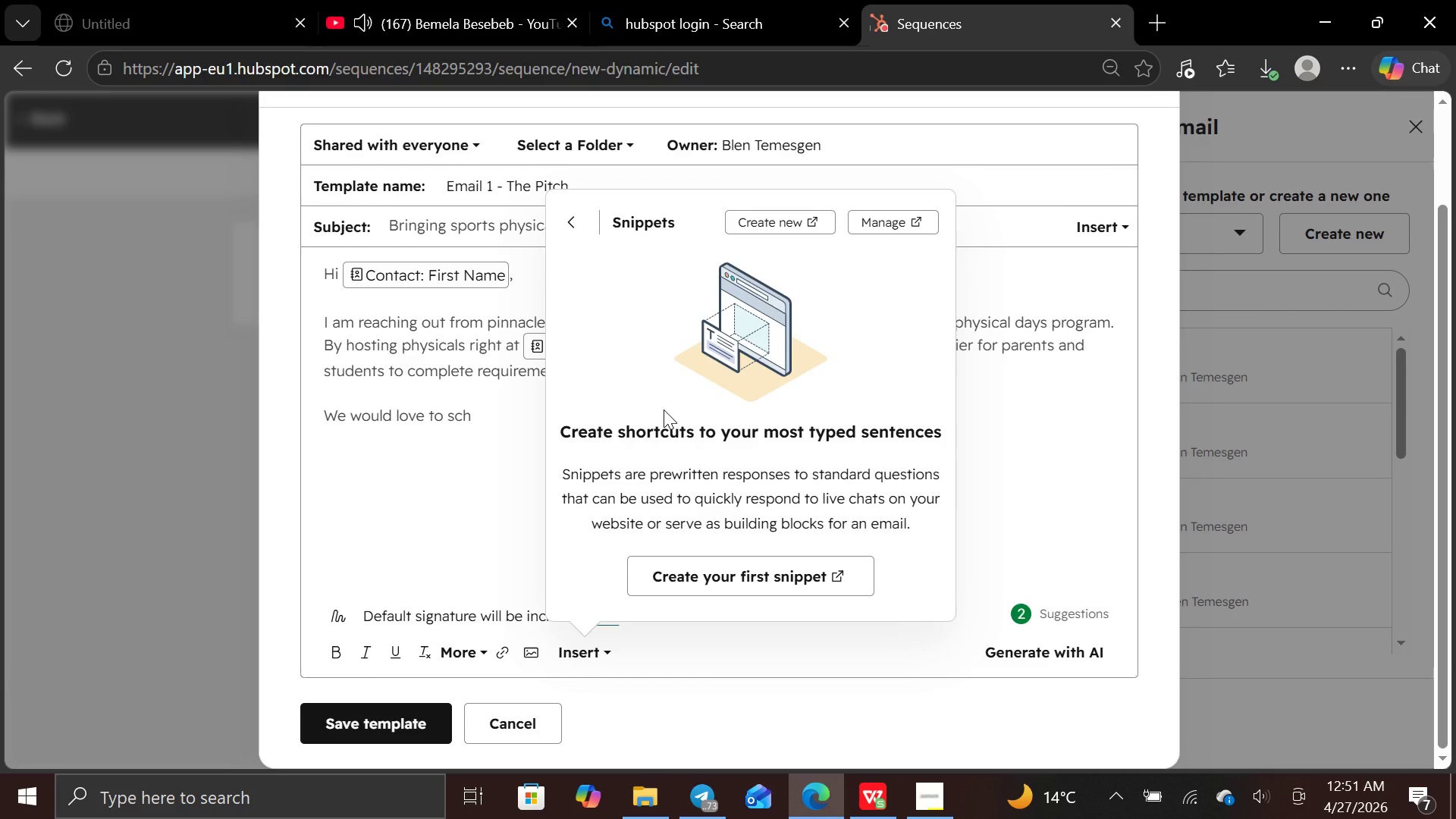 
wait(7.19)
 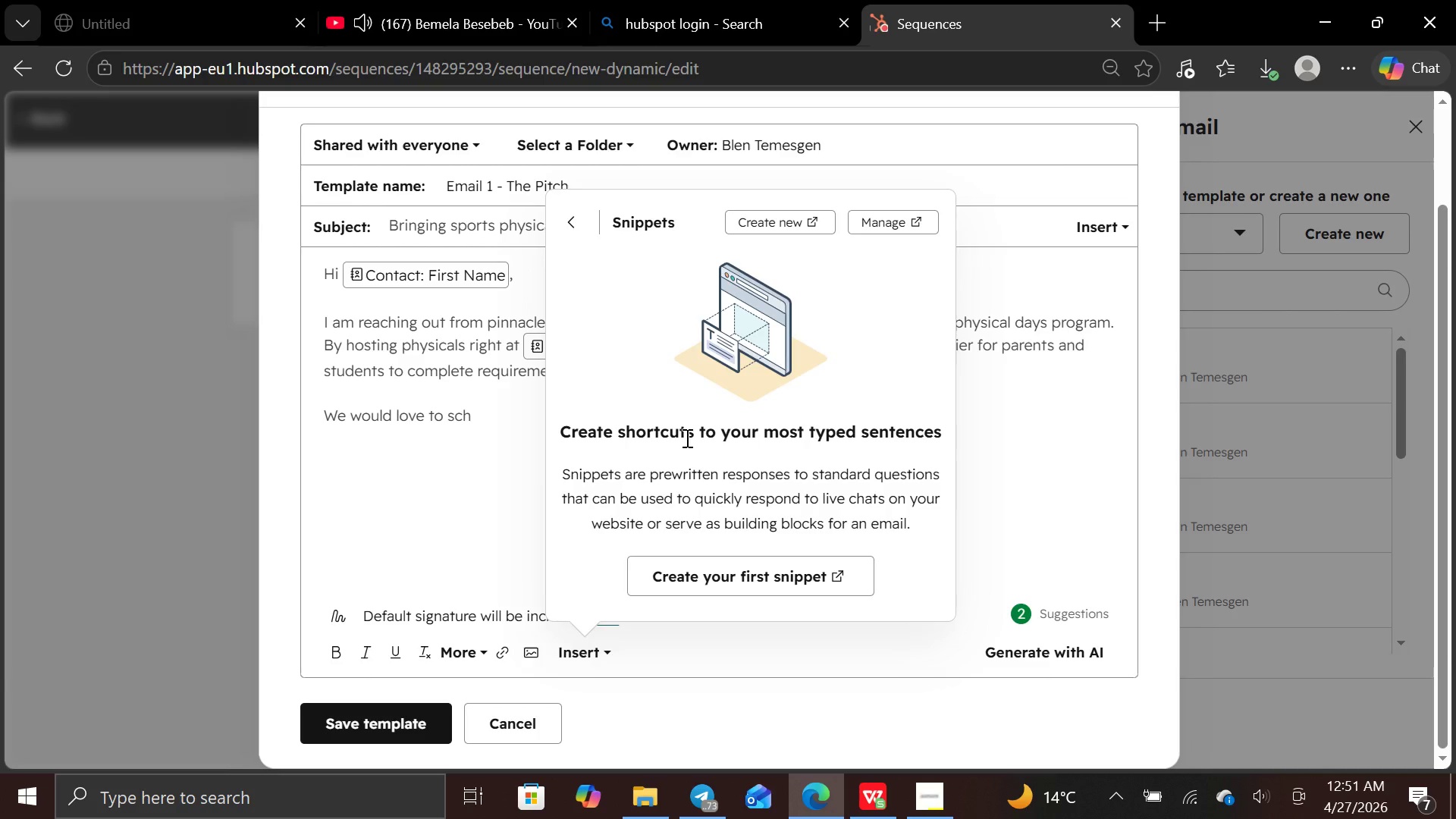 
left_click([574, 220])
 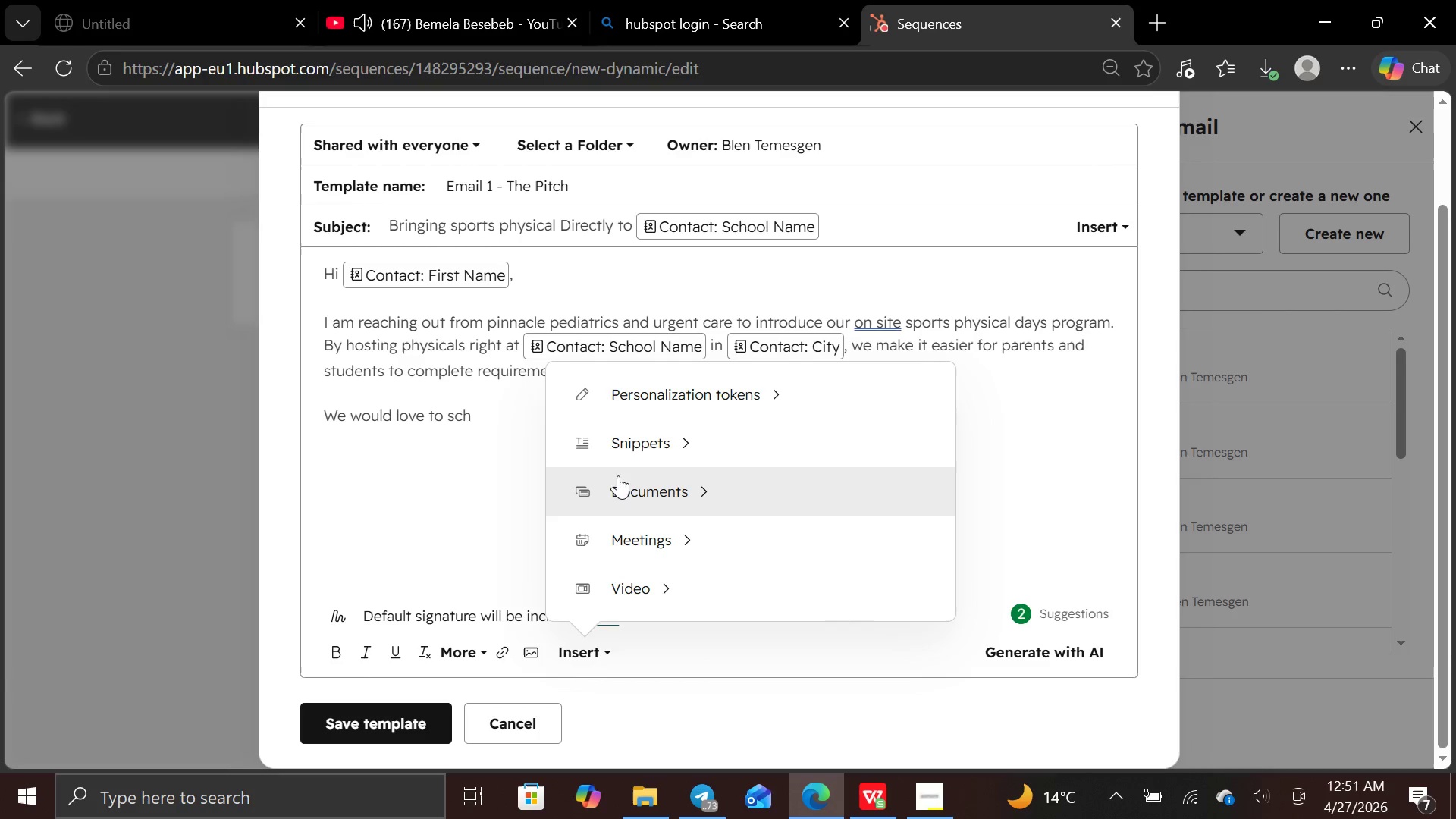 
left_click([620, 497])
 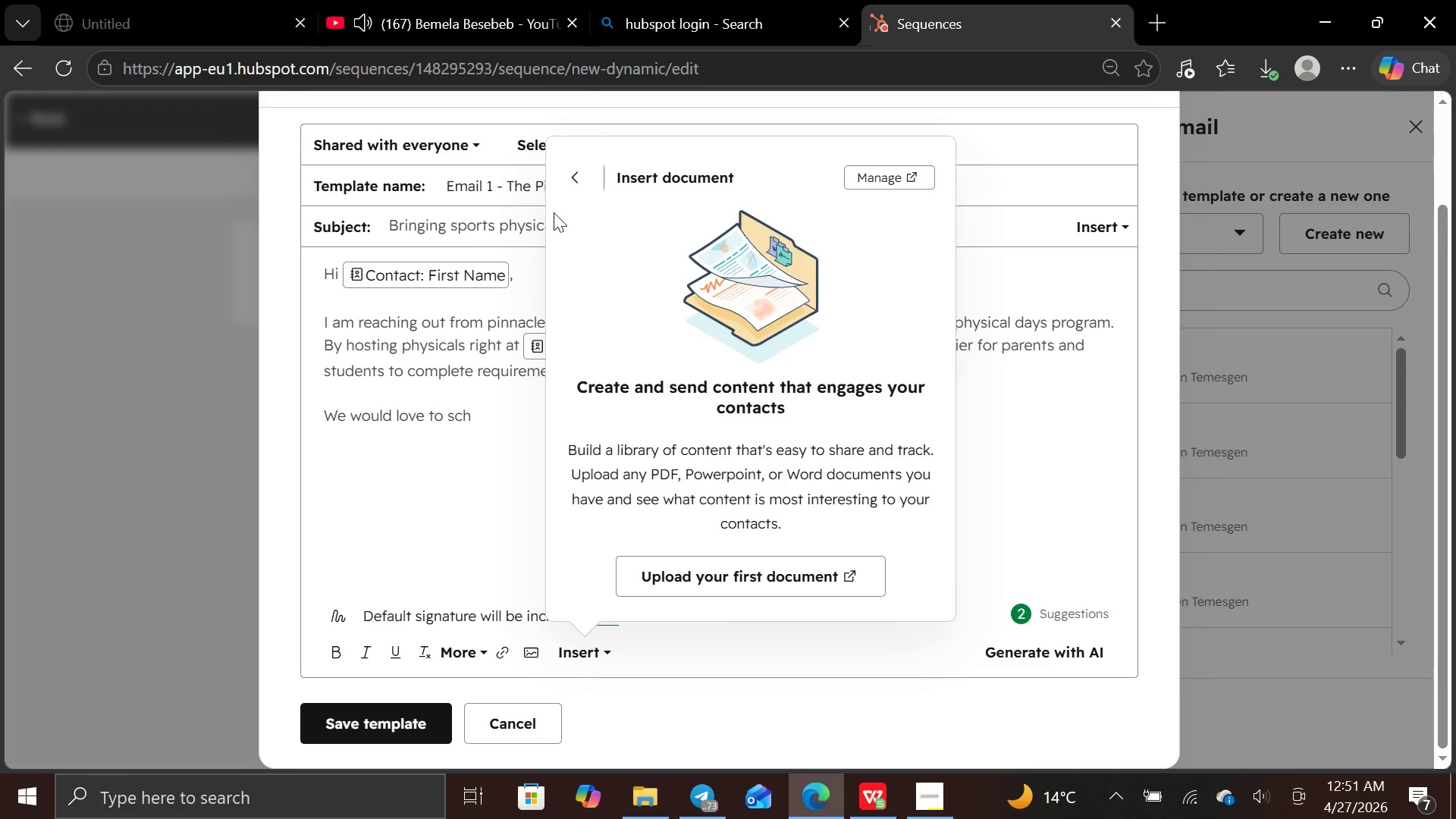 
left_click([575, 180])
 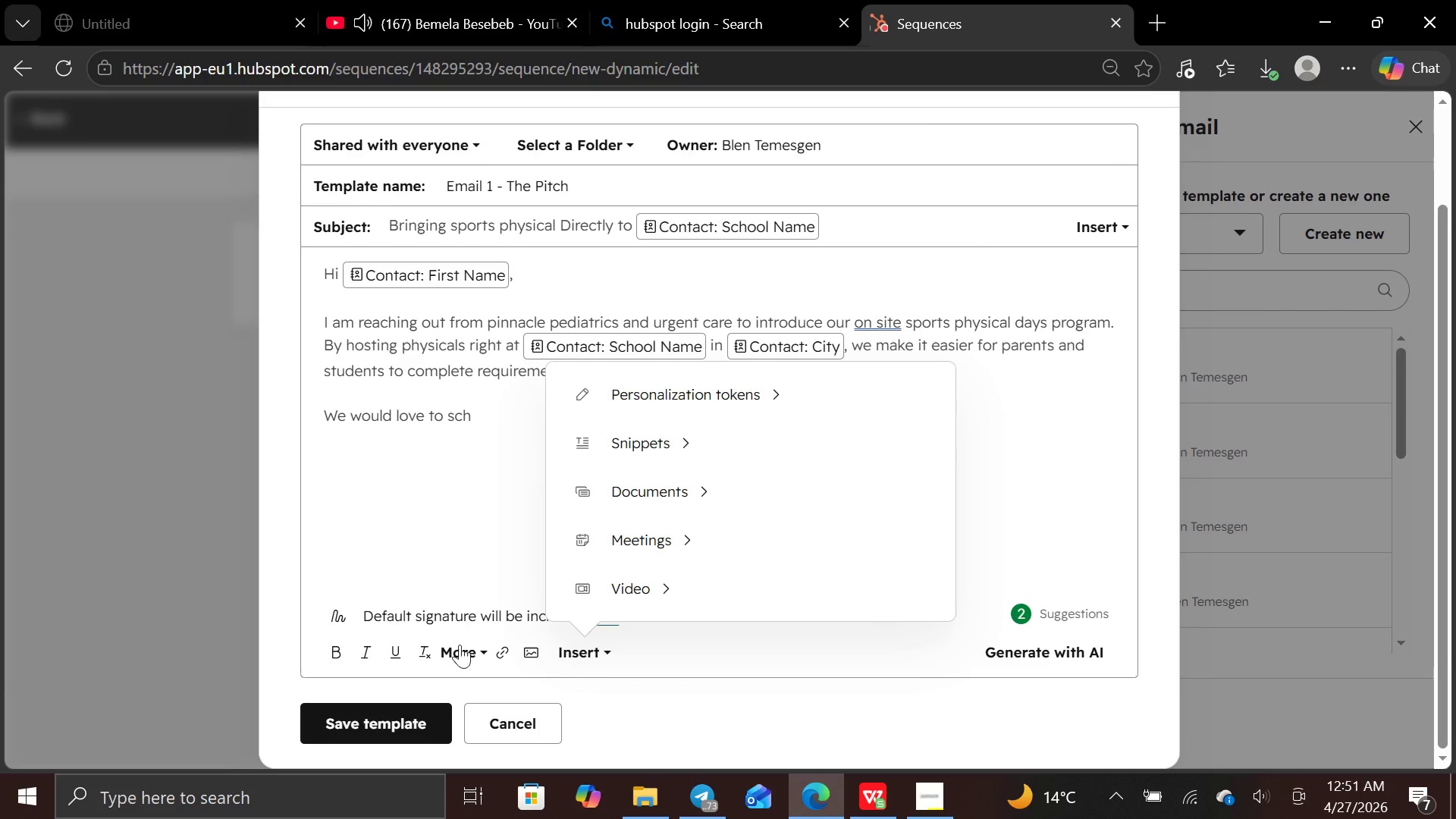 
left_click([459, 645])
 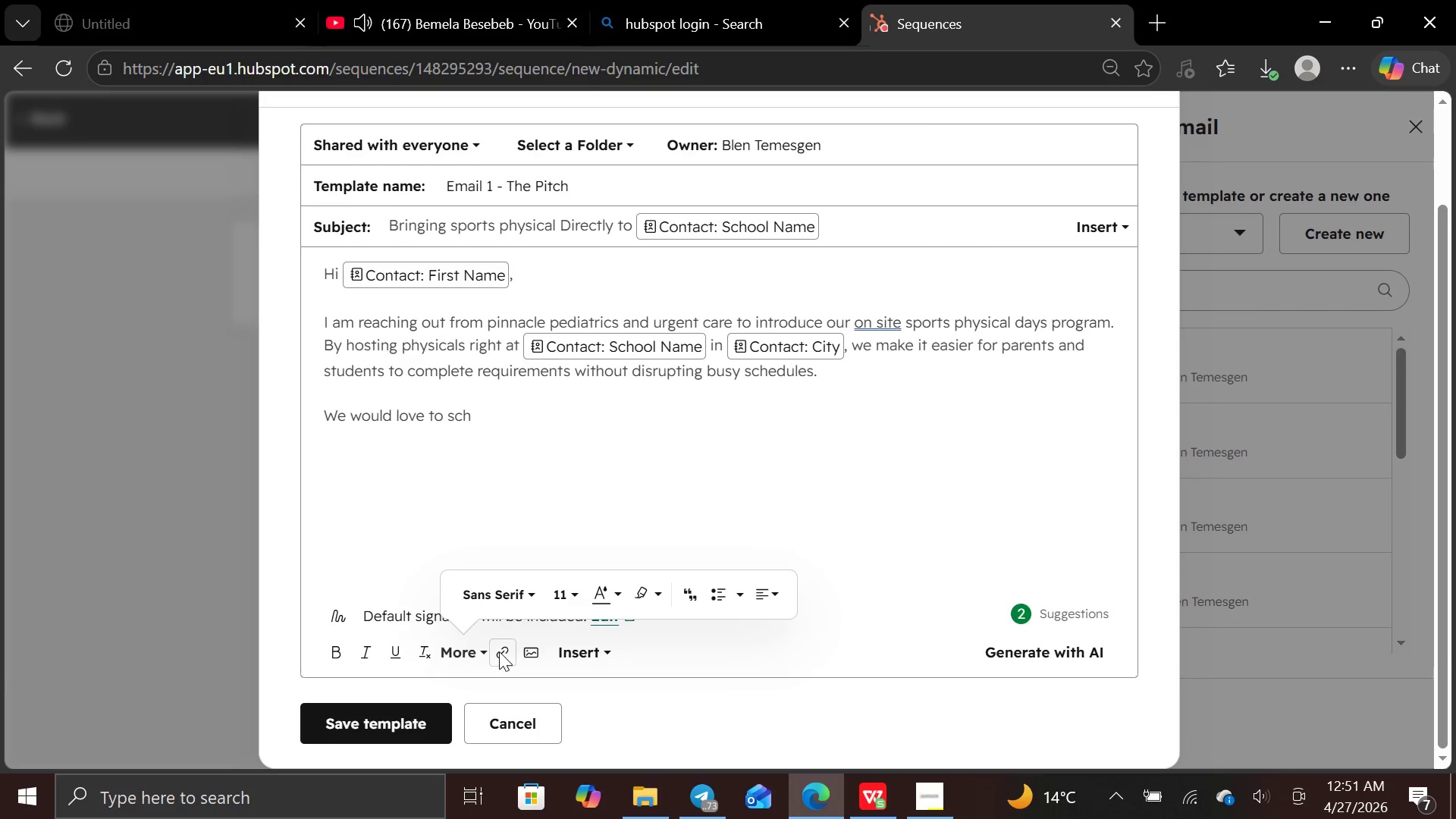 
left_click([506, 654])
 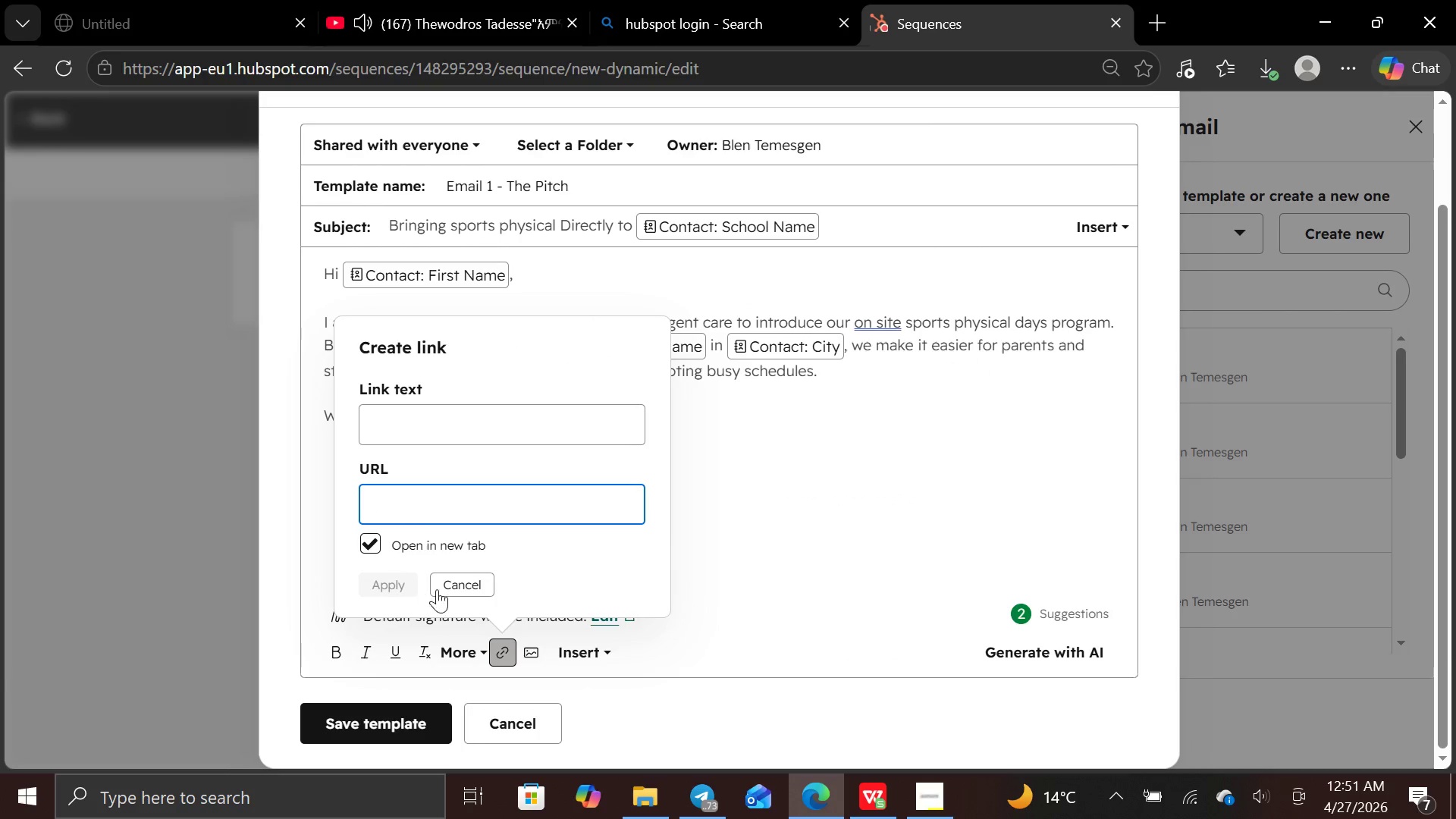 
left_click([450, 585])
 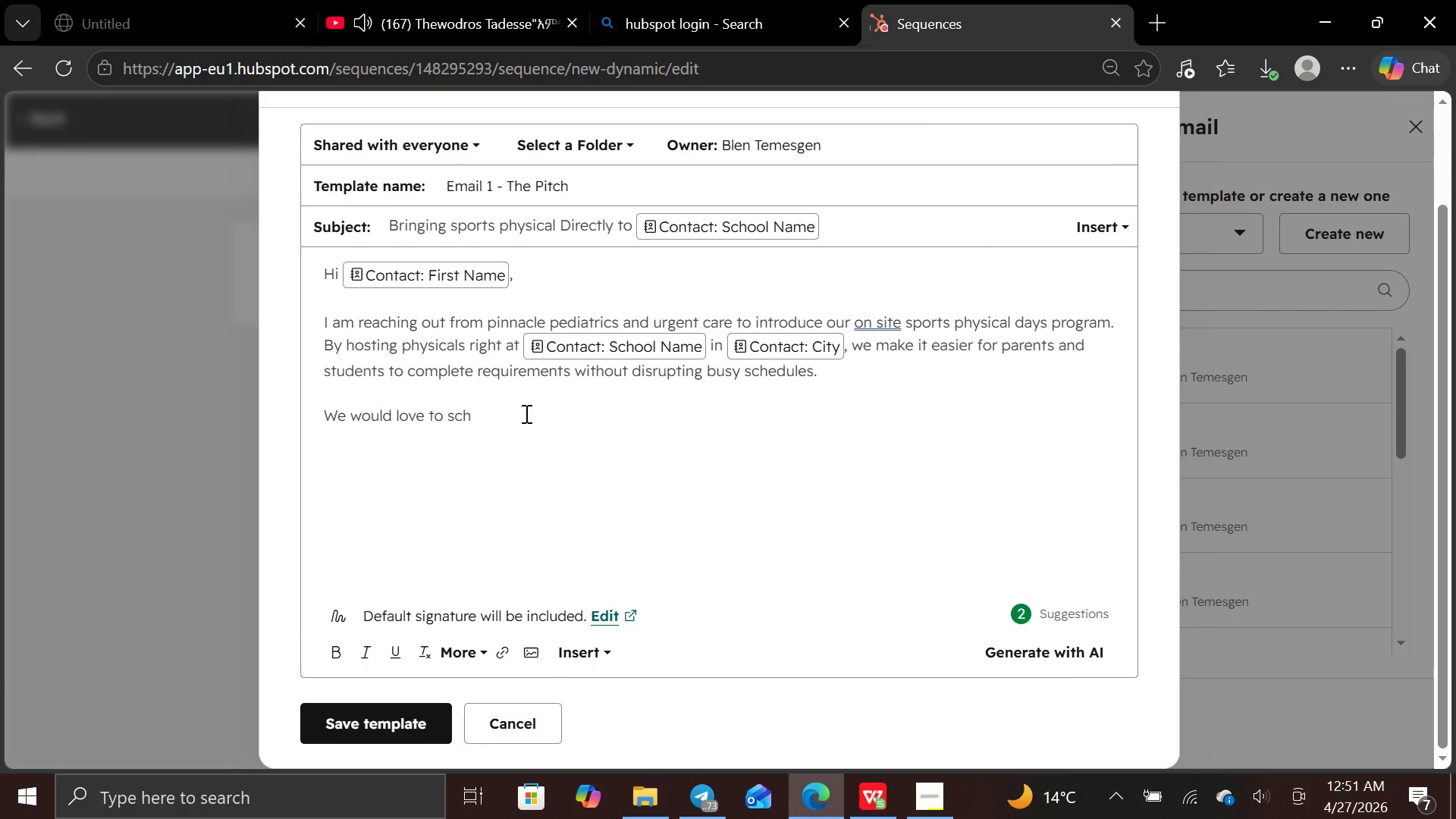 
left_click([514, 416])
 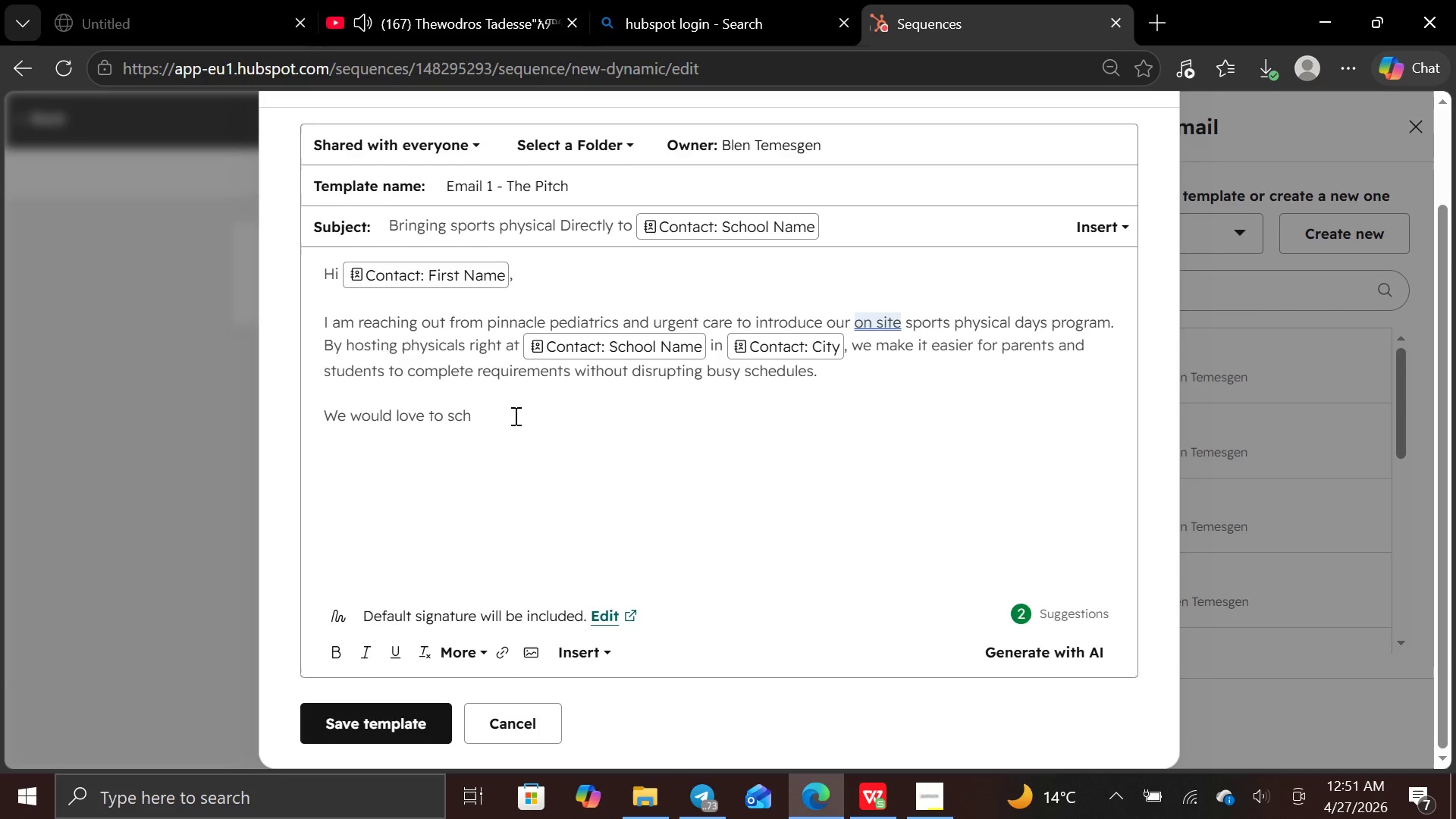 
type(edule )
 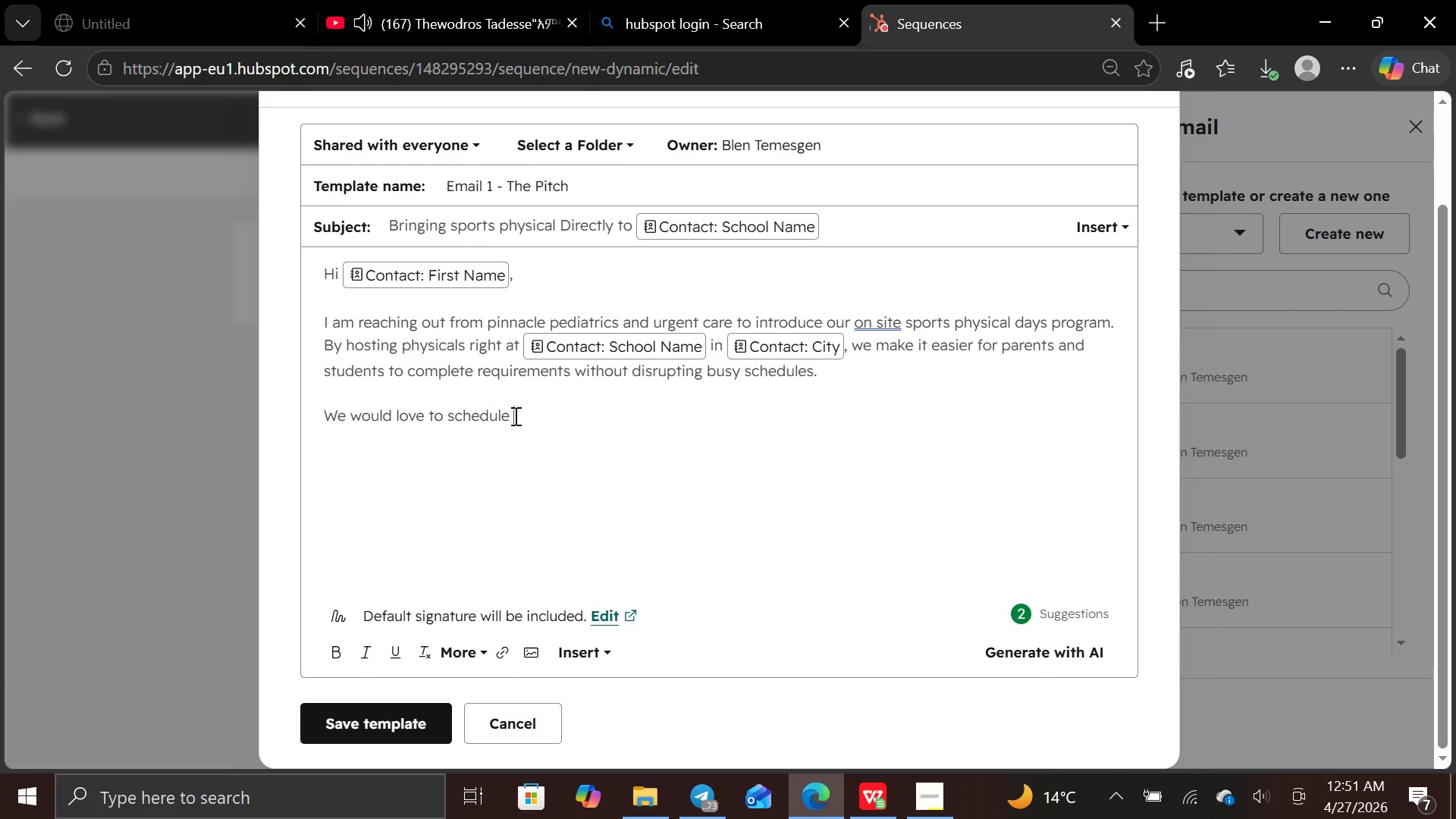 
wait(5.8)
 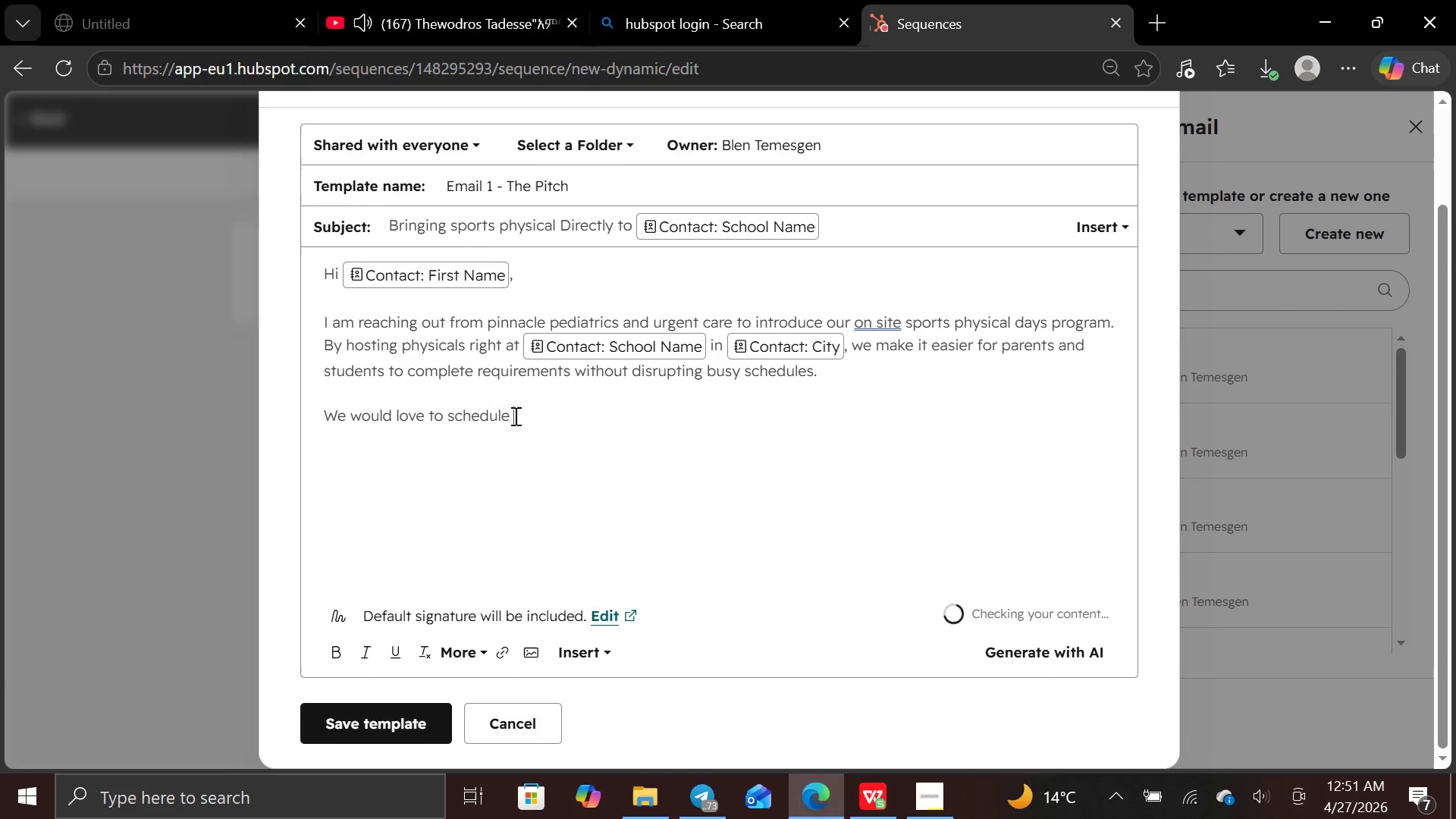 
left_click([497, 33])
 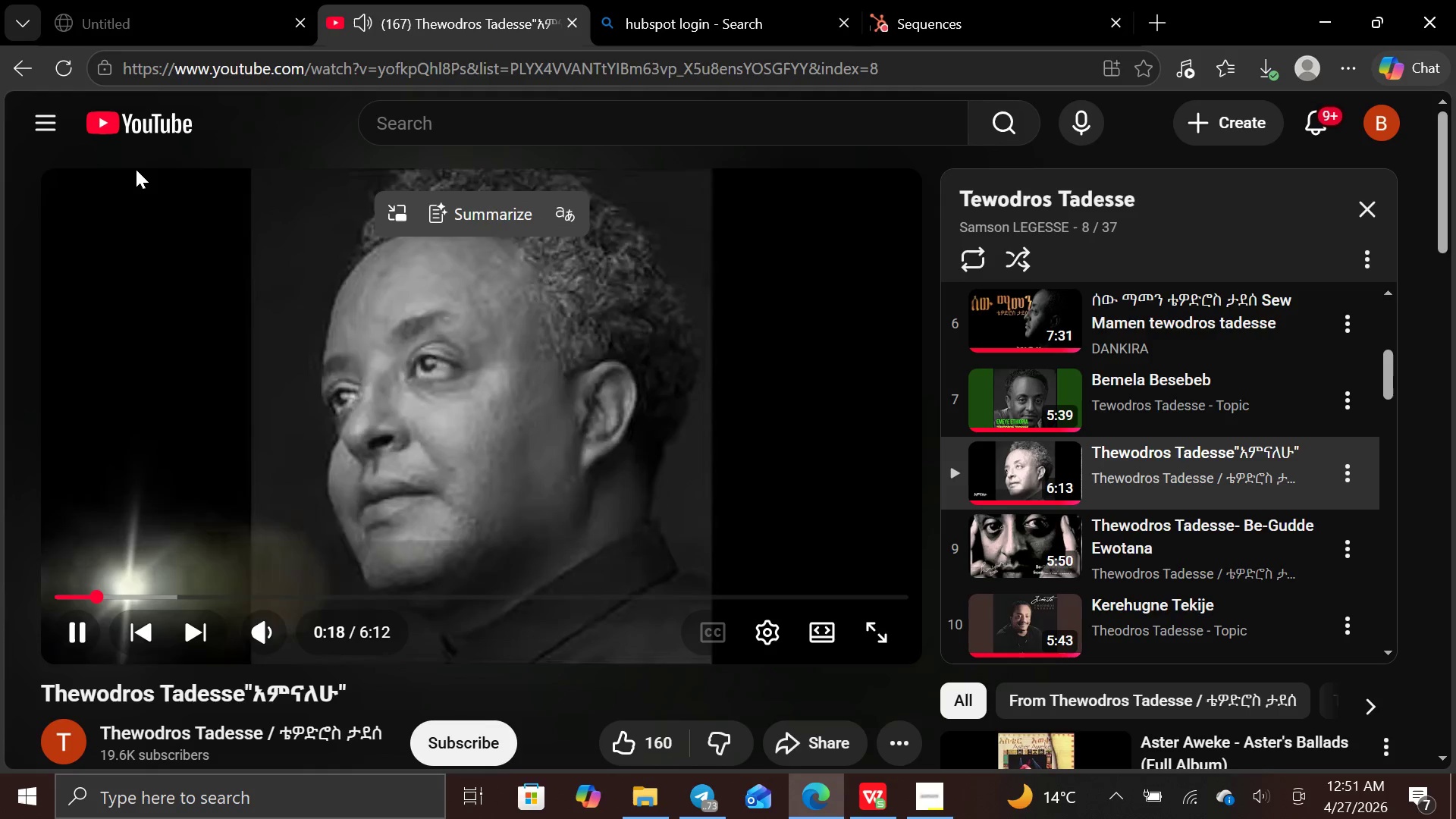 
left_click([140, 117])
 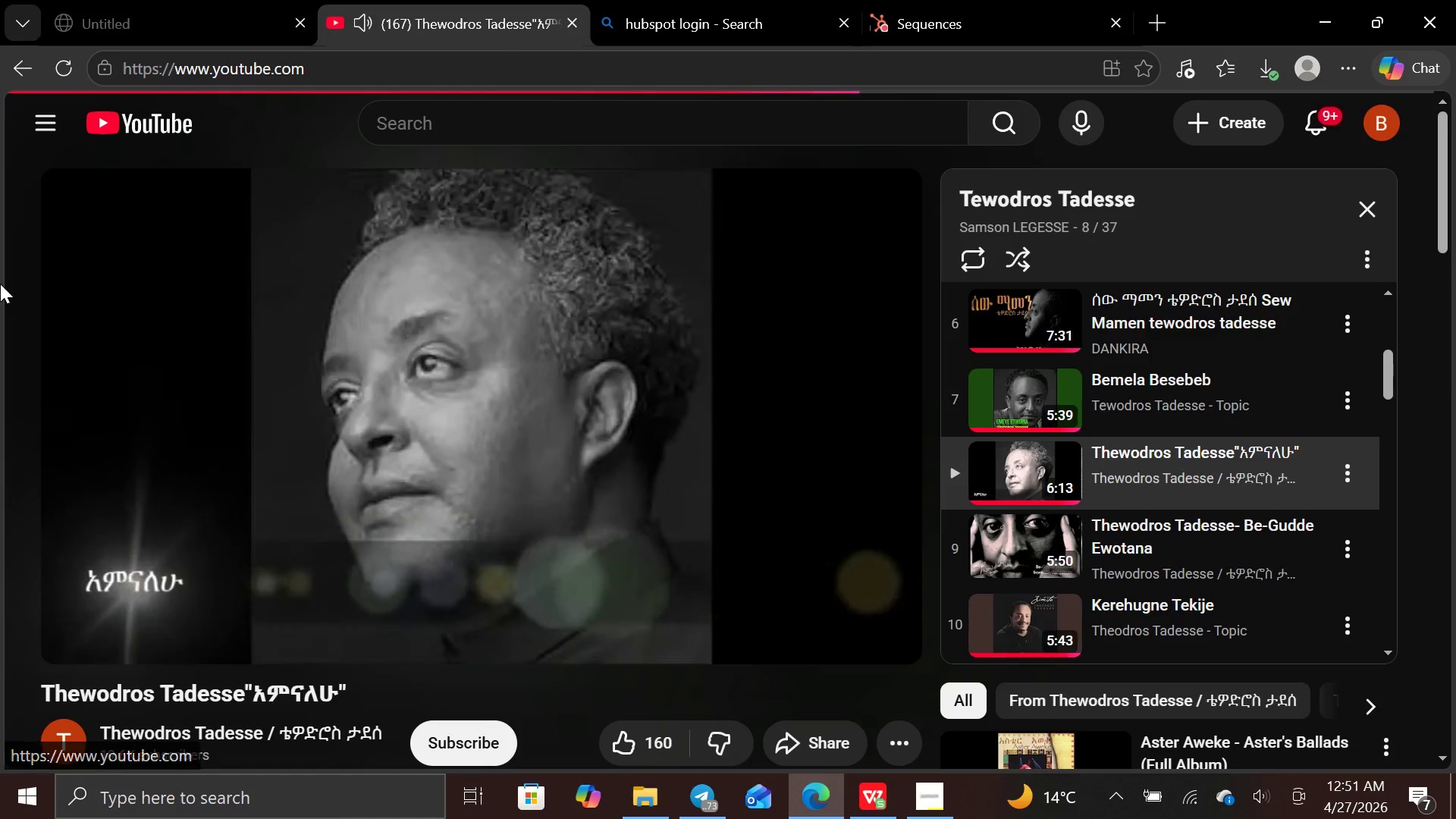 
mouse_move([23, 513])
 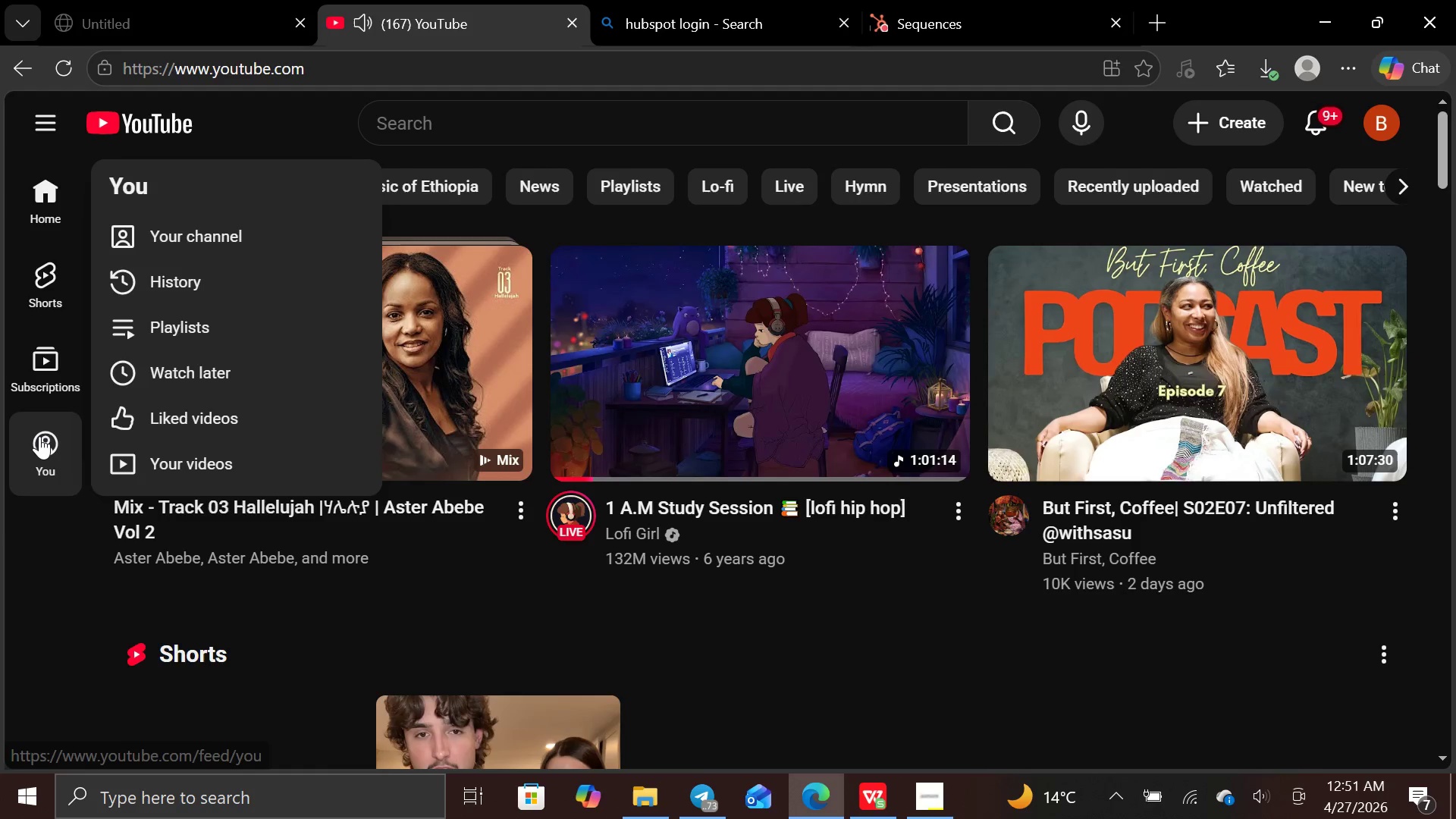 
left_click([39, 436])
 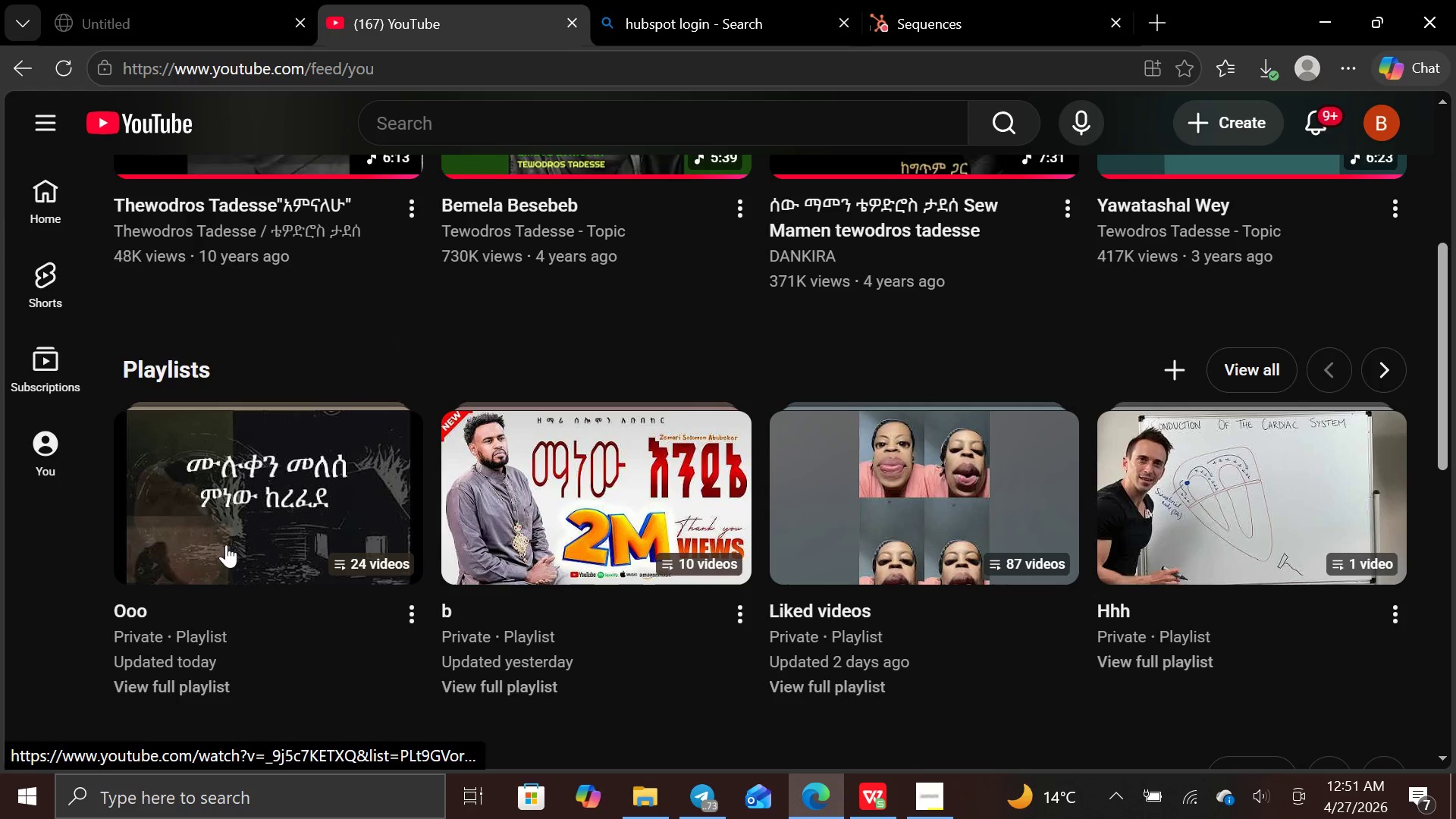 
left_click([473, 522])
 